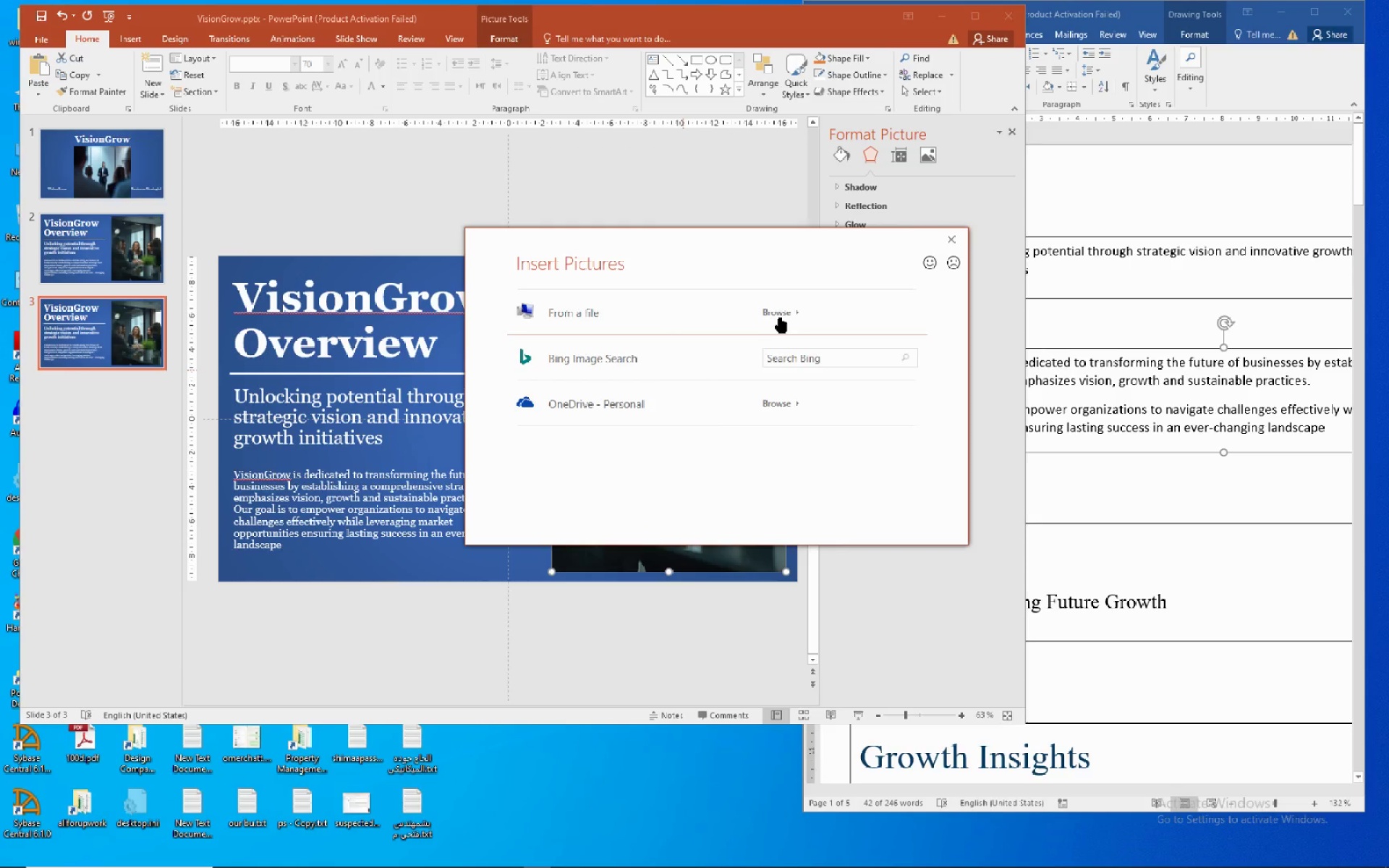 
left_click([781, 315])
 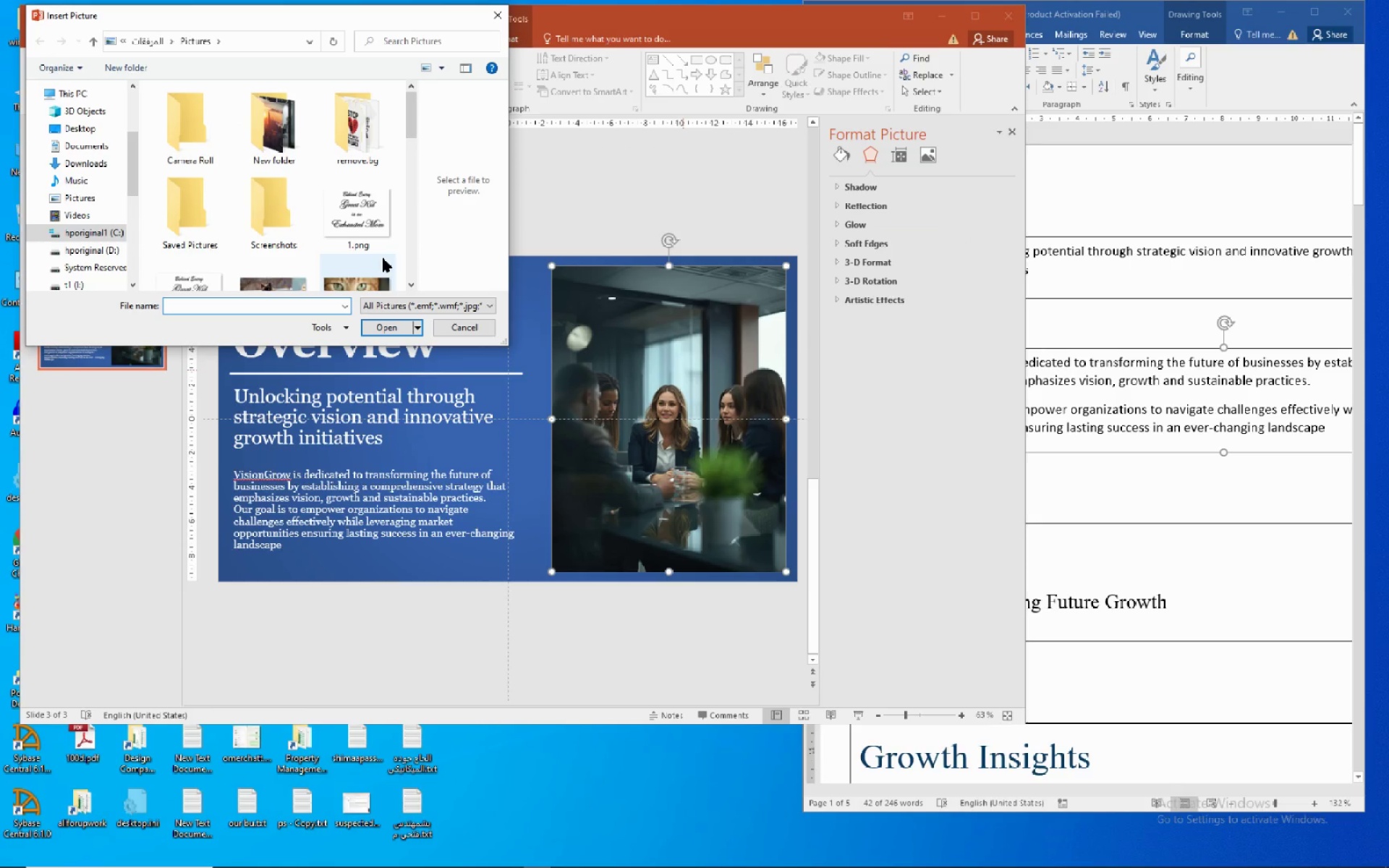 
left_click([408, 281])
 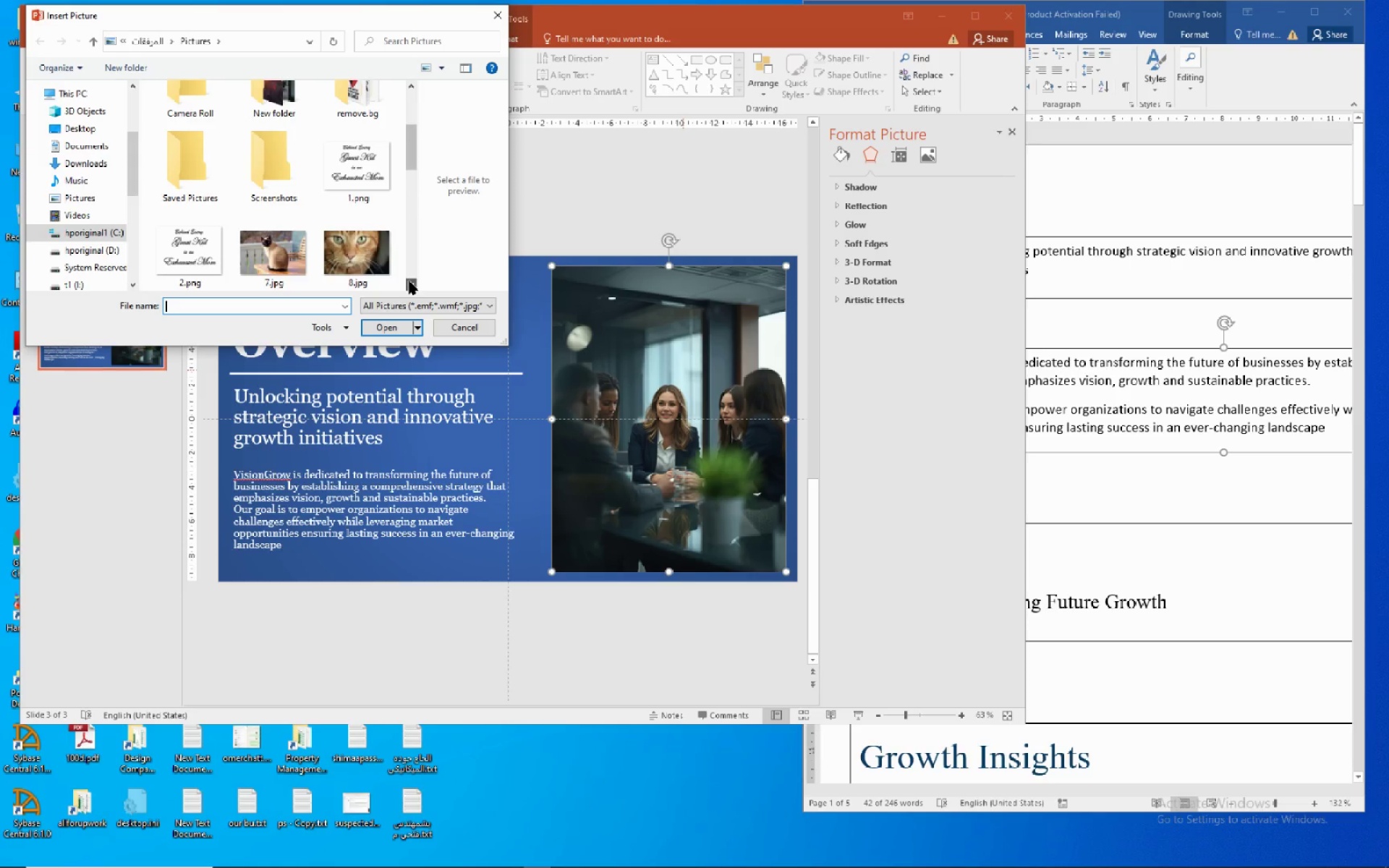 
left_click([409, 281])
 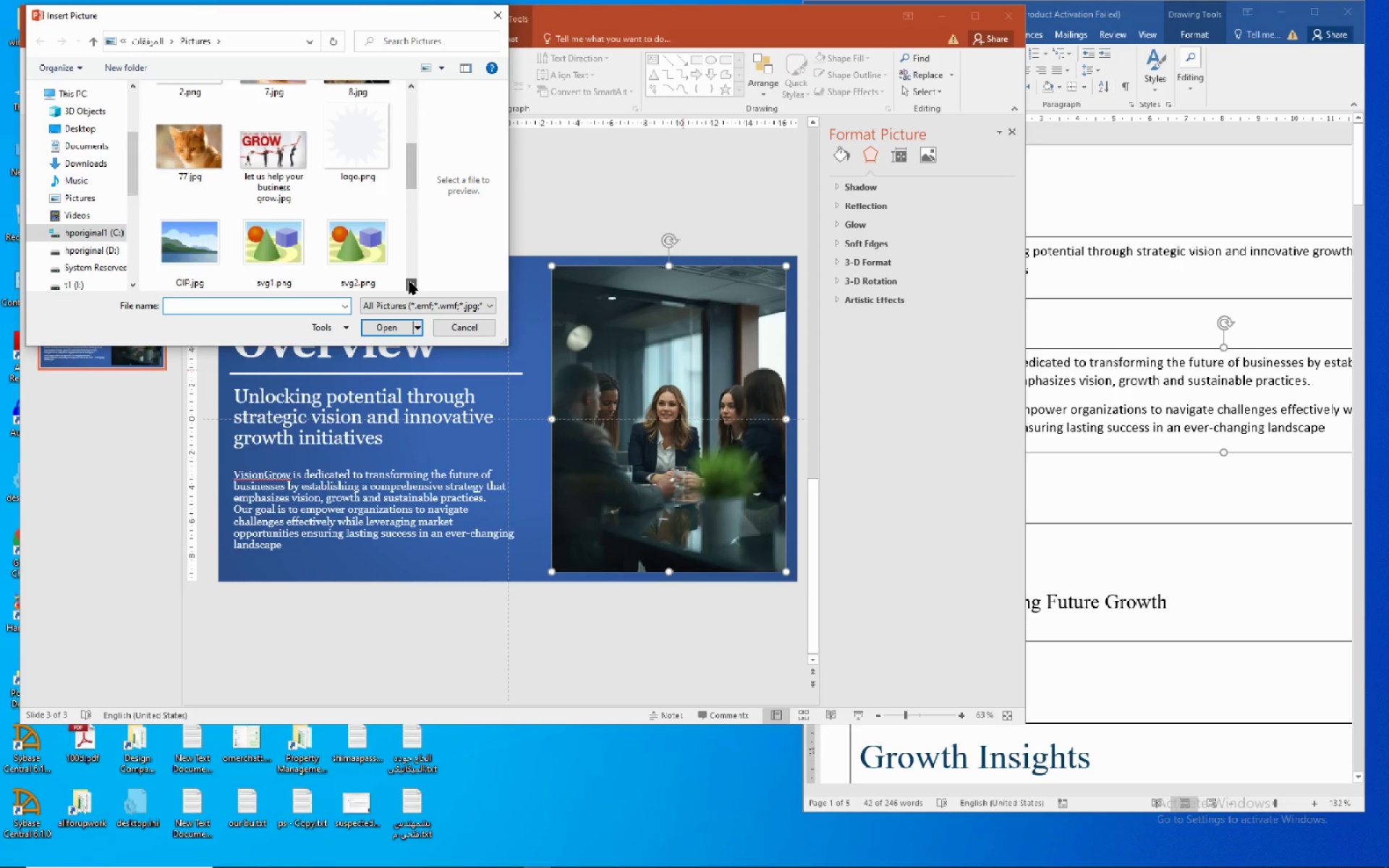 
left_click([409, 281])
 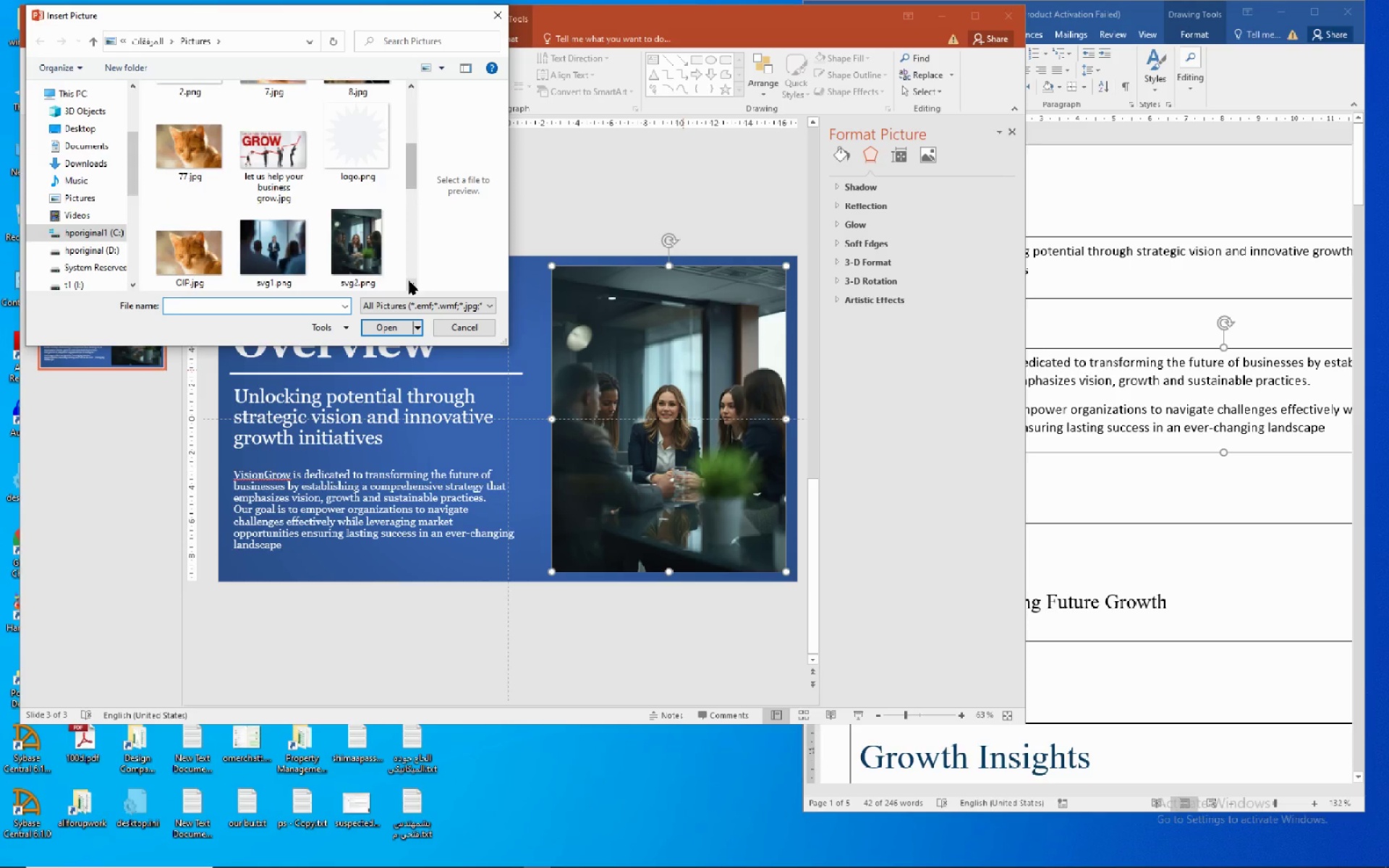 
left_click([409, 281])
 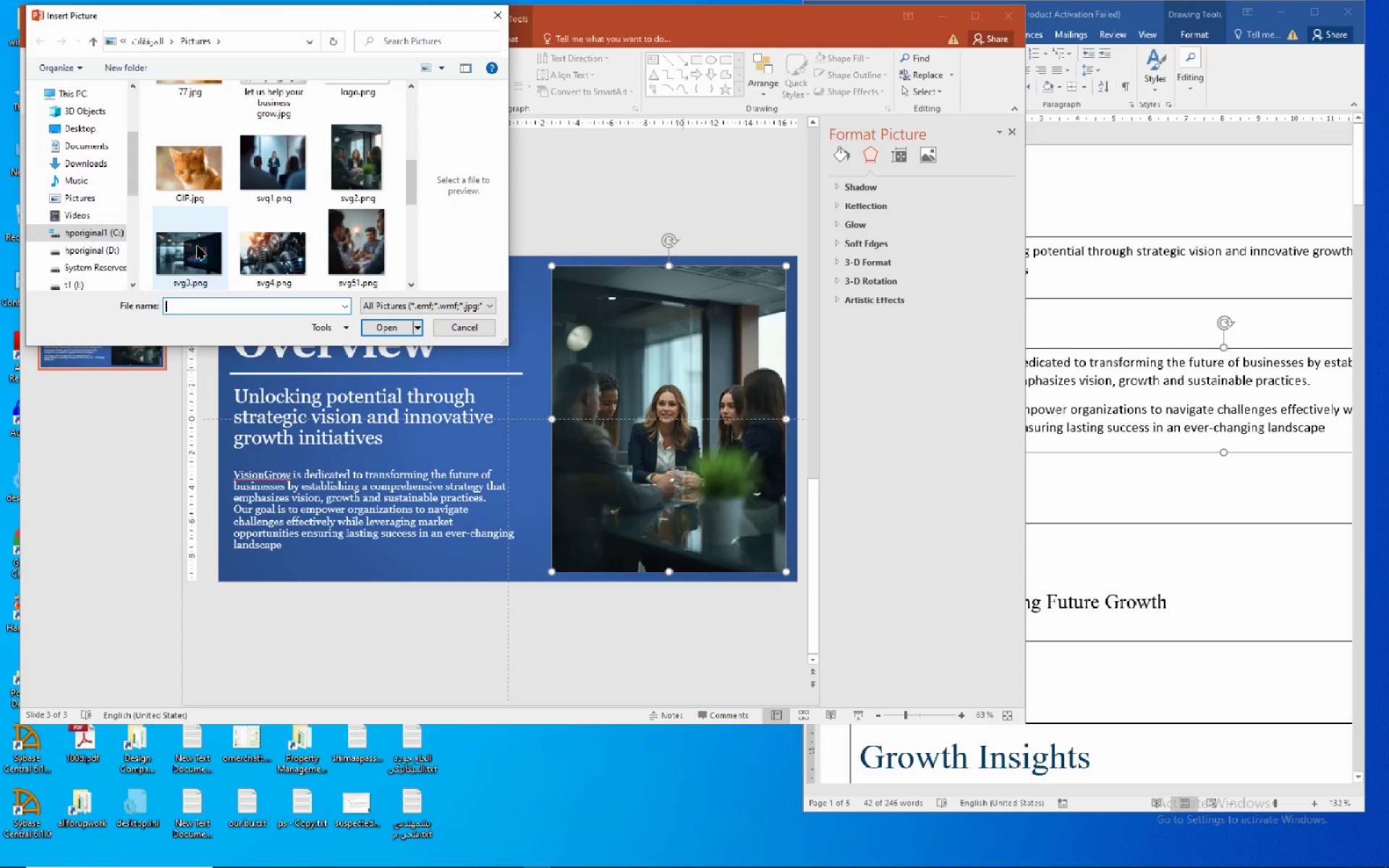 
left_click([197, 245])
 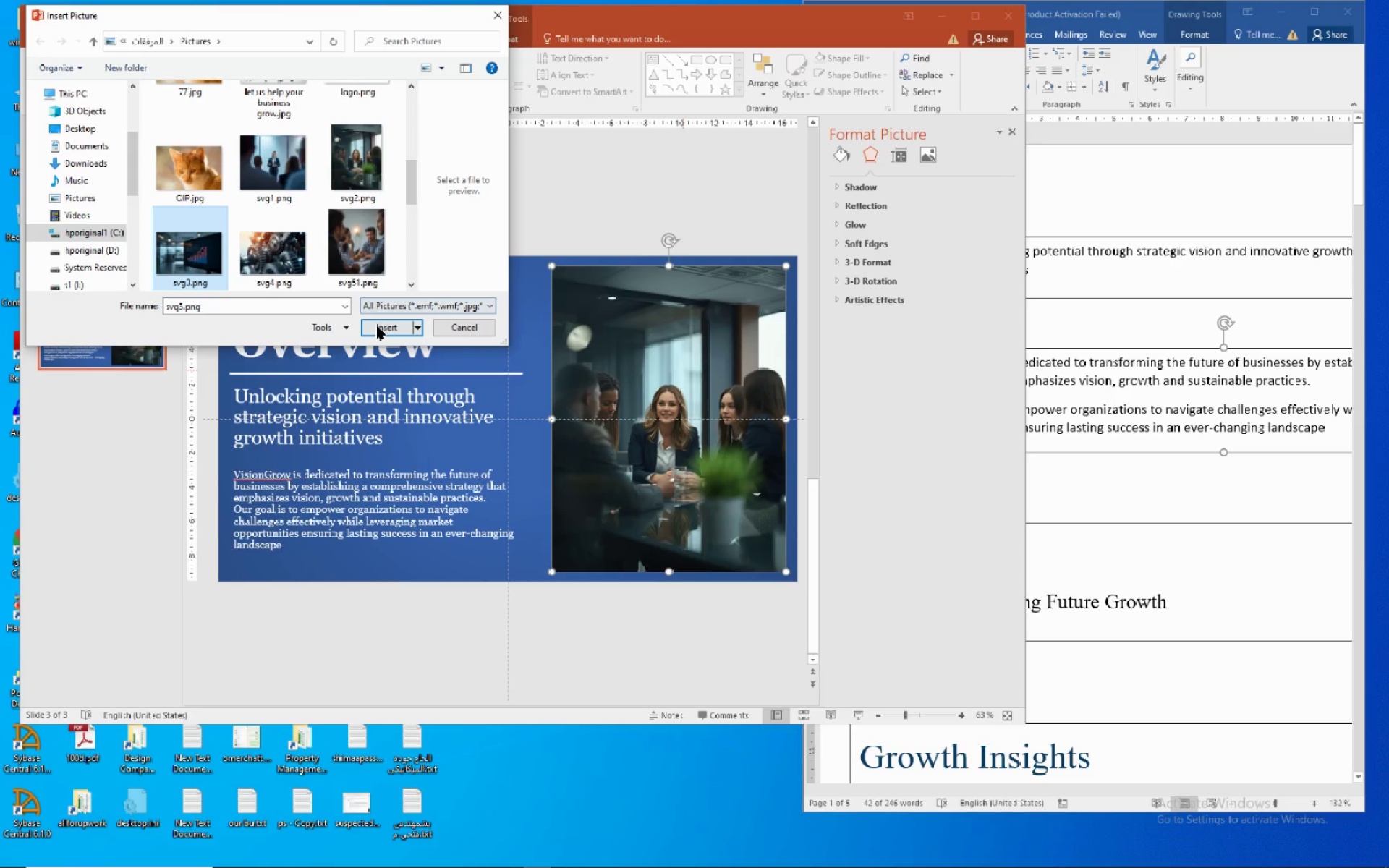 
left_click([381, 326])
 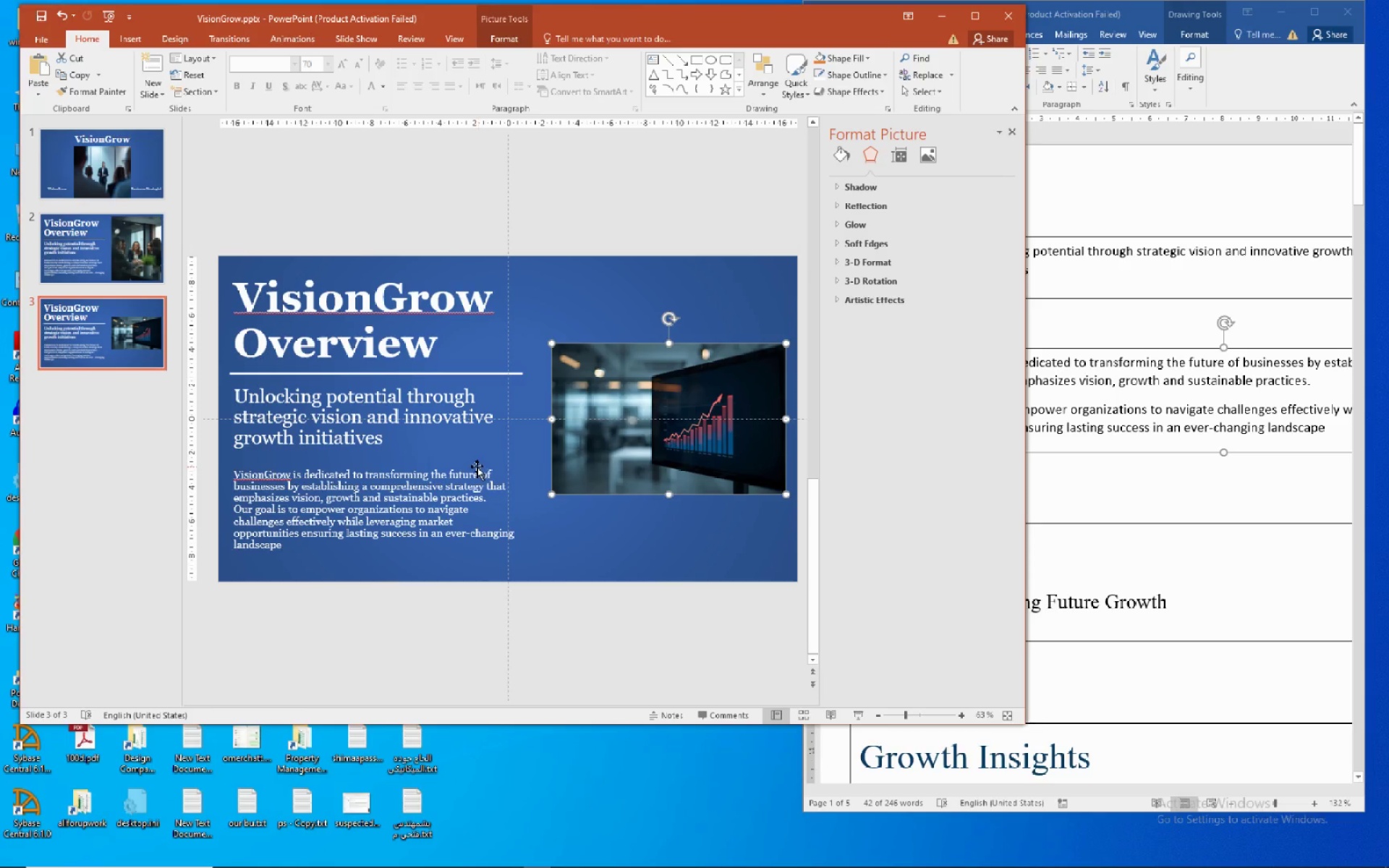 
wait(7.0)
 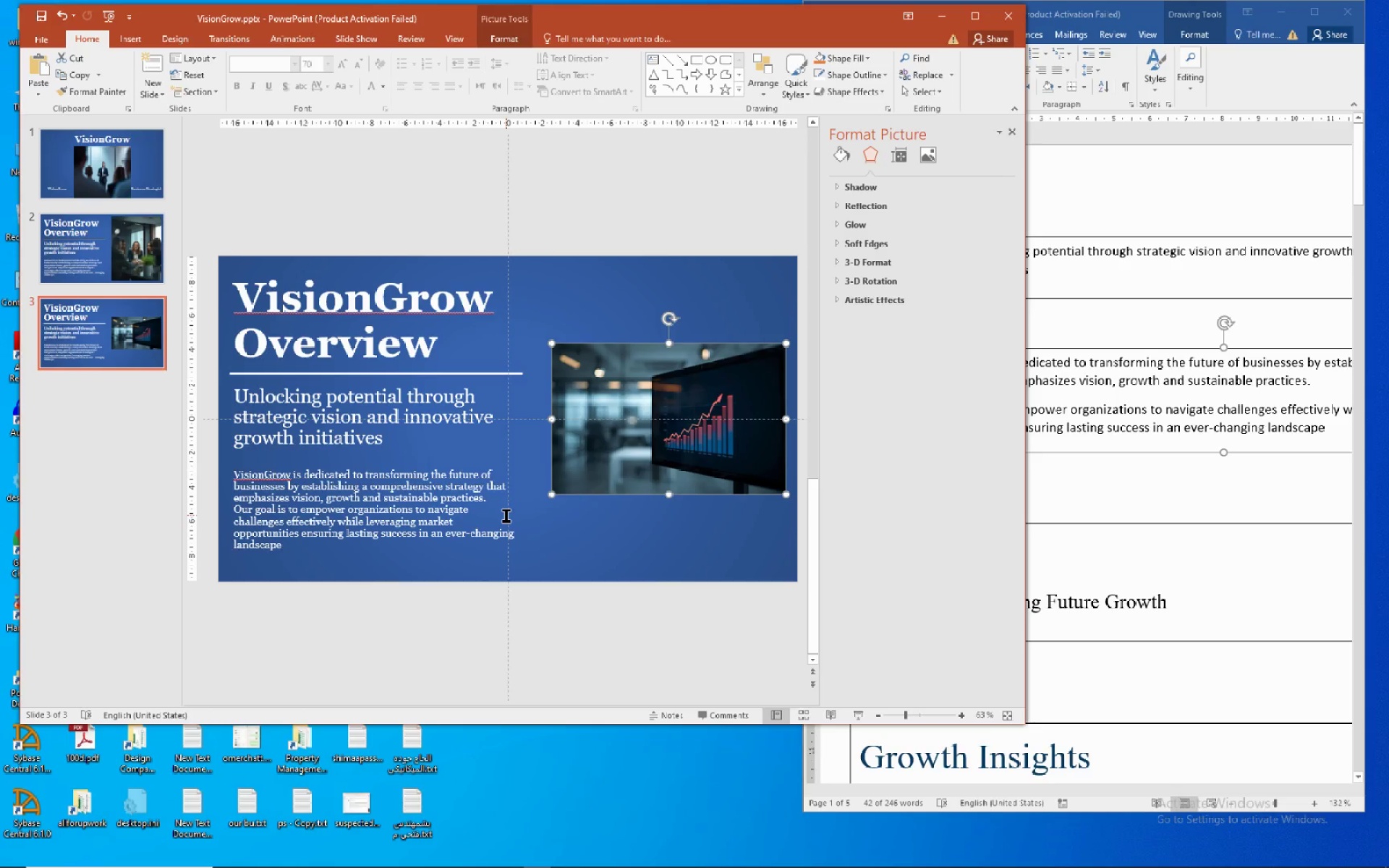 
left_click([350, 300])
 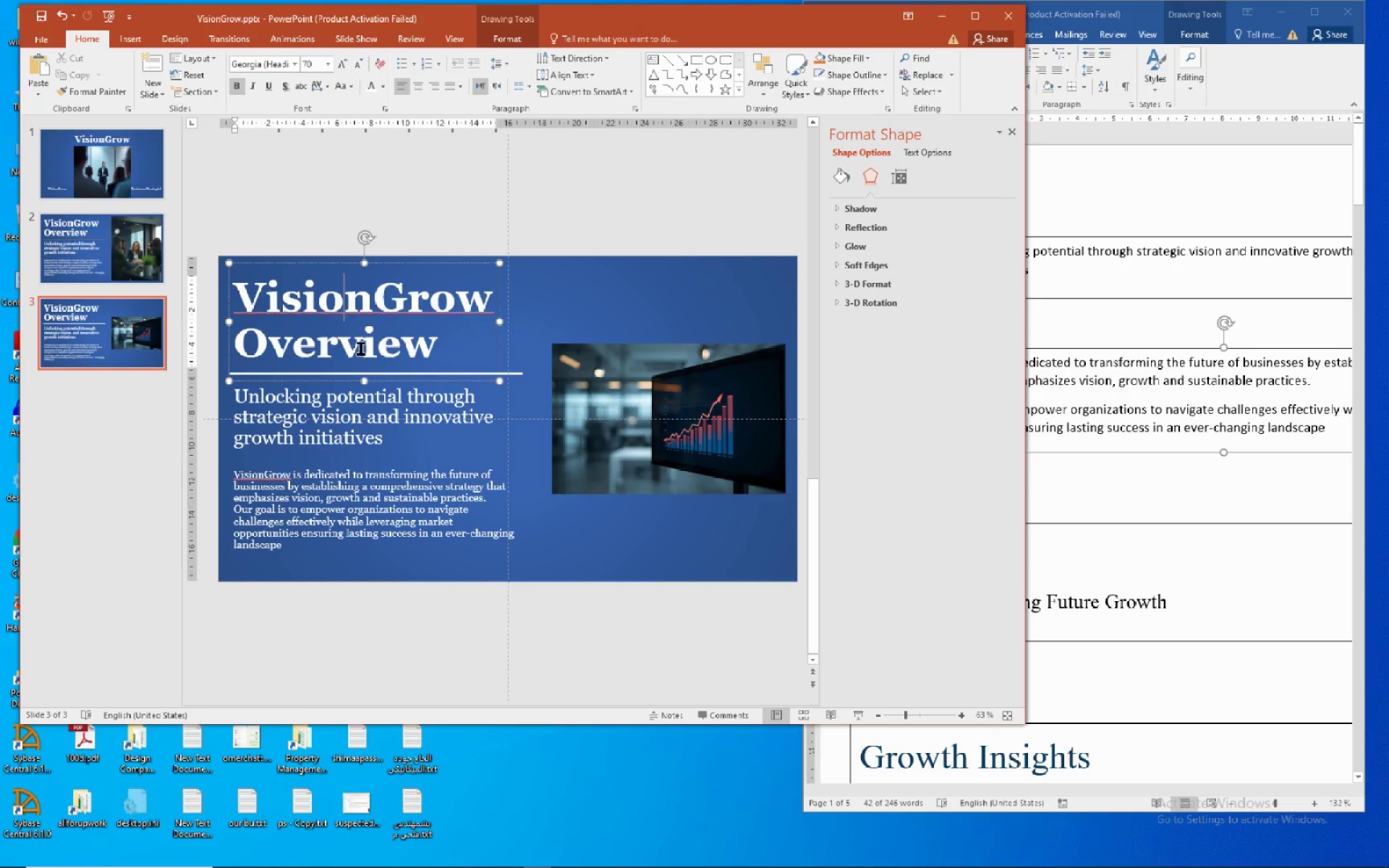 
wait(7.73)
 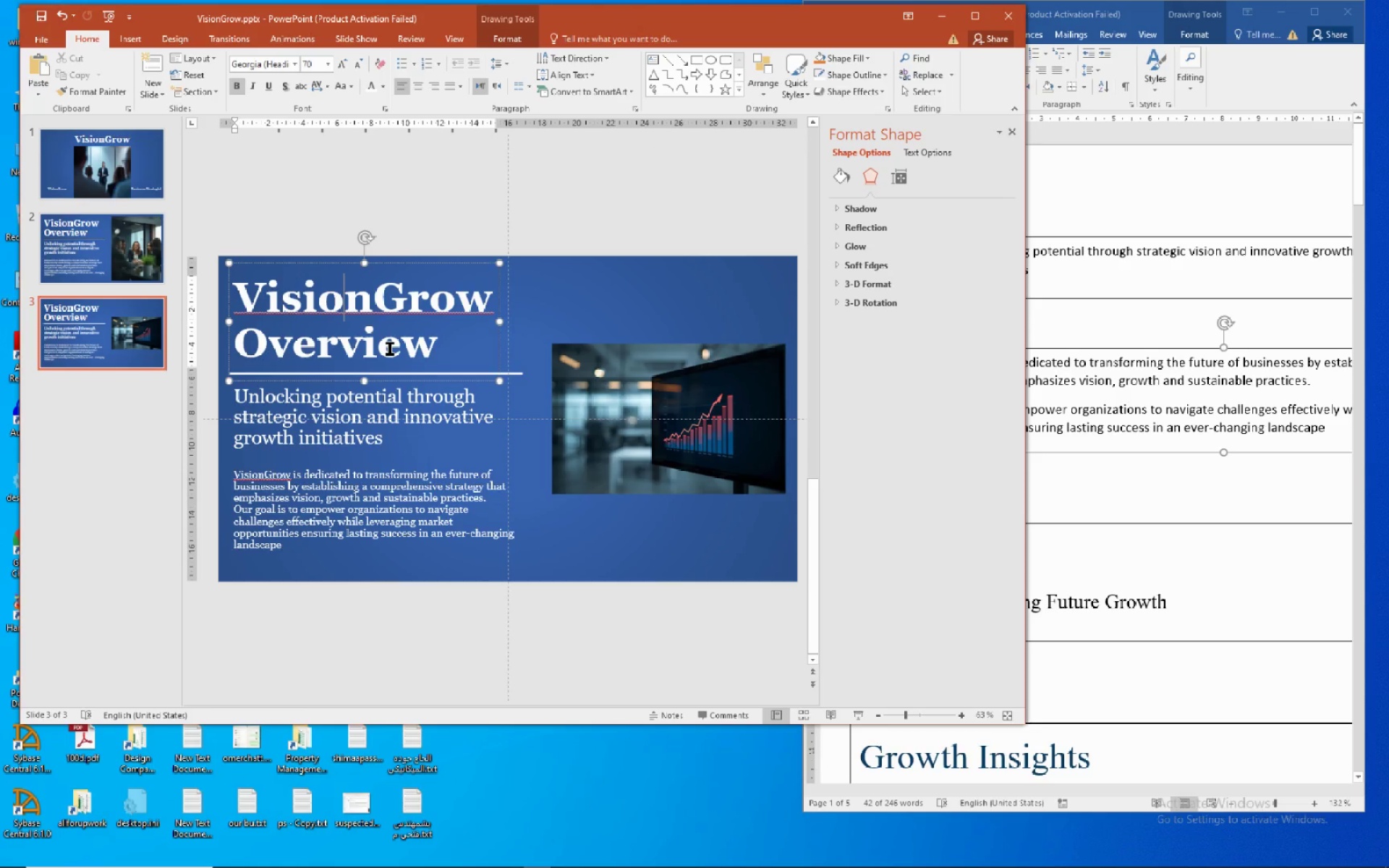 
left_click_drag(start_coordinate=[464, 356], to_coordinate=[236, 294])
 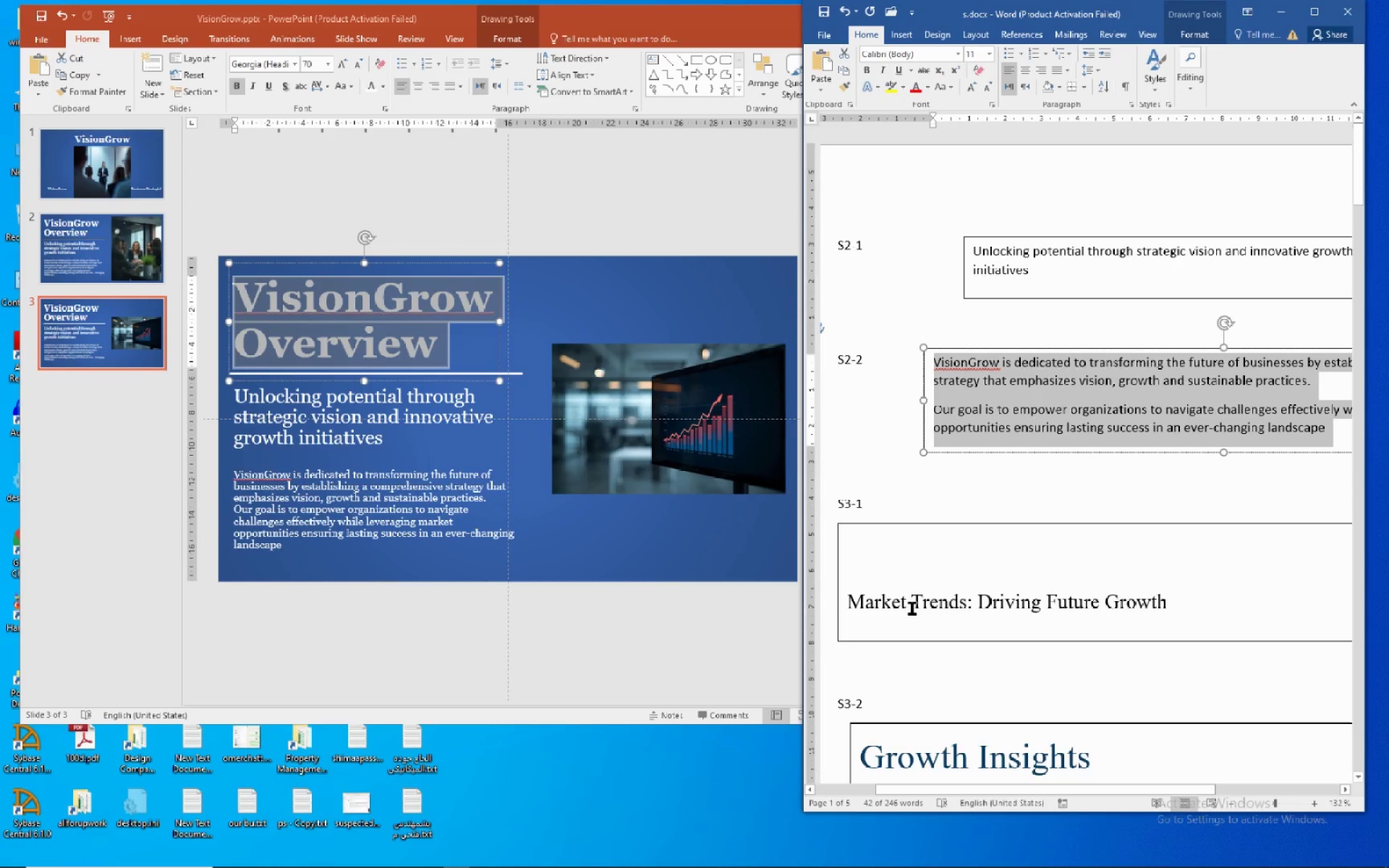 
left_click_drag(start_coordinate=[1210, 597], to_coordinate=[839, 597])
 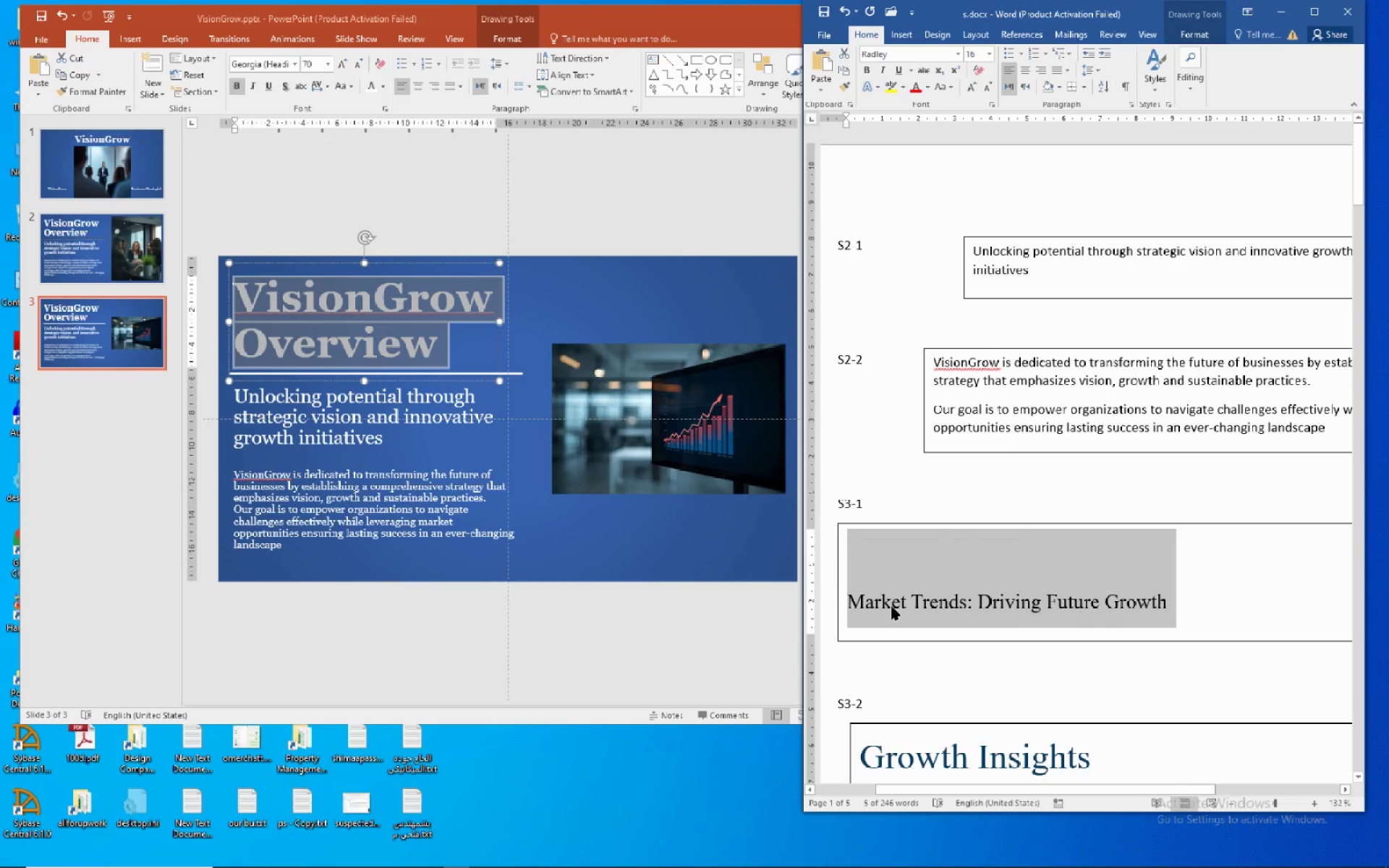 
right_click([891, 606])
 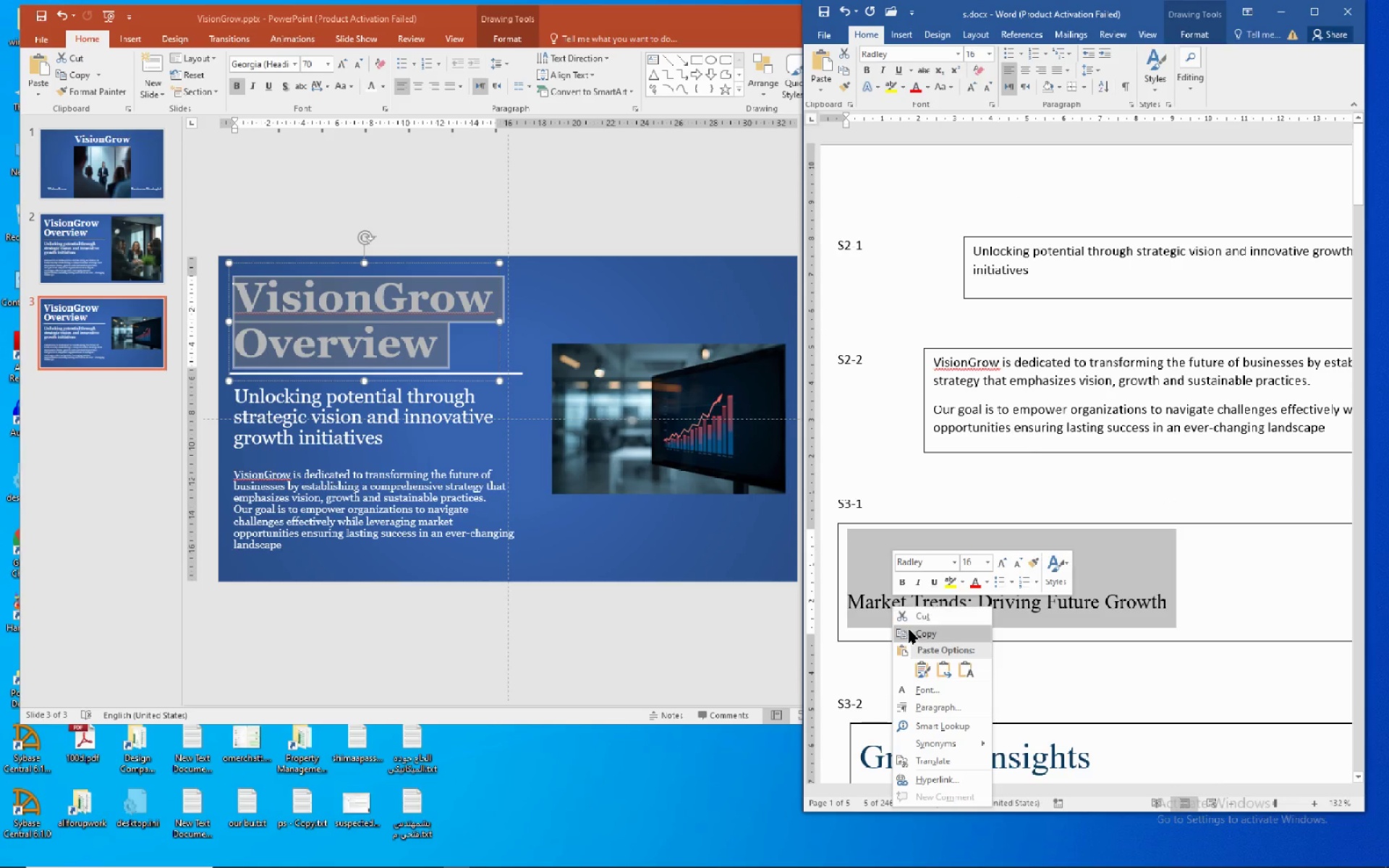 
left_click([911, 631])
 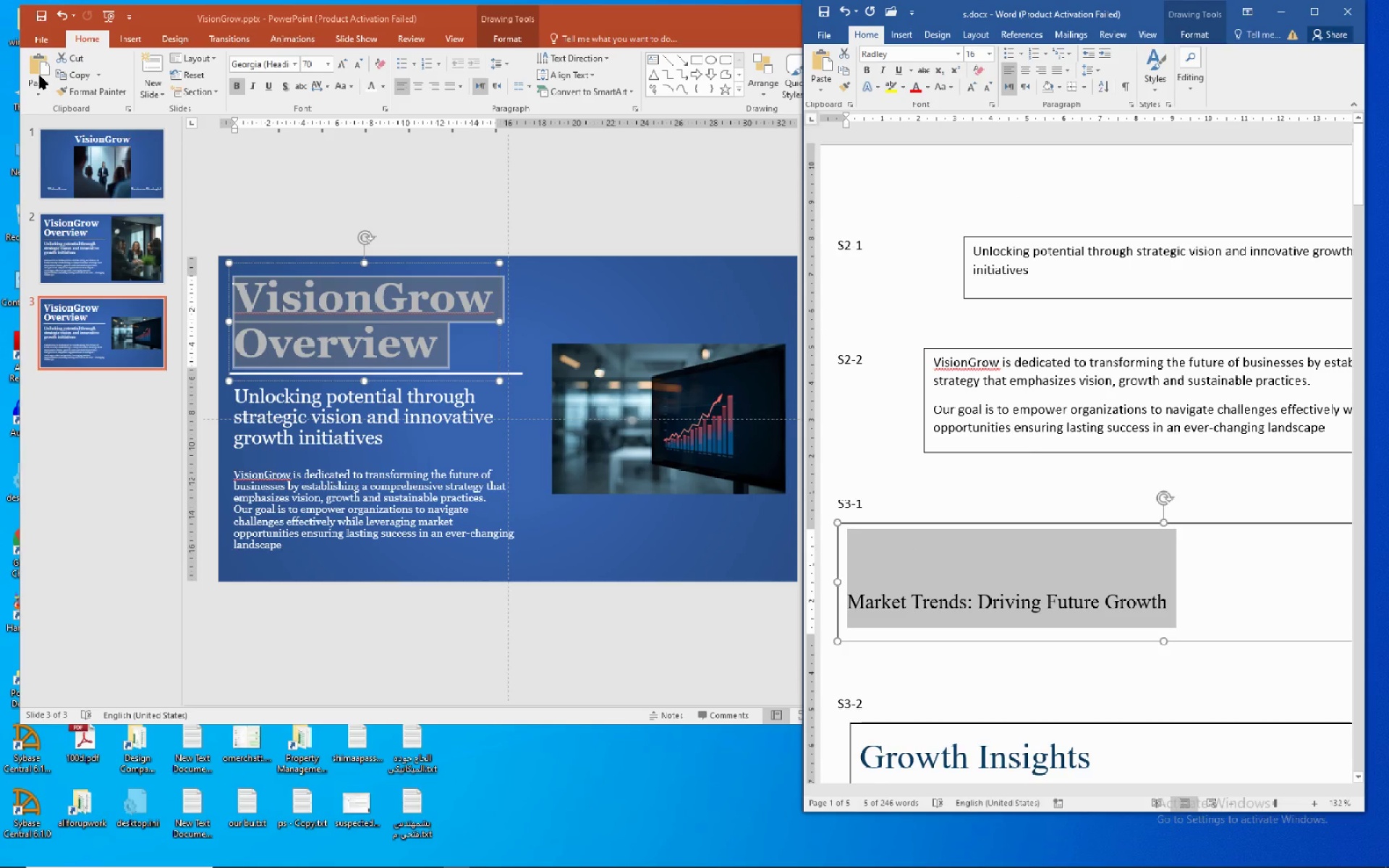 
left_click([32, 92])
 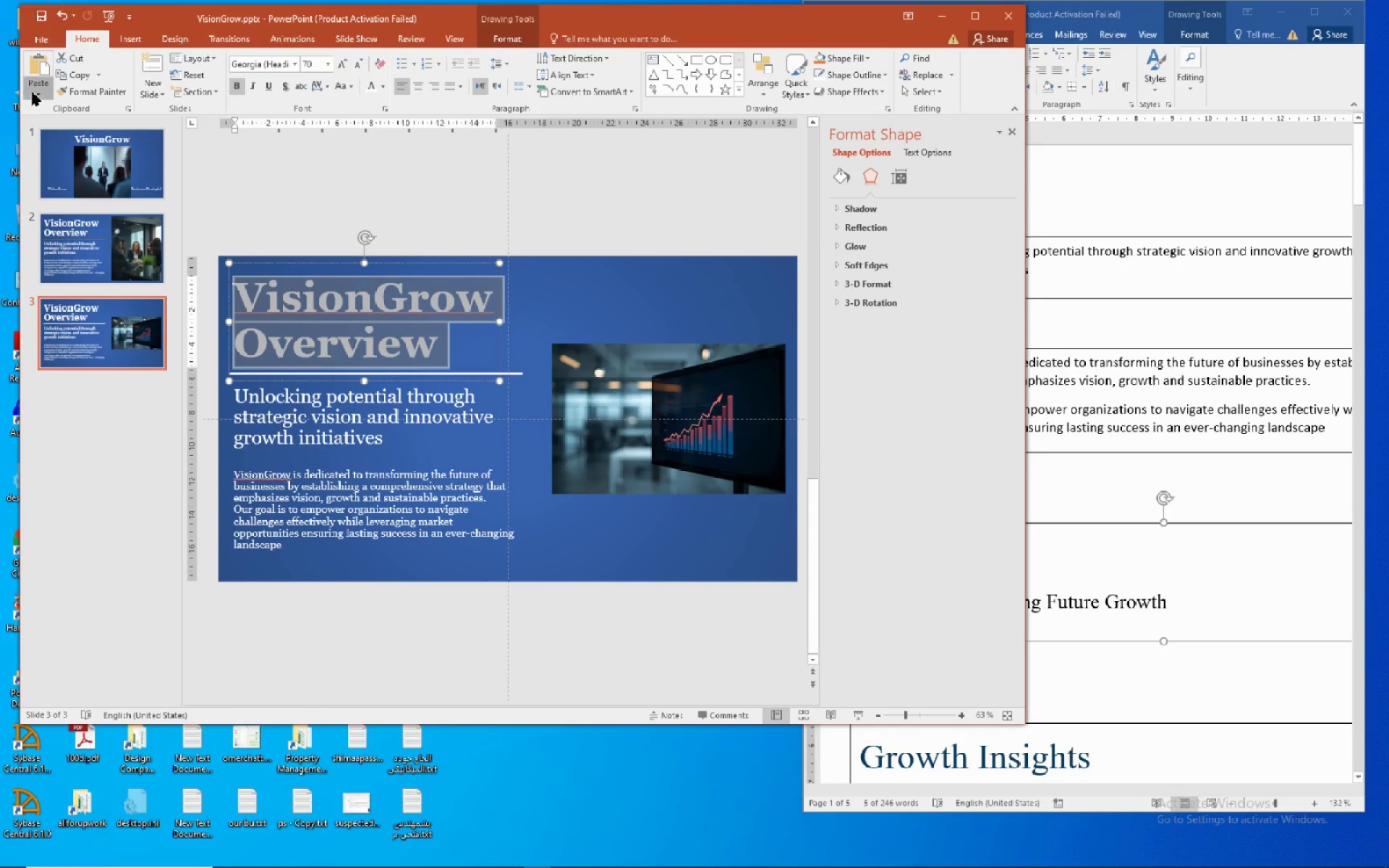 
left_click([32, 92])
 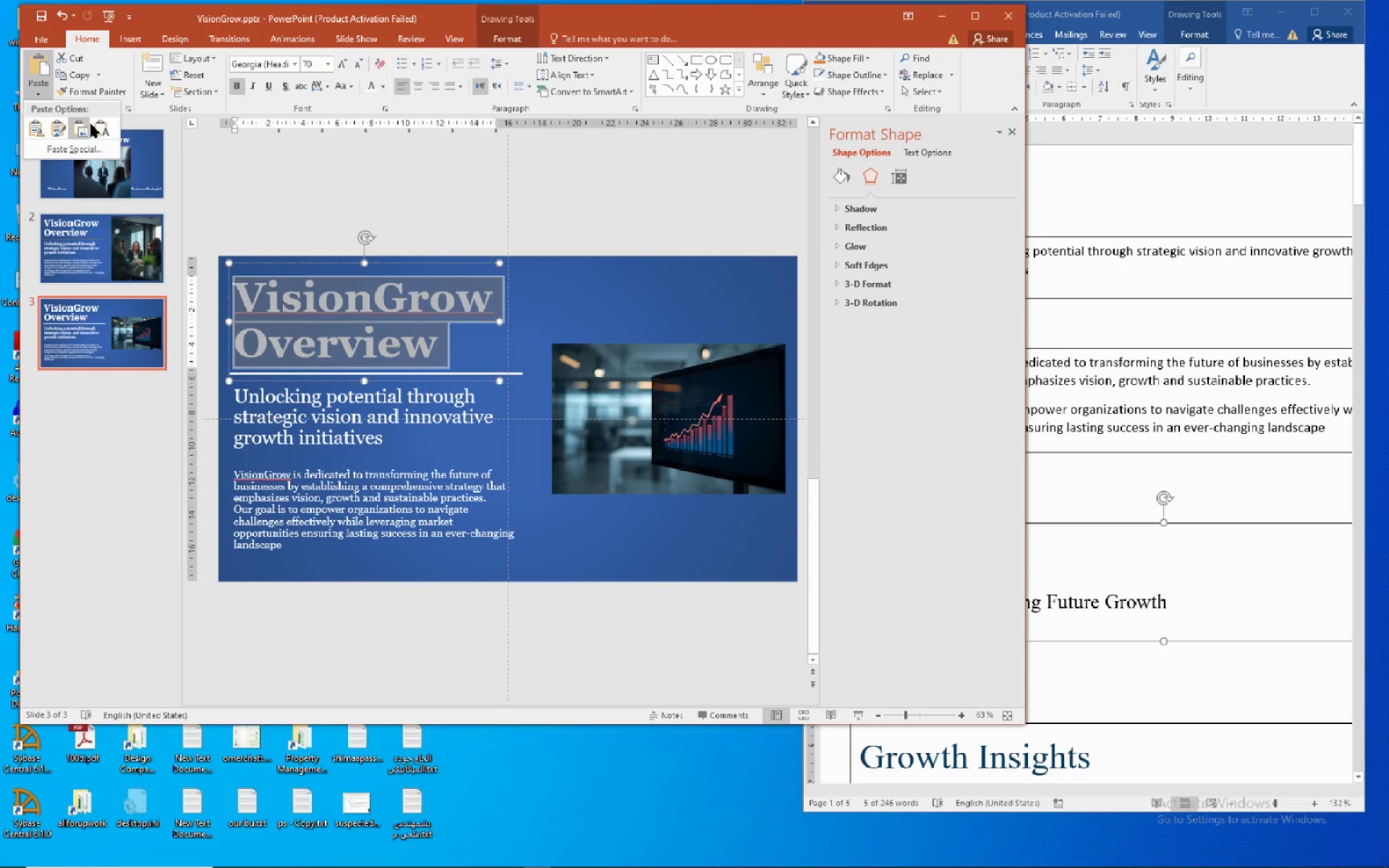 
left_click([99, 128])
 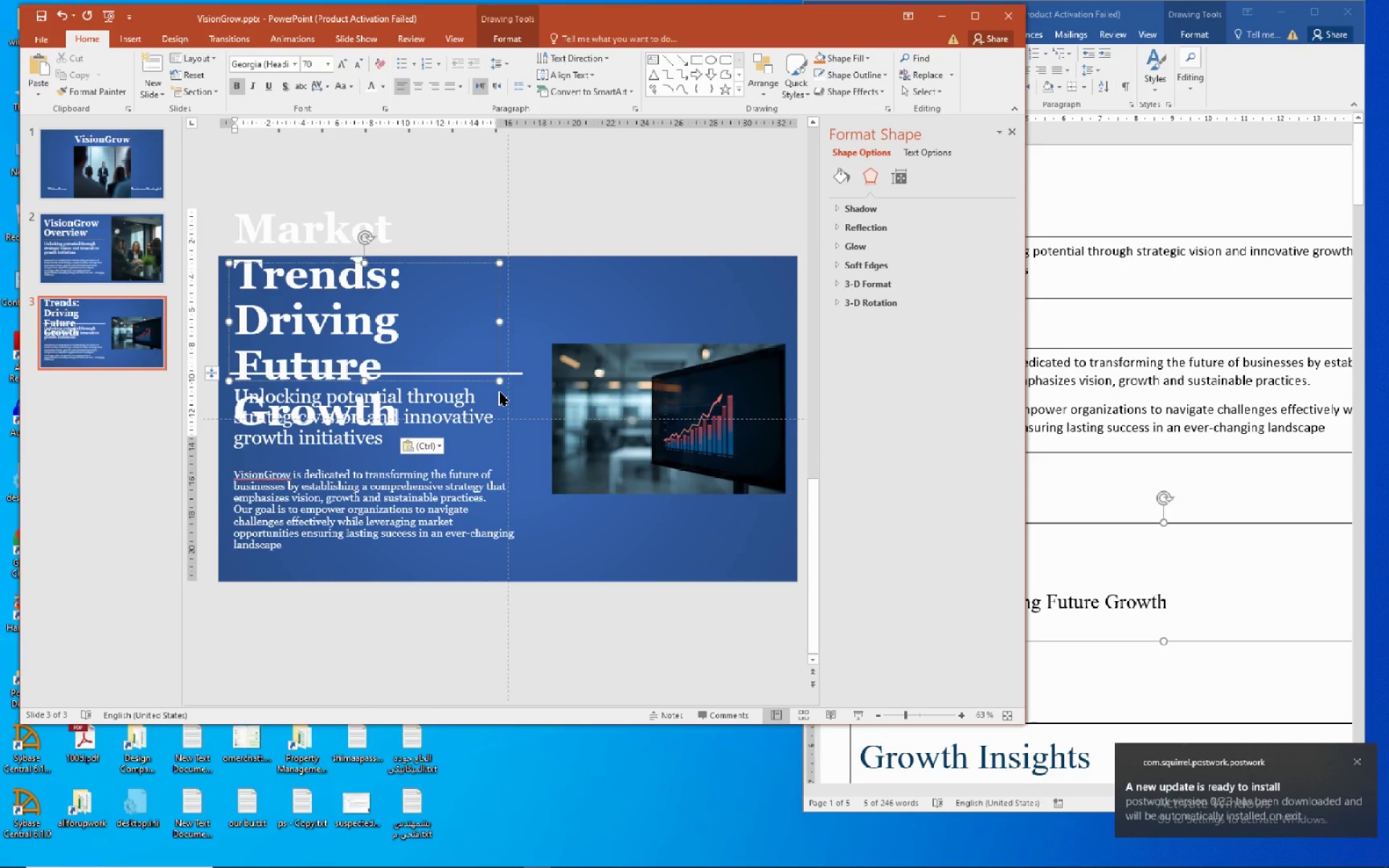 
wait(8.92)
 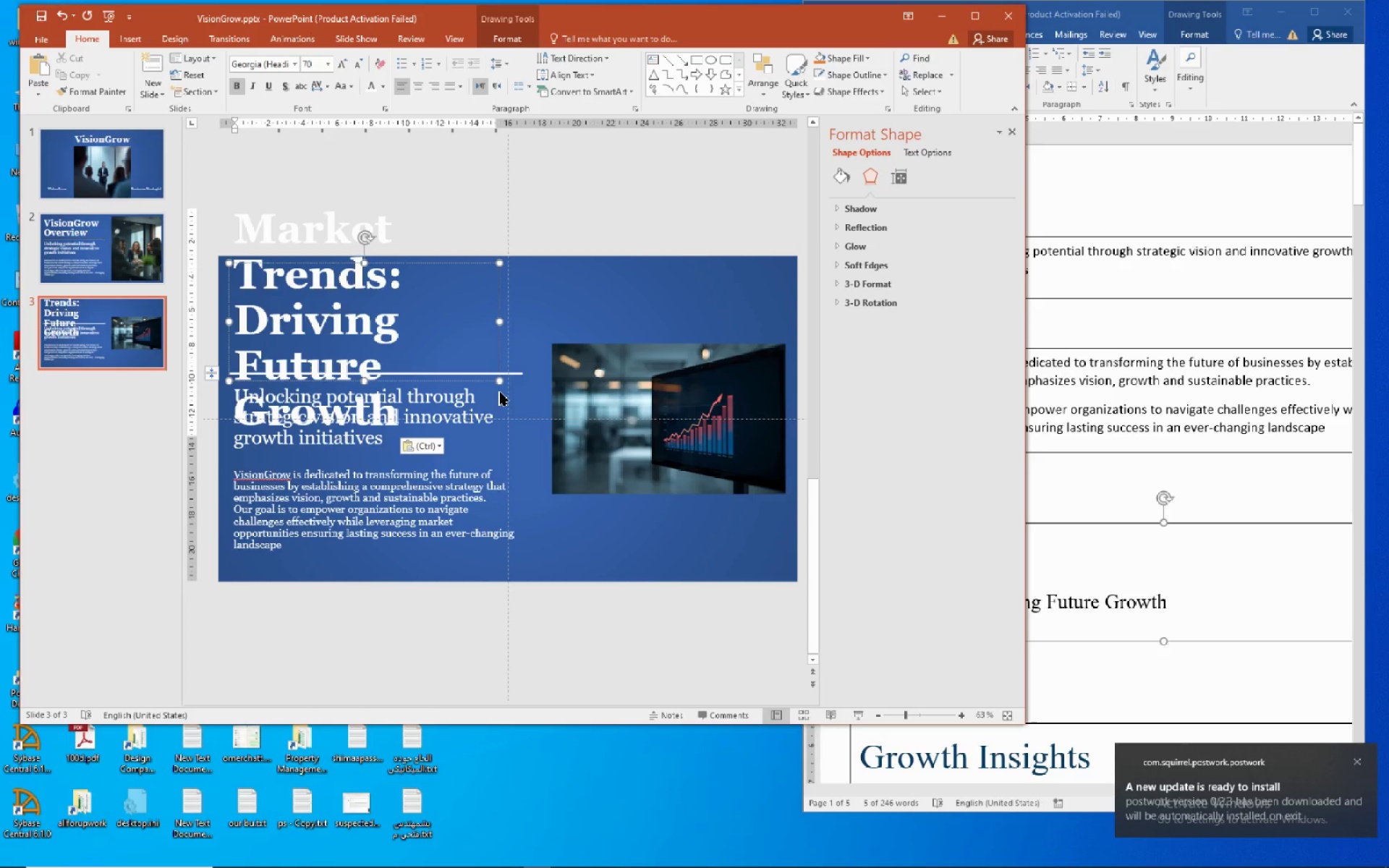 
left_click([501, 289])
 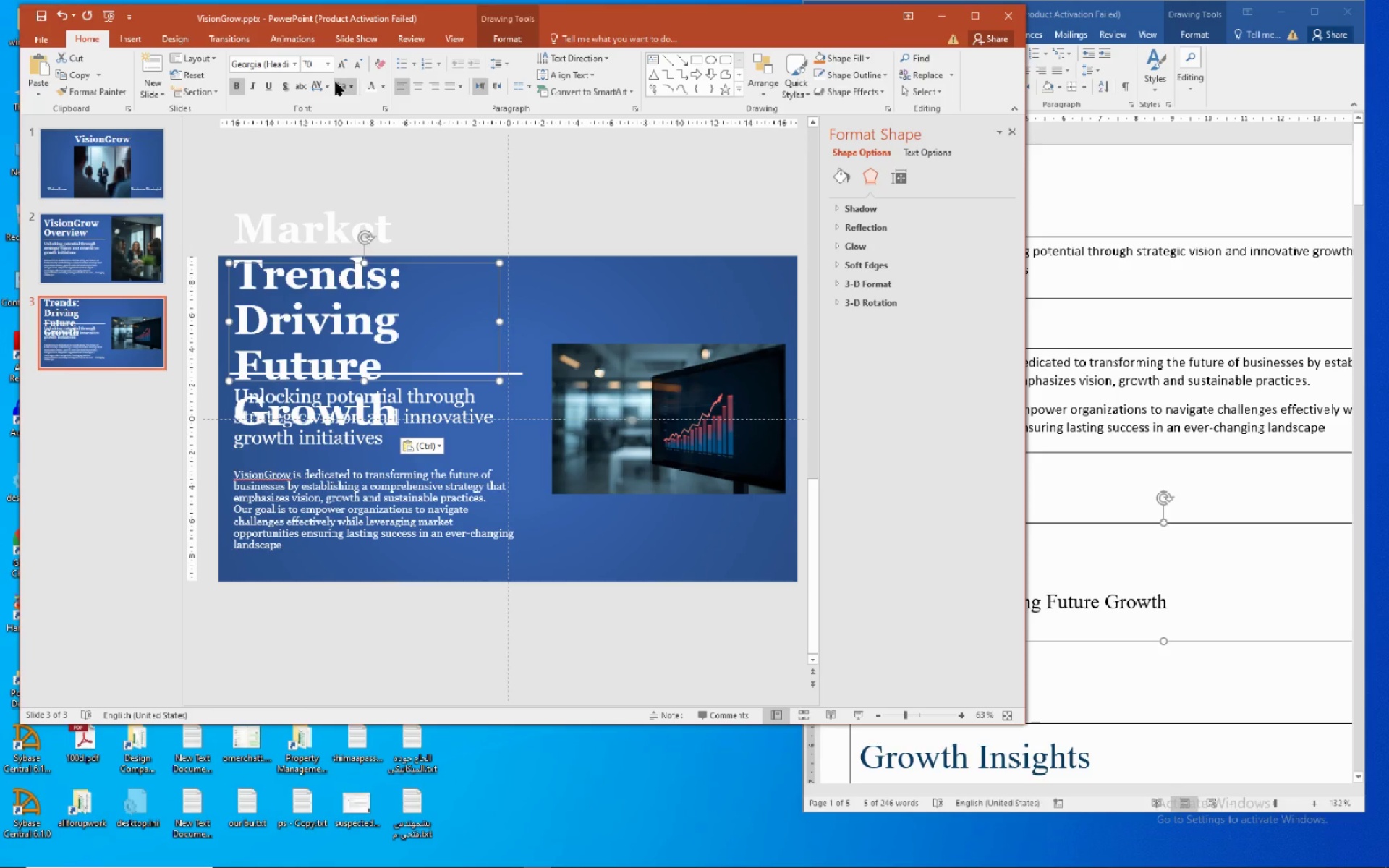 
left_click([330, 67])
 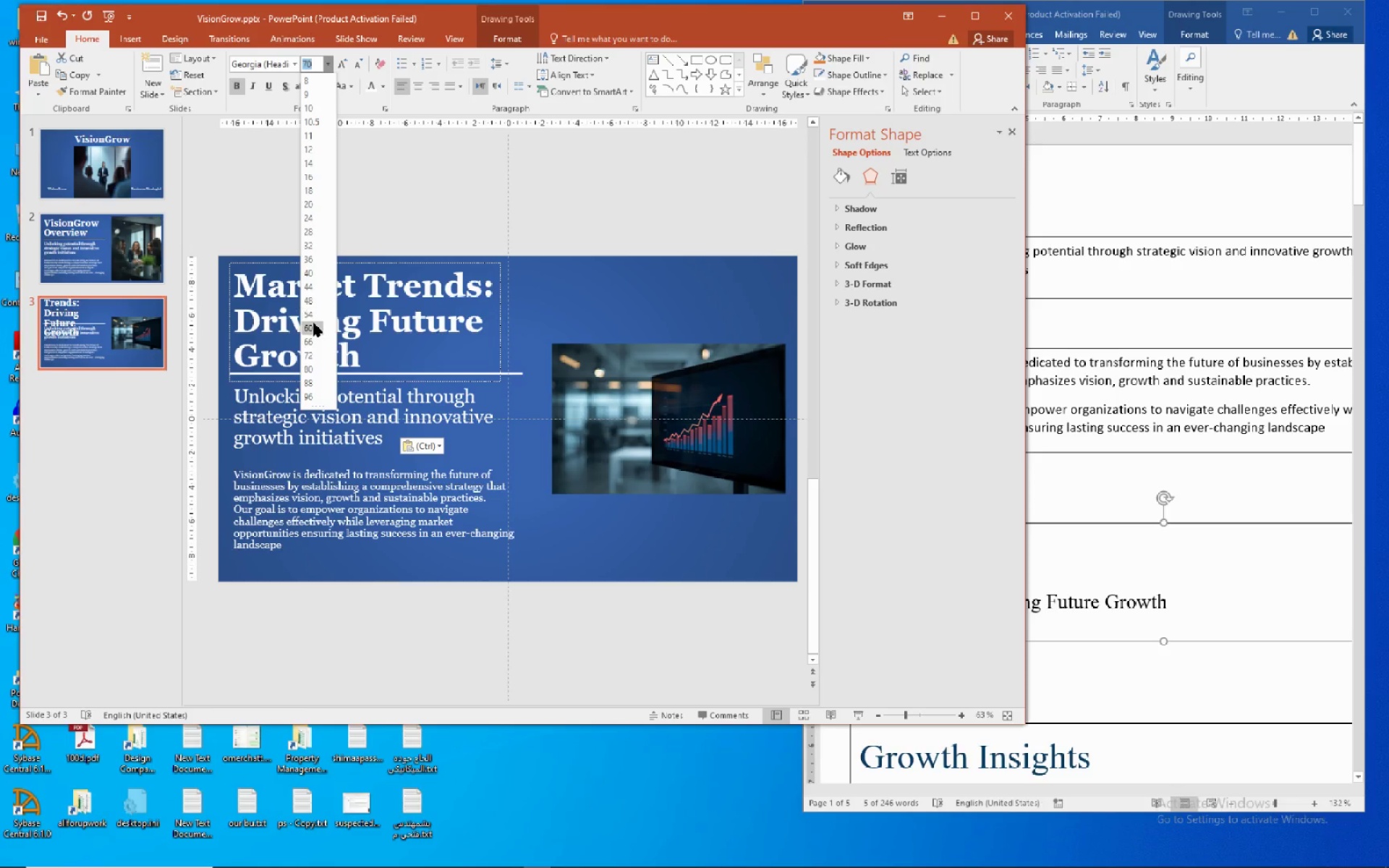 
wait(10.03)
 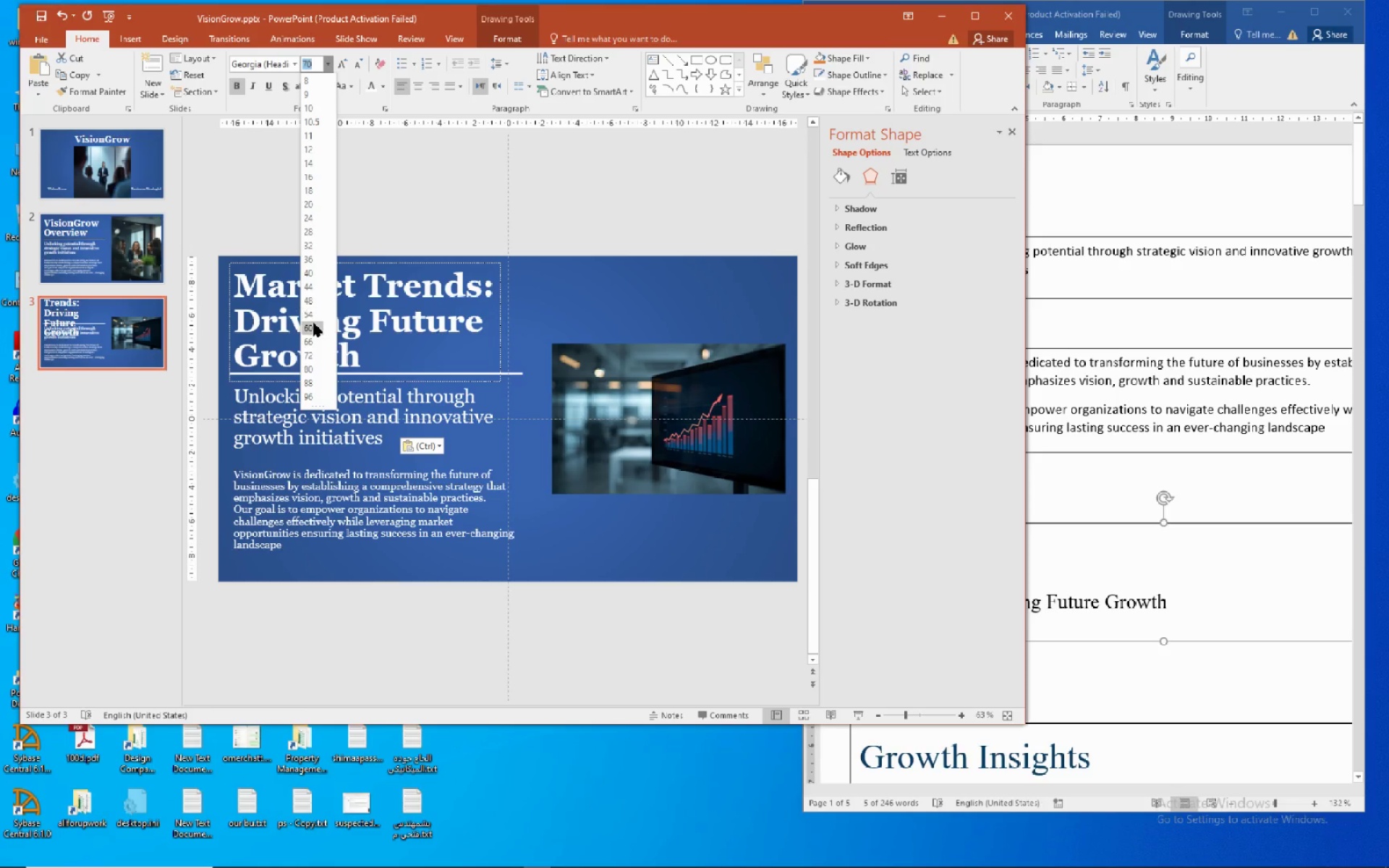 
left_click([313, 318])
 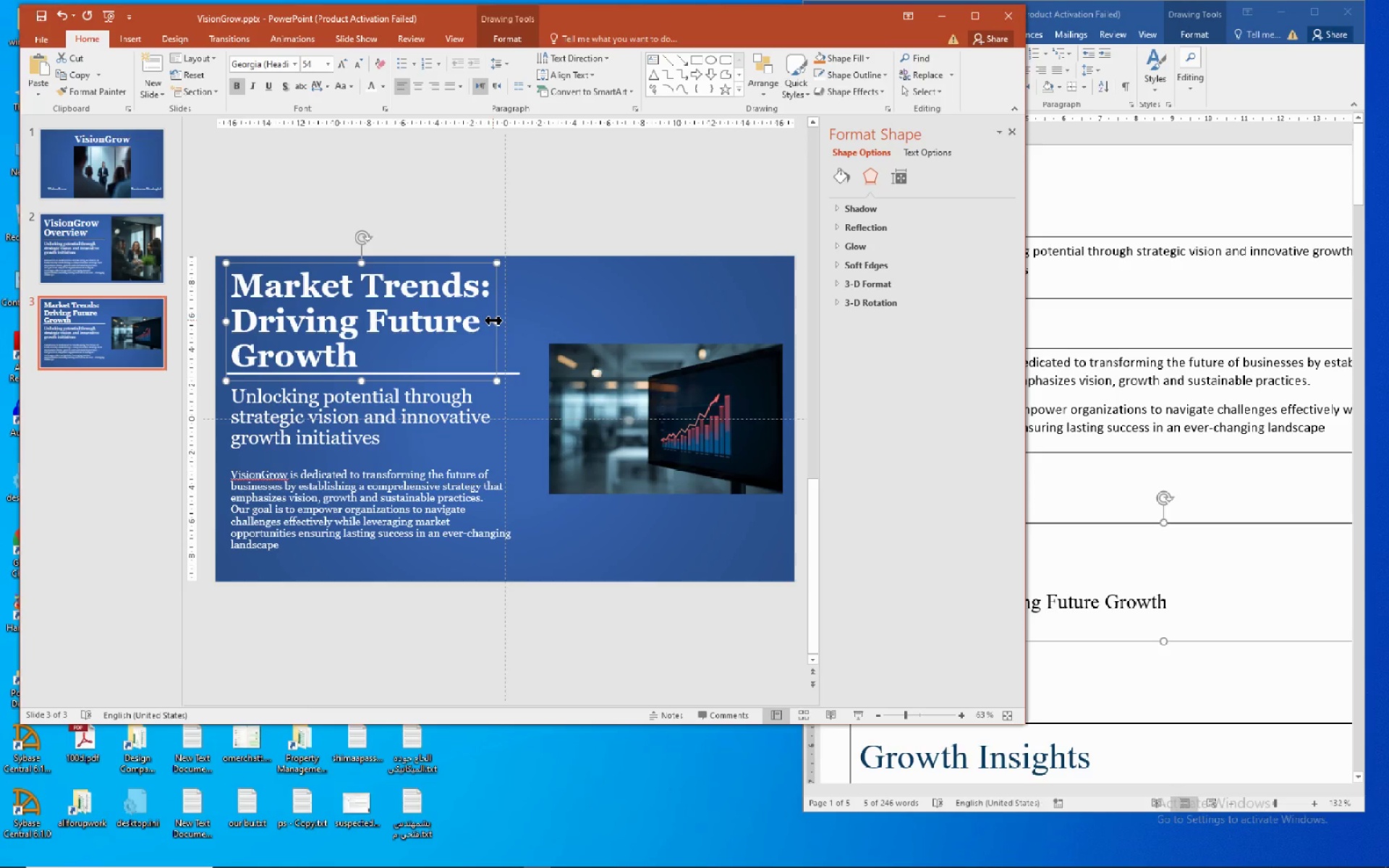 
left_click_drag(start_coordinate=[493, 320], to_coordinate=[404, 322])
 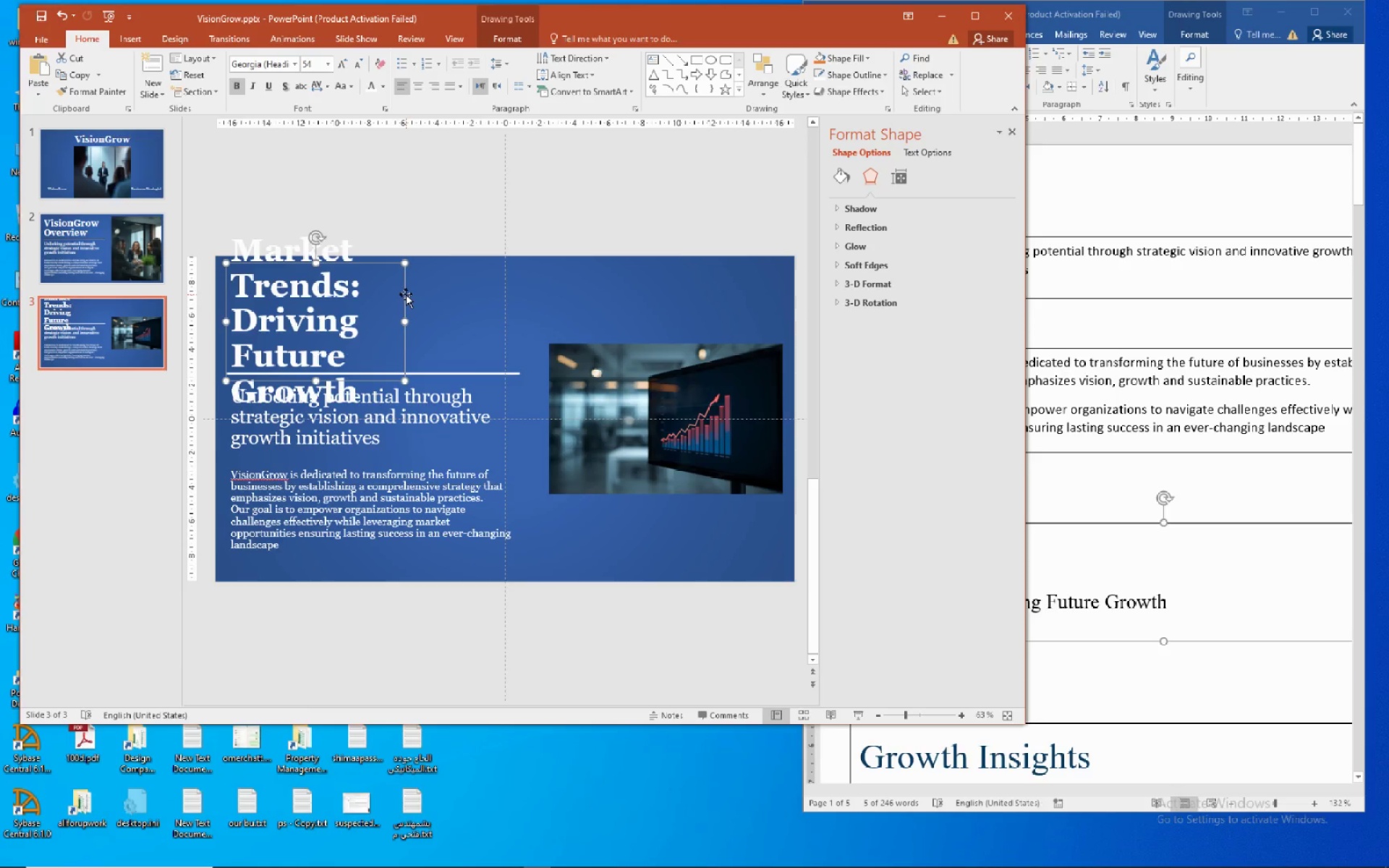 
left_click_drag(start_coordinate=[406, 294], to_coordinate=[421, 333])
 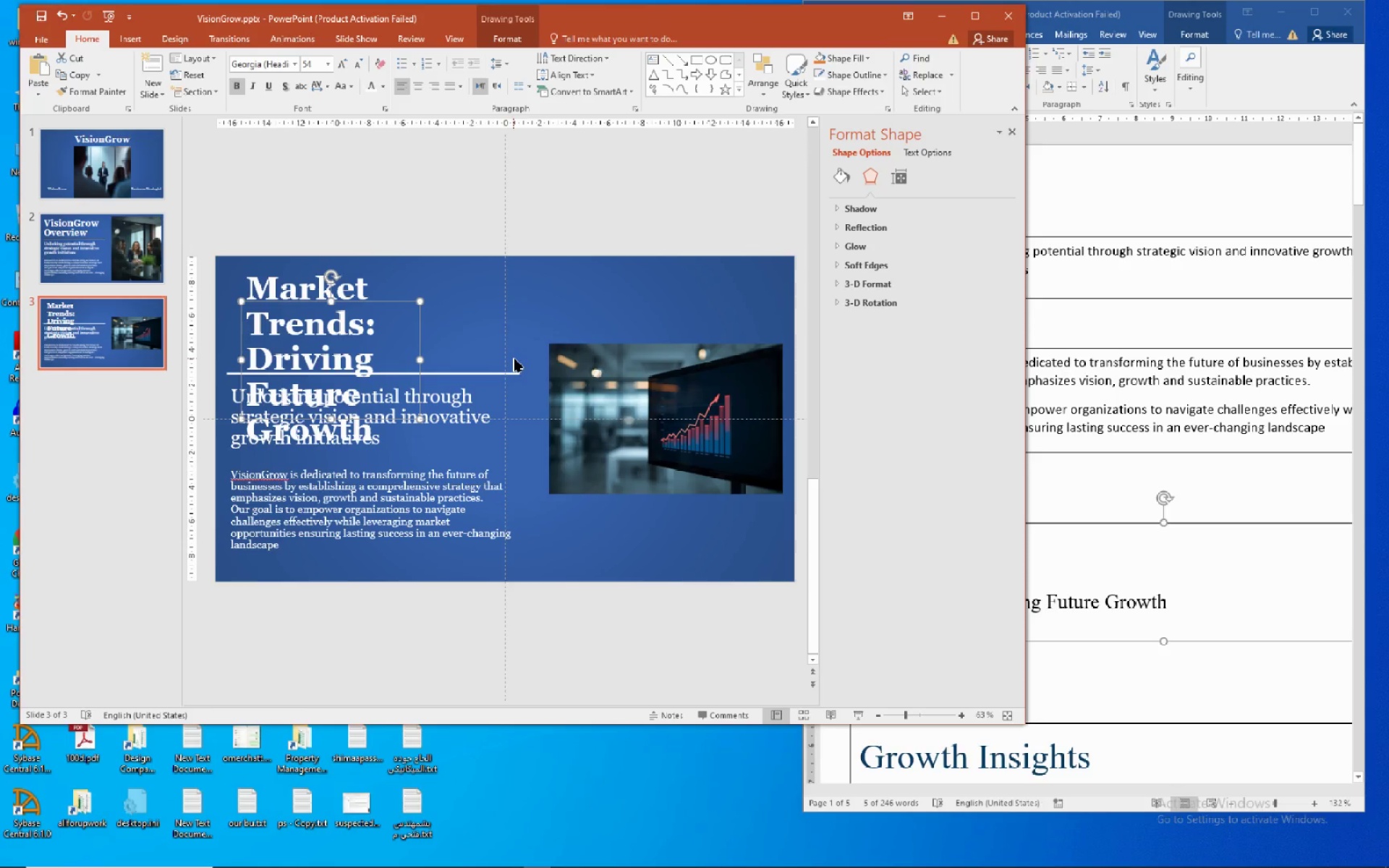 
left_click([517, 373])
 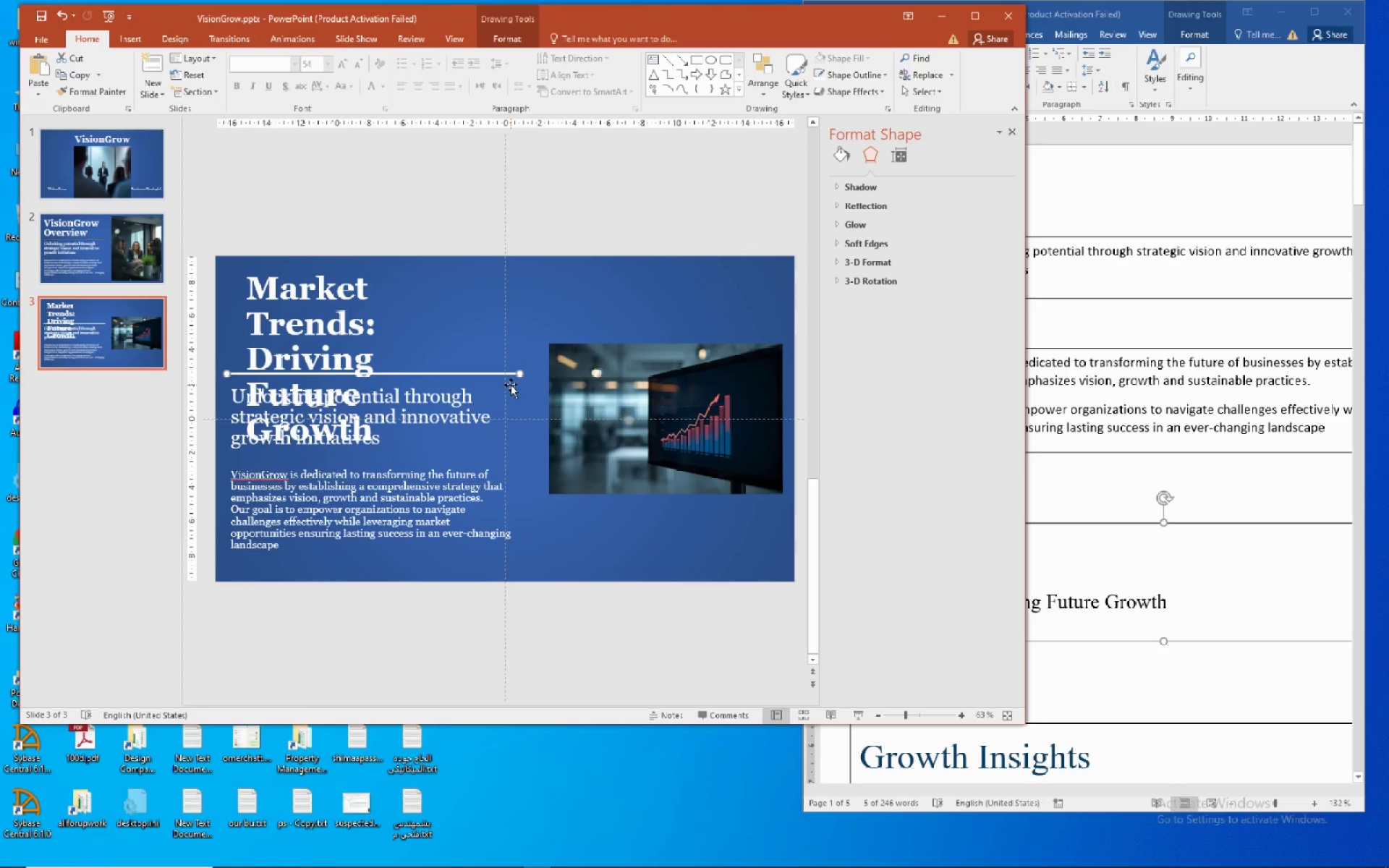 
key(Delete)
 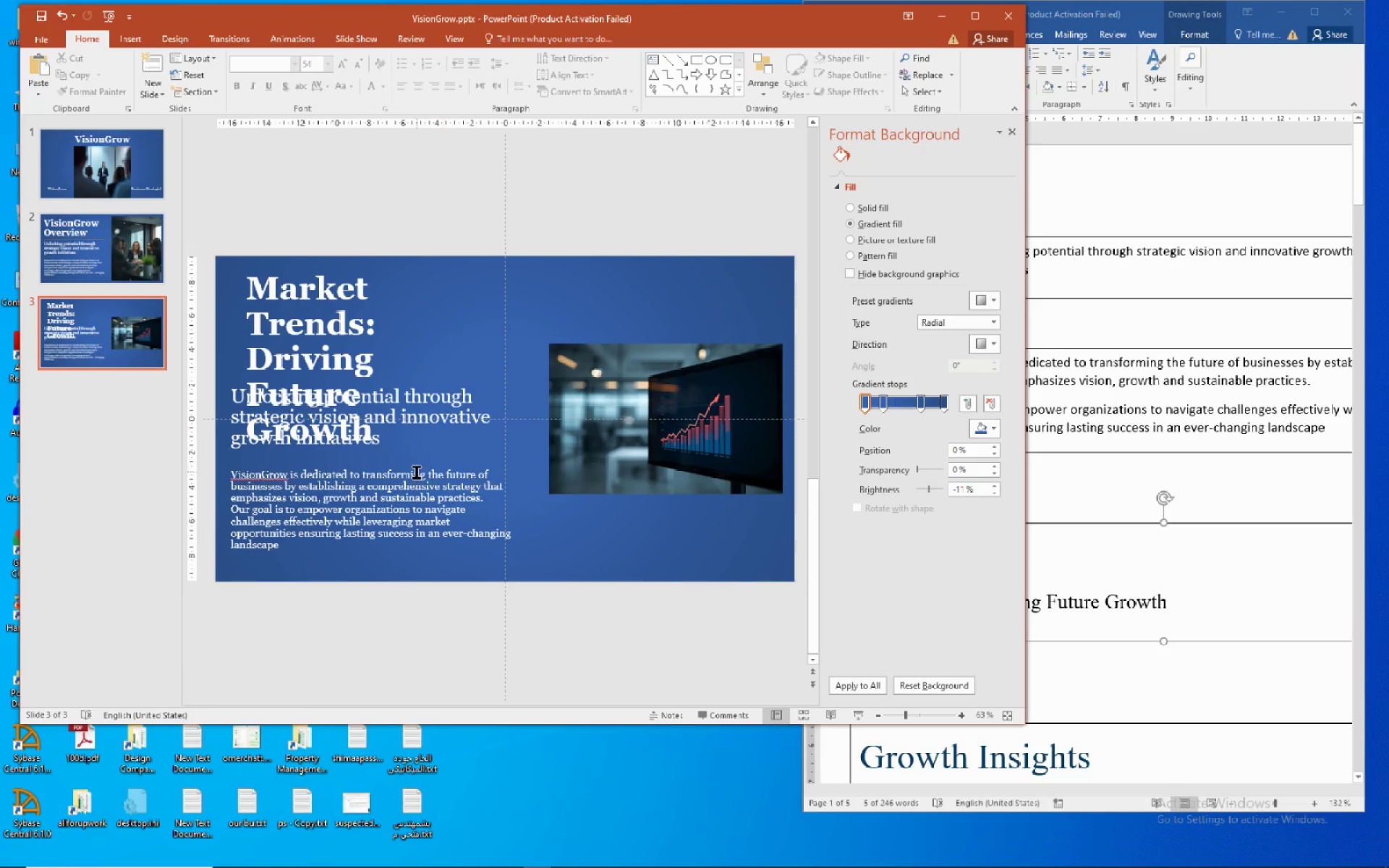 
left_click([398, 420])
 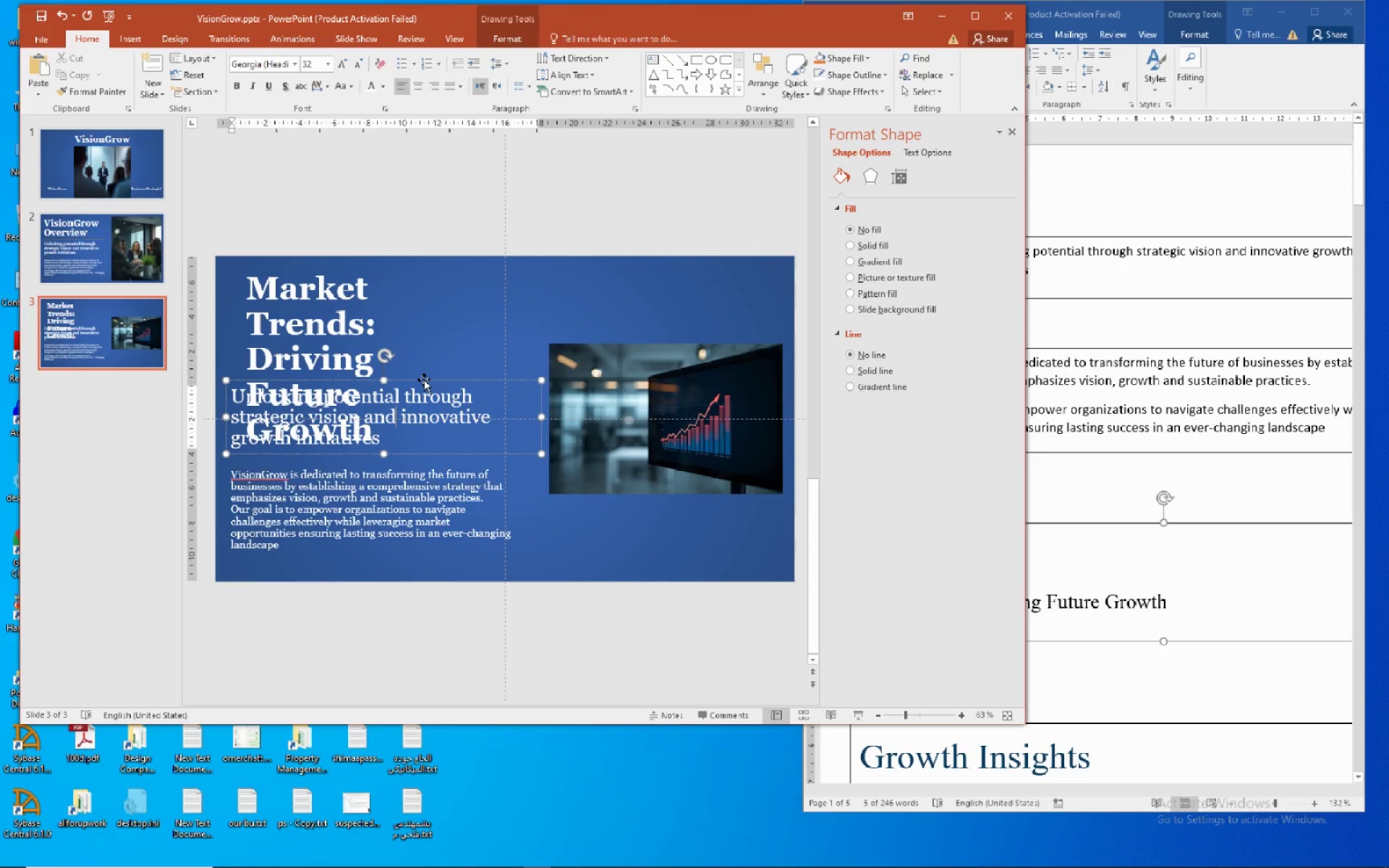 
left_click_drag(start_coordinate=[424, 380], to_coordinate=[726, 495])
 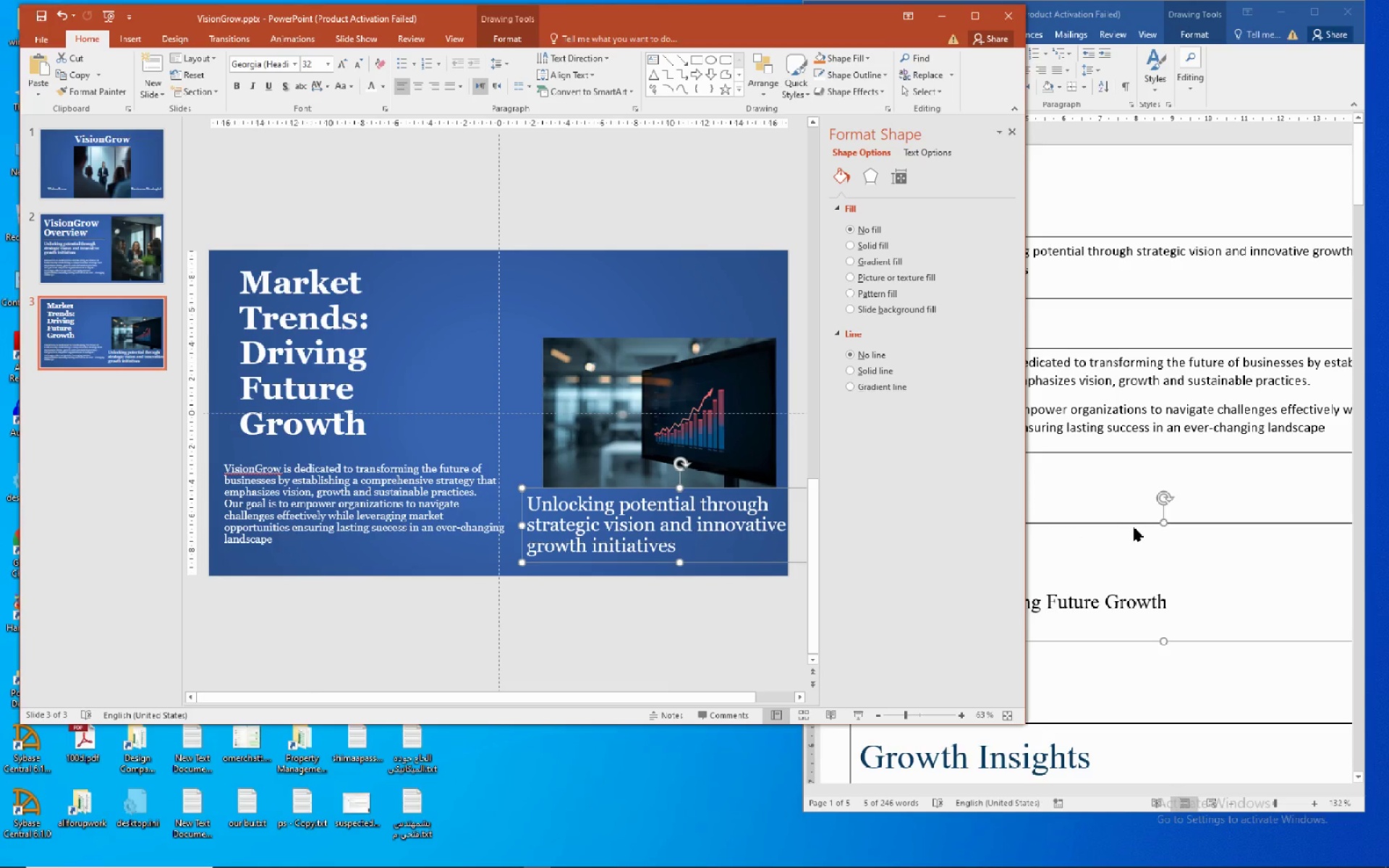 
left_click([1138, 560])
 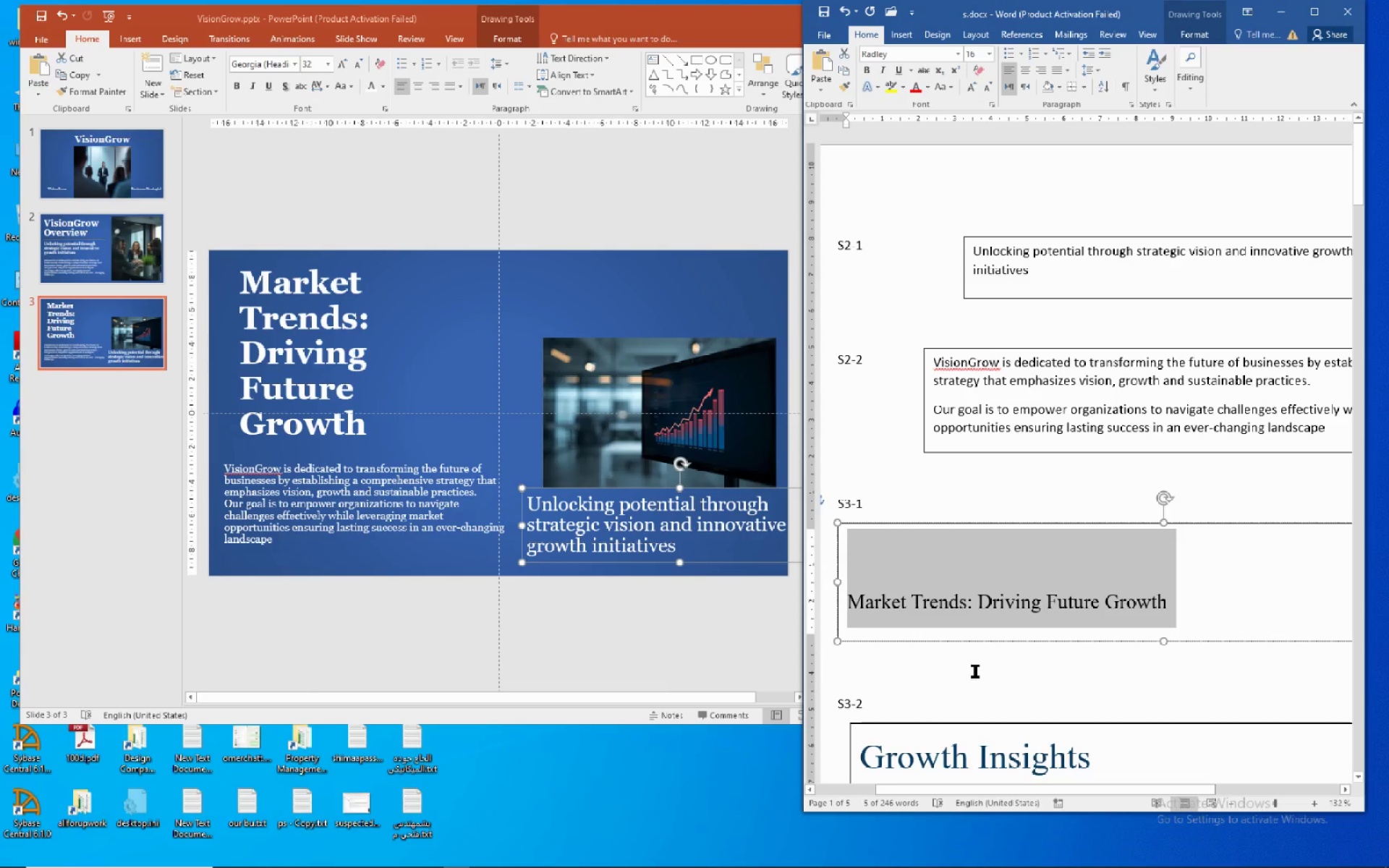 
left_click([974, 671])
 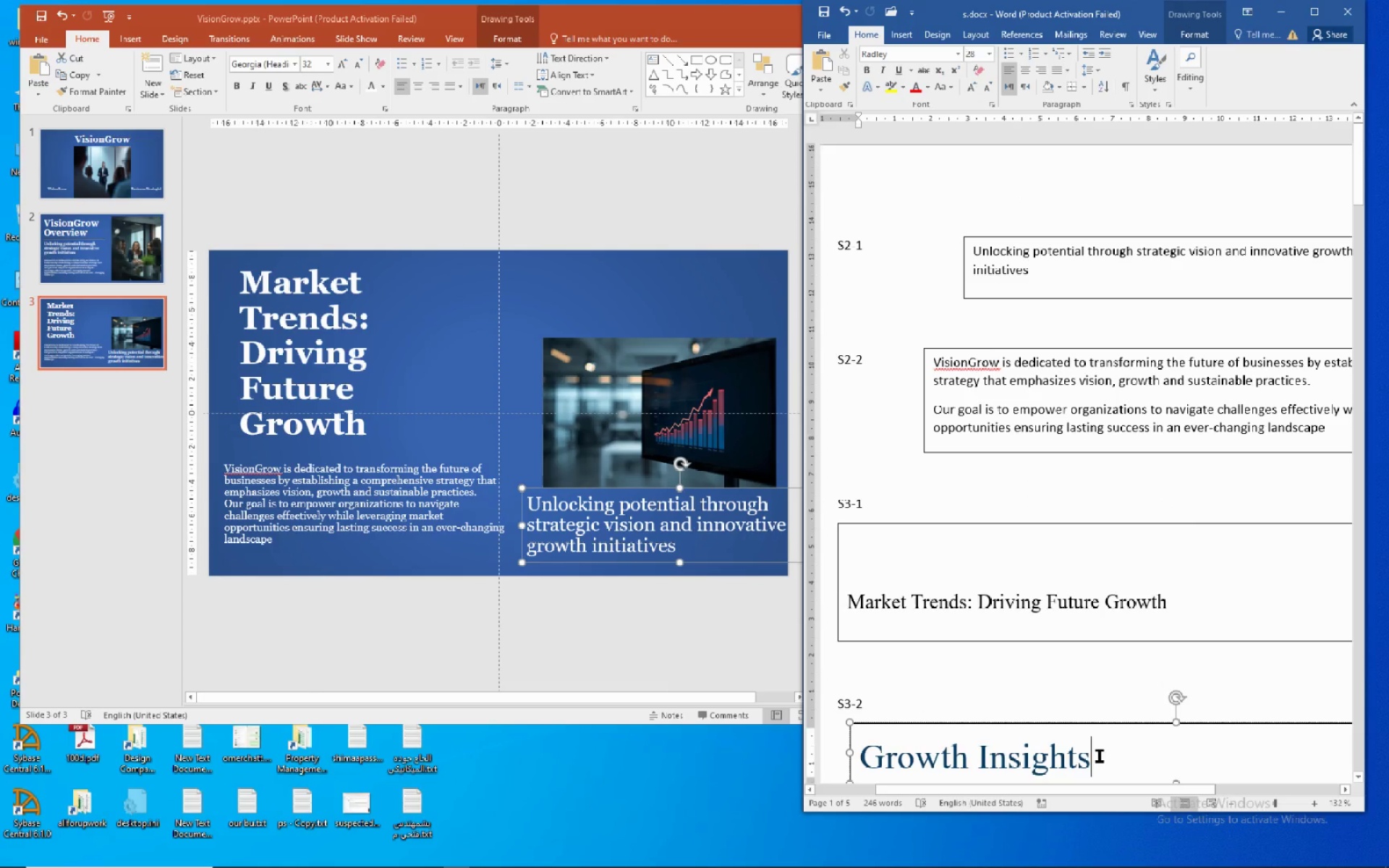 
left_click_drag(start_coordinate=[1108, 755], to_coordinate=[880, 758])
 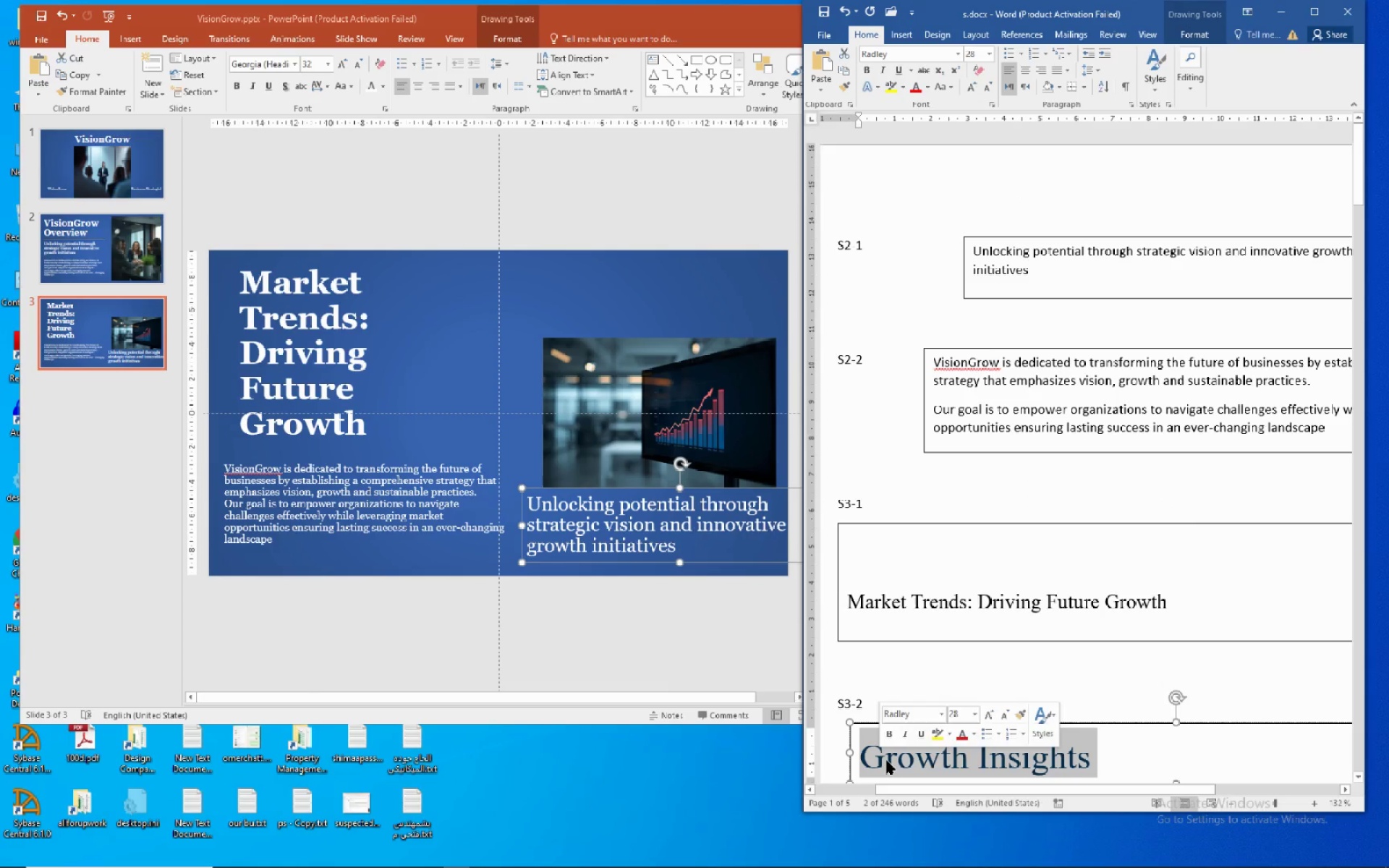 
right_click([886, 760])
 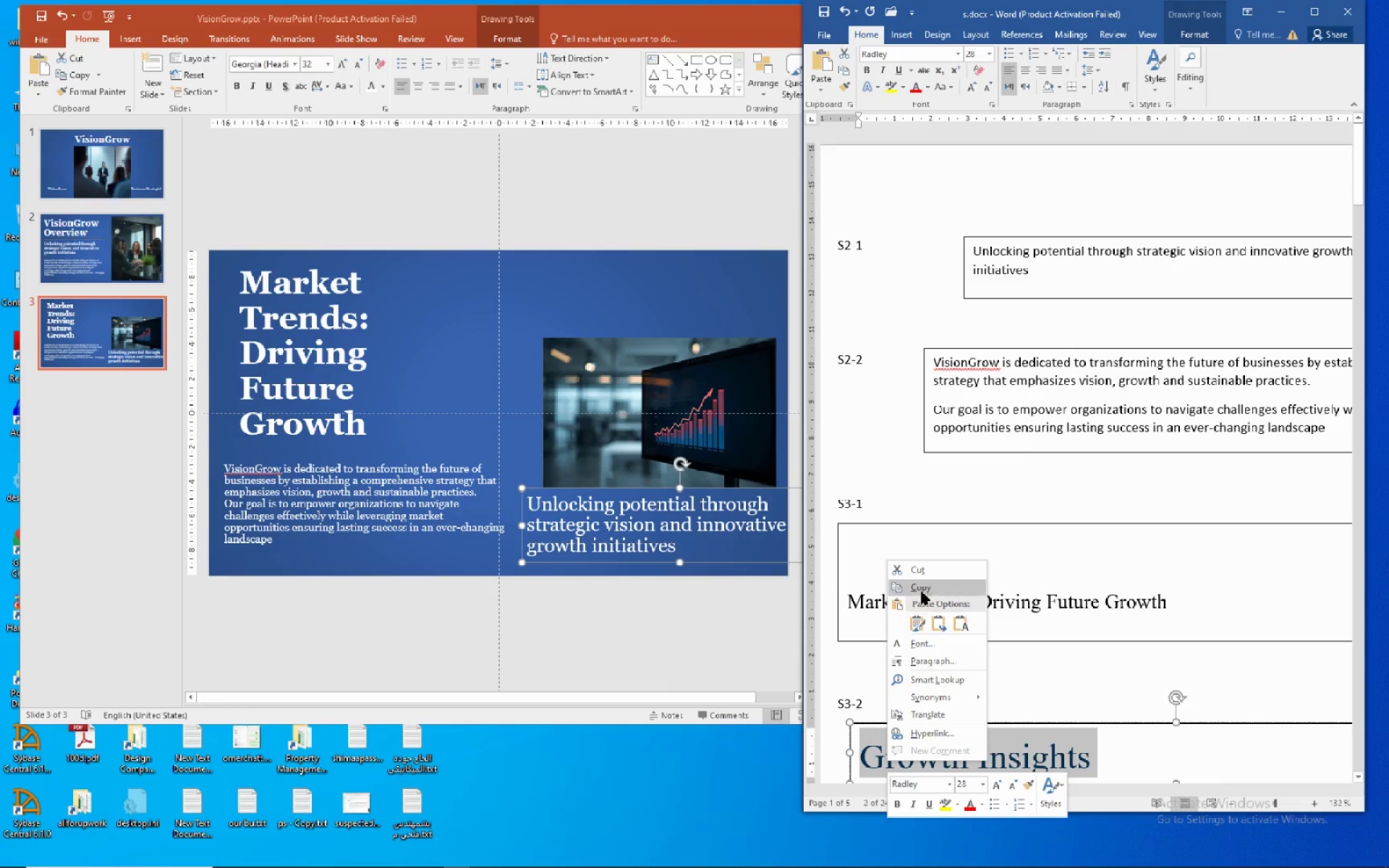 
left_click([922, 590])
 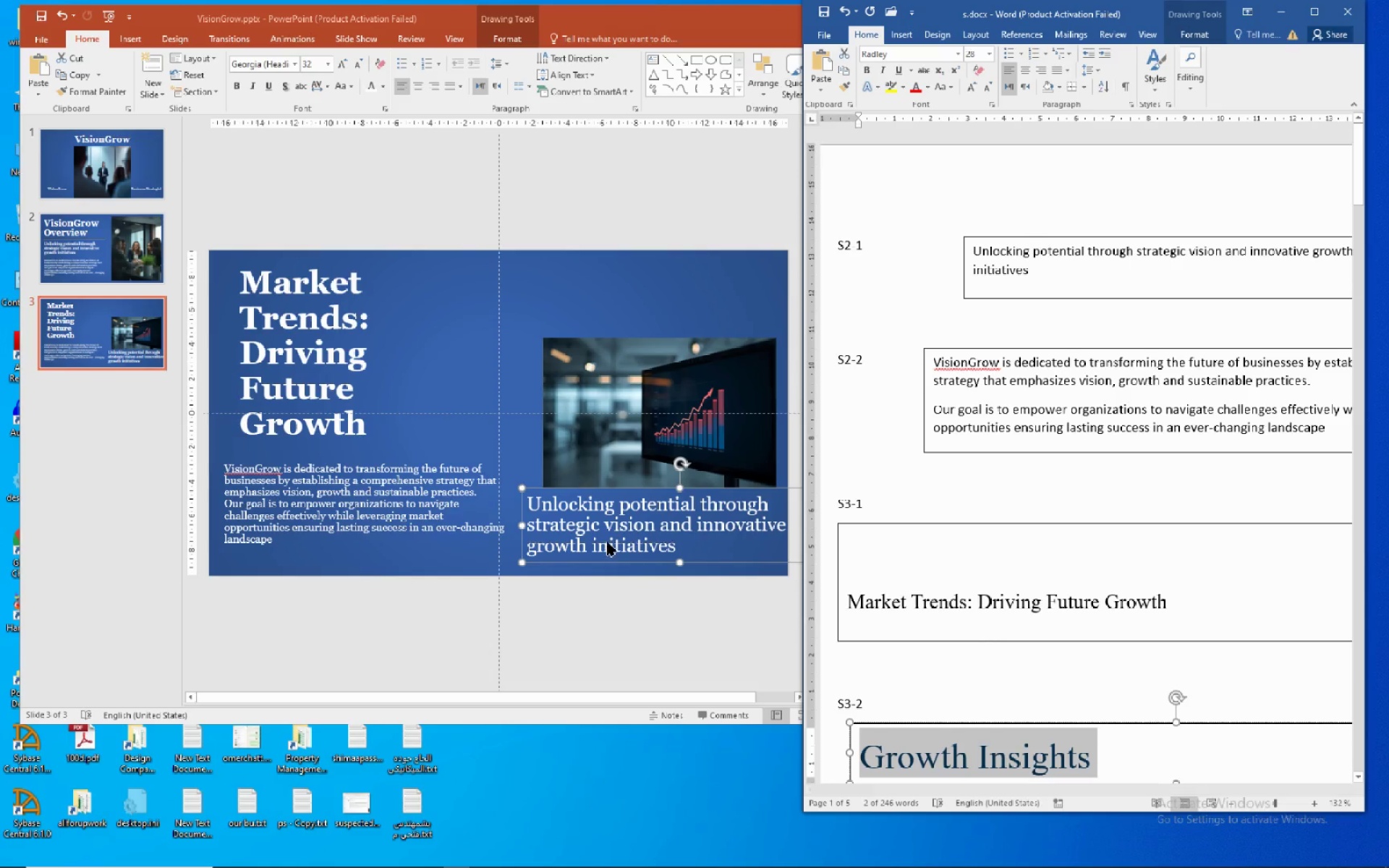 
left_click([607, 542])
 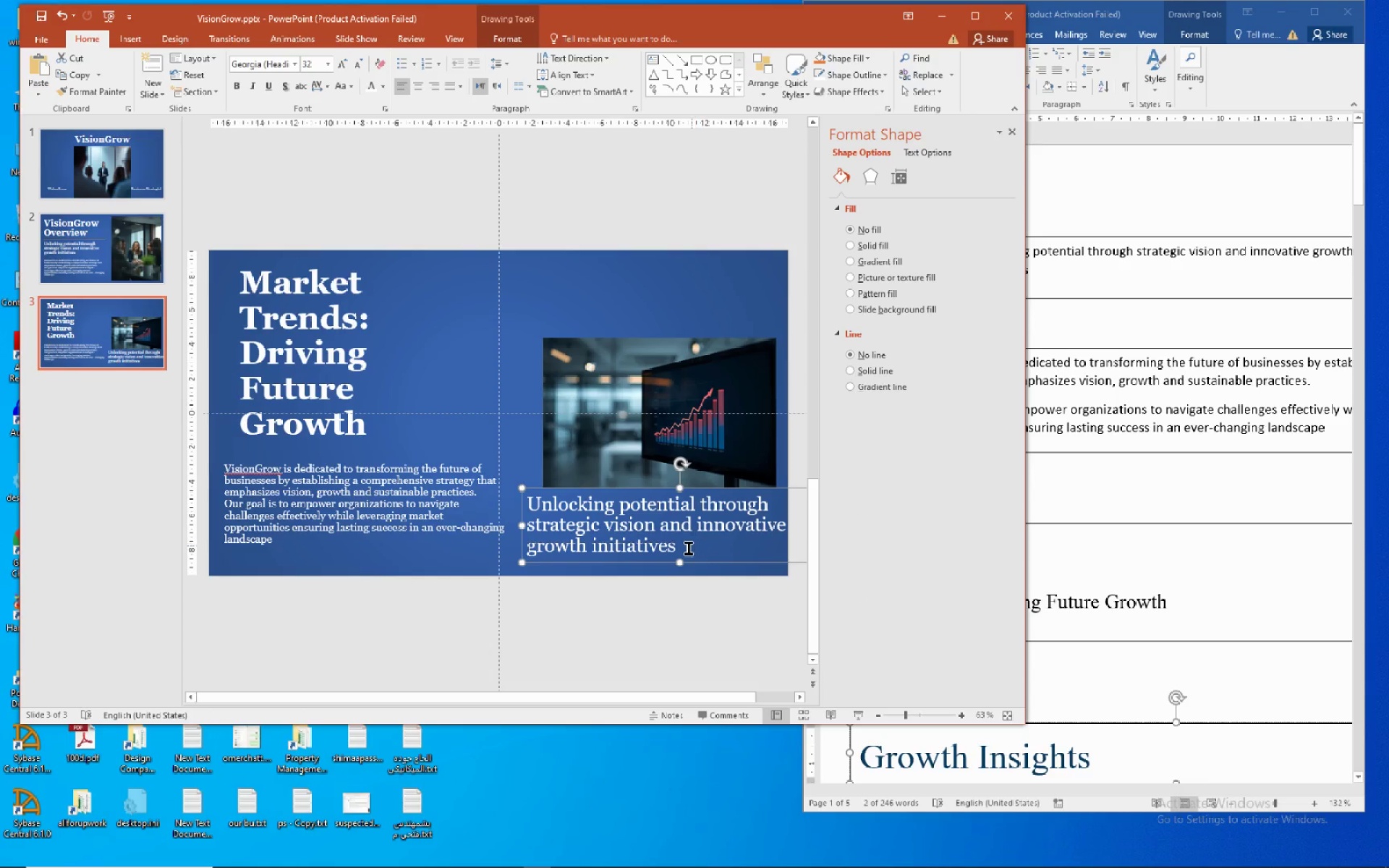 
left_click_drag(start_coordinate=[687, 549], to_coordinate=[539, 494])
 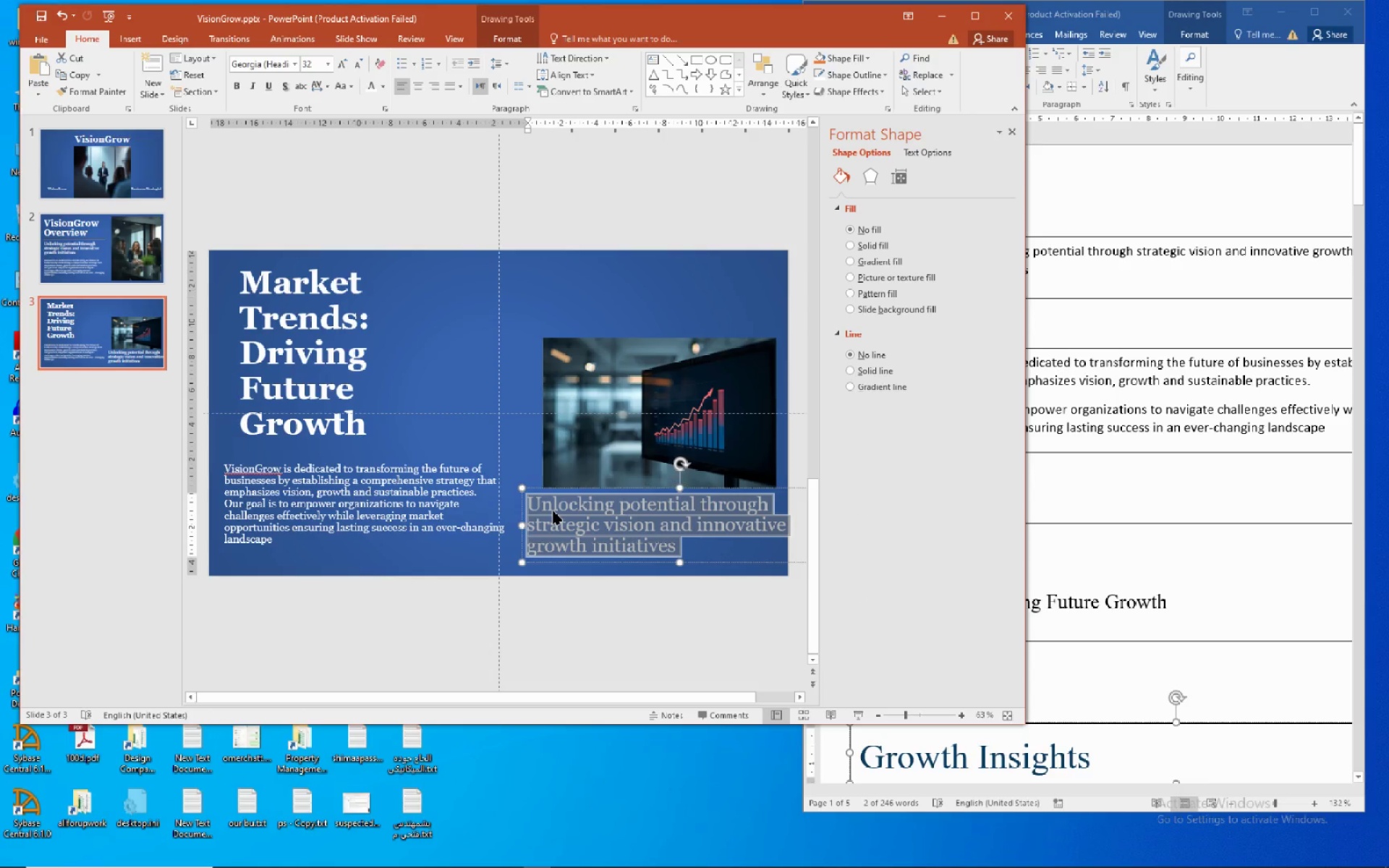 
right_click([553, 511])
 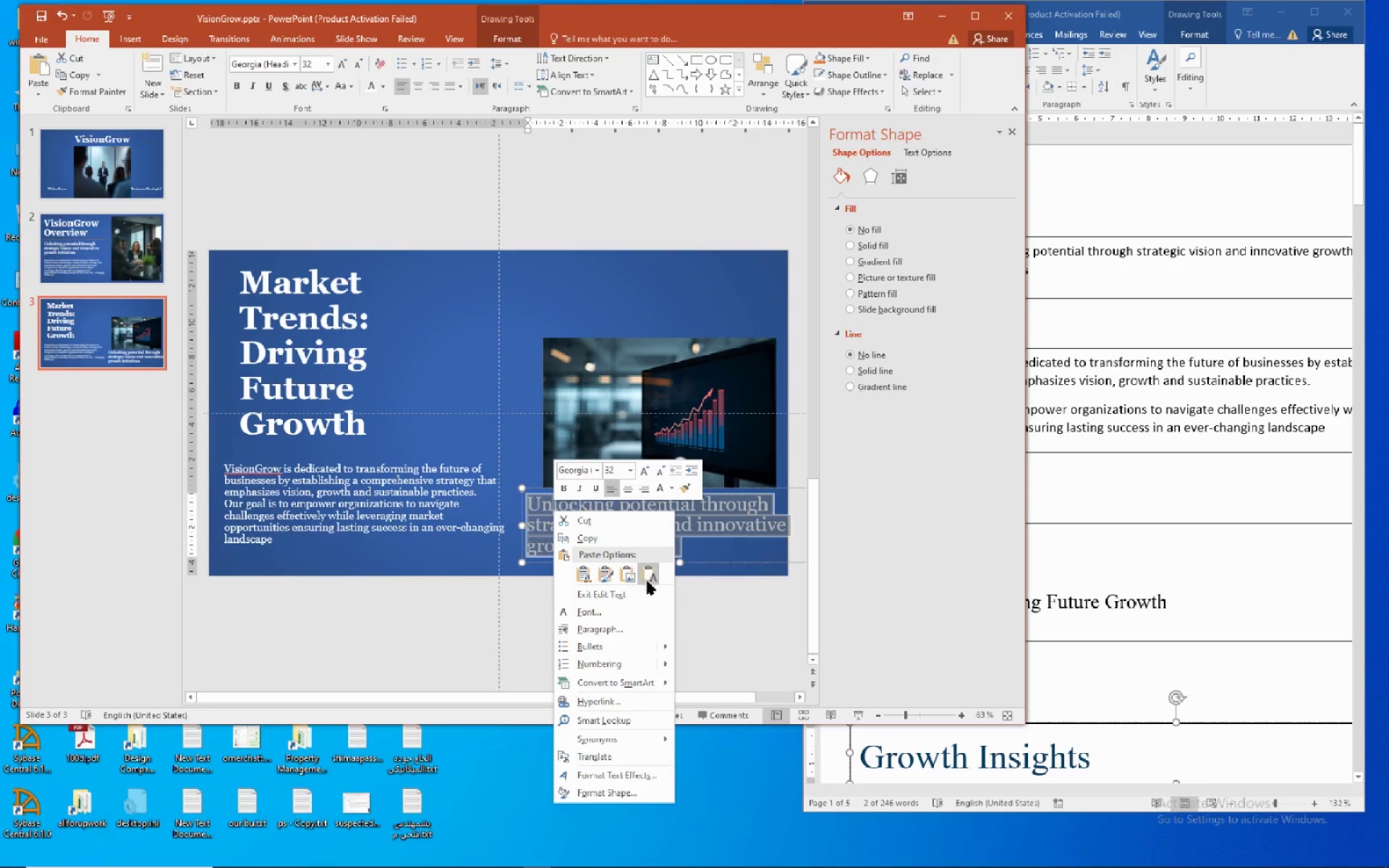 
left_click([648, 579])
 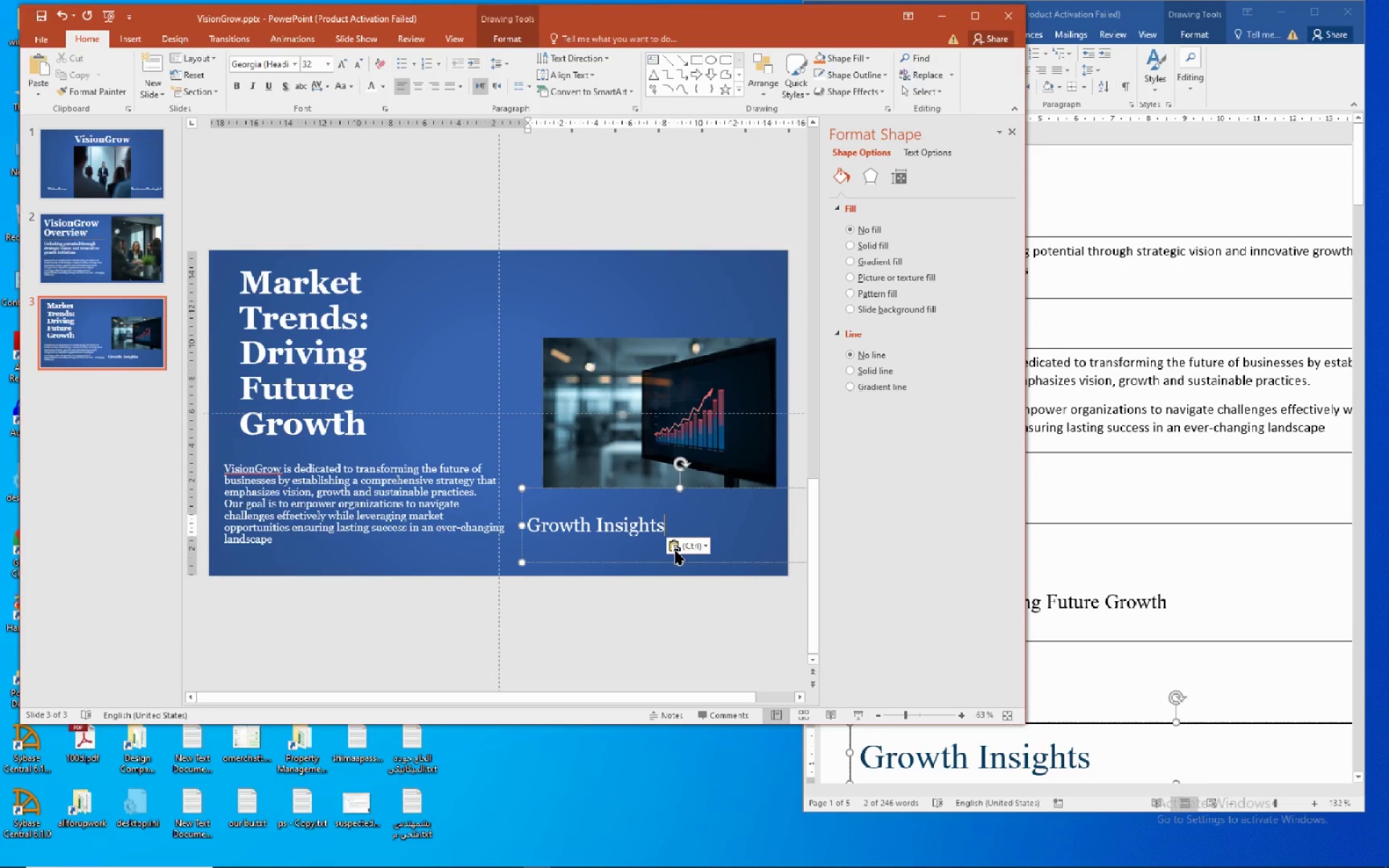 
left_click_drag(start_coordinate=[676, 563], to_coordinate=[664, 524])
 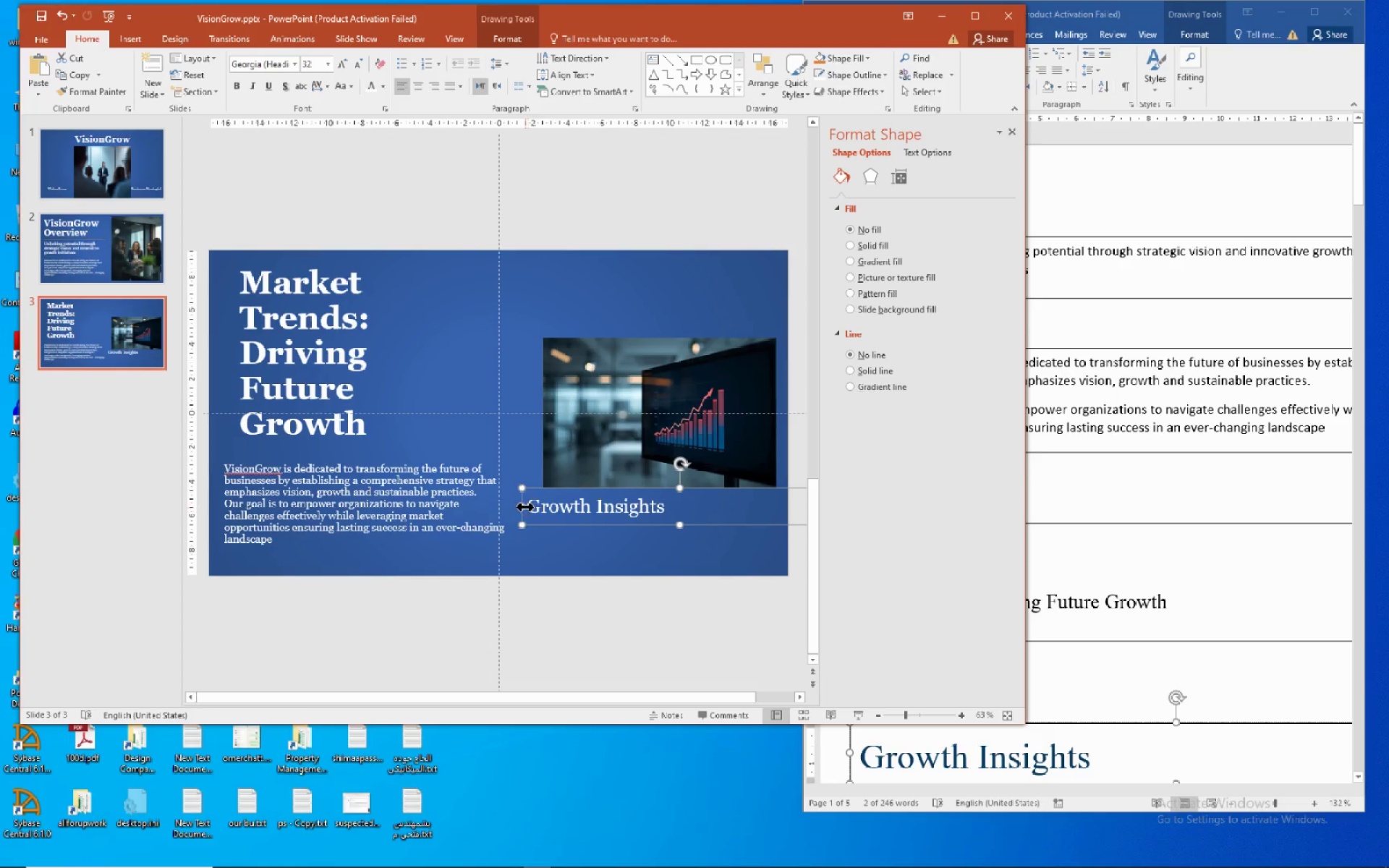 
left_click_drag(start_coordinate=[523, 506], to_coordinate=[671, 509])
 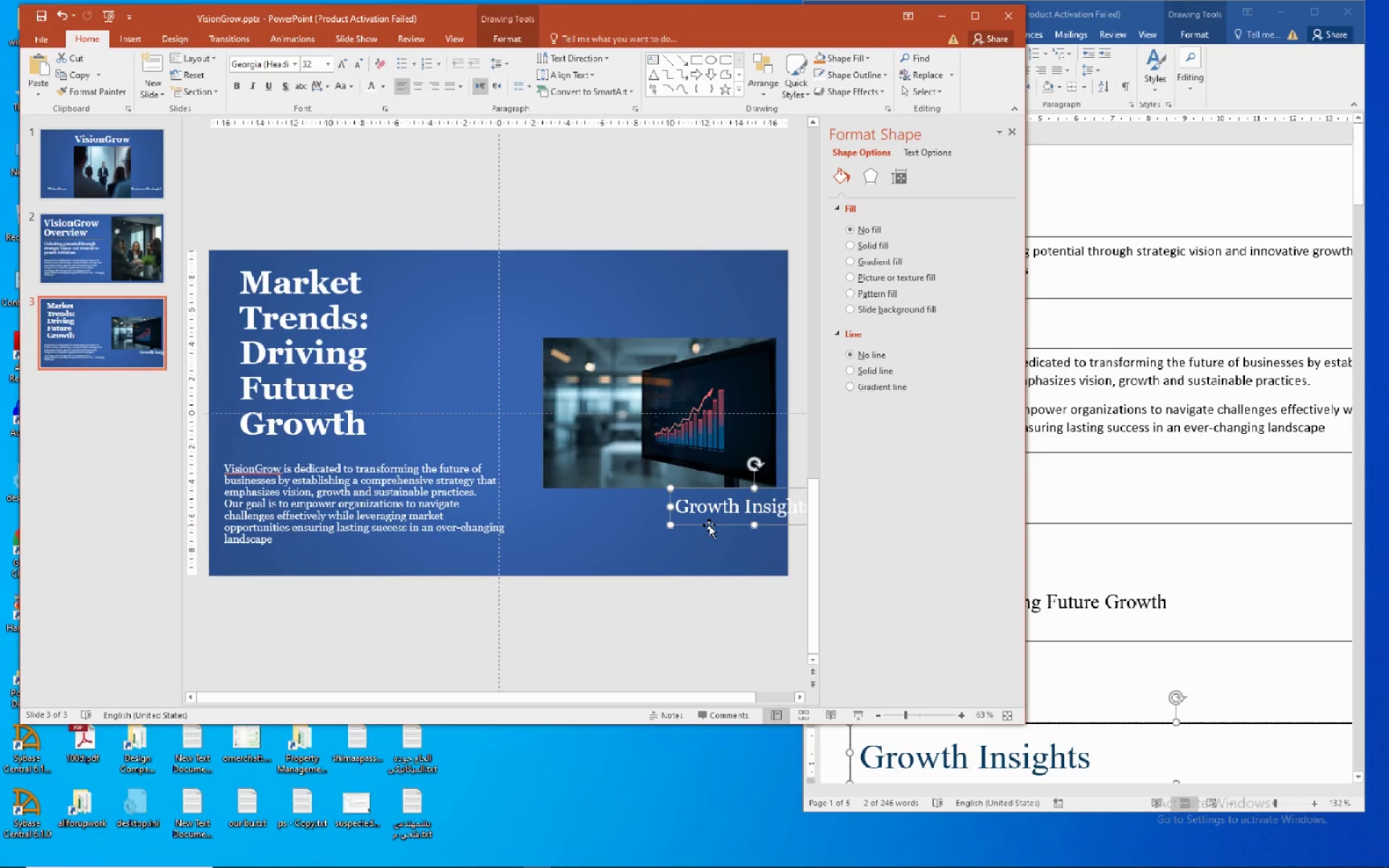 
left_click_drag(start_coordinate=[709, 525], to_coordinate=[580, 527])
 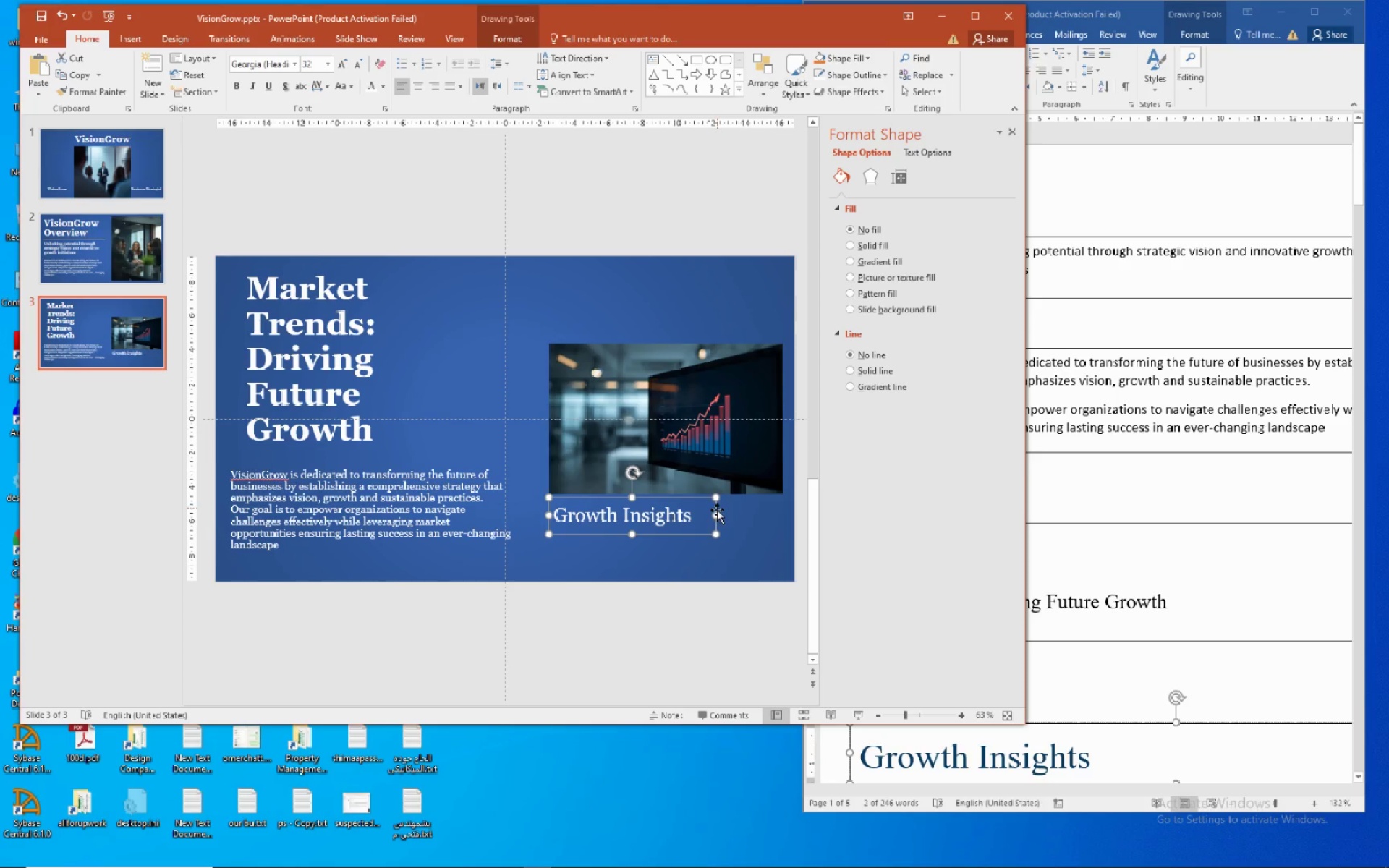 
left_click_drag(start_coordinate=[716, 514], to_coordinate=[778, 519])
 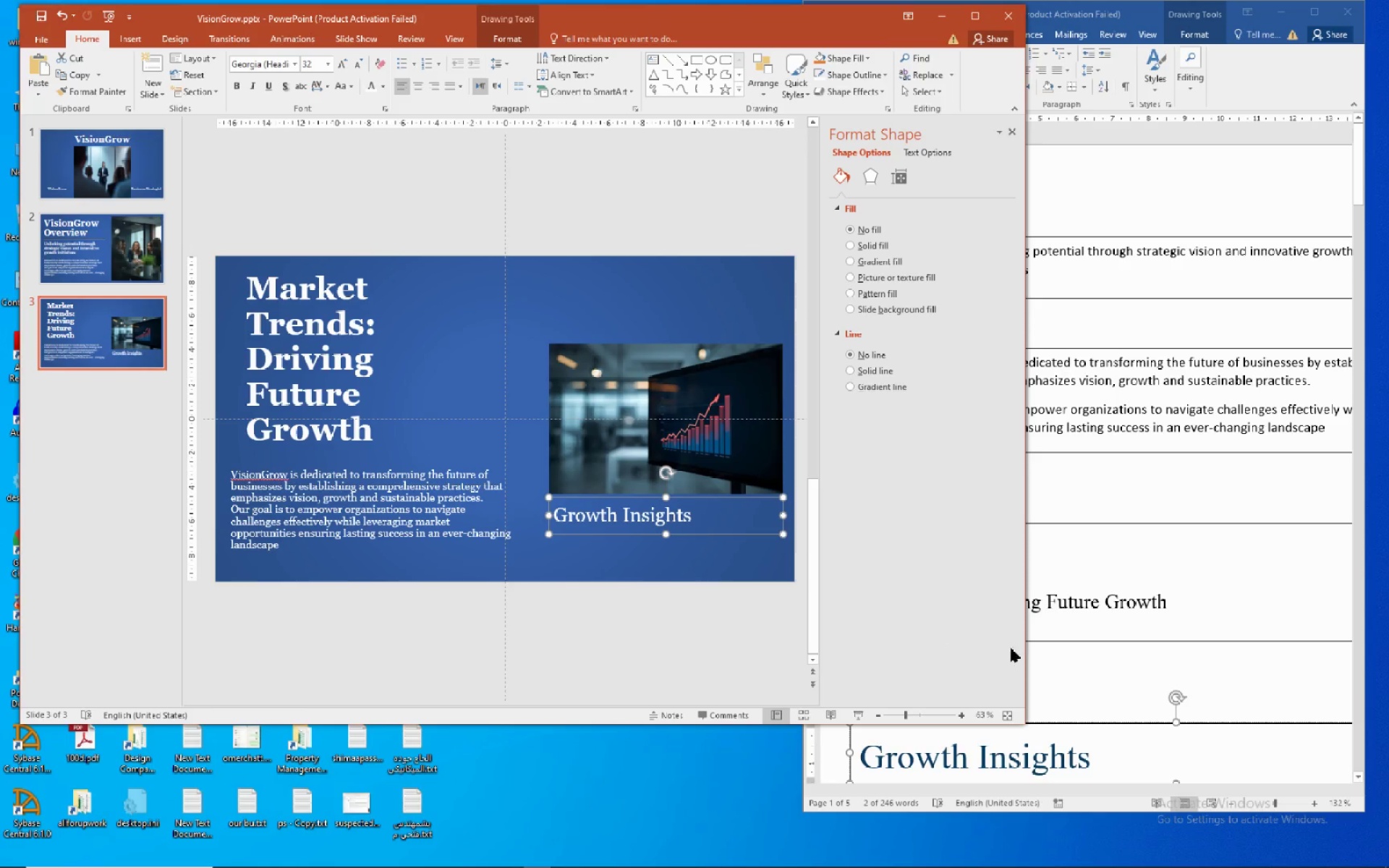 
left_click([1157, 752])
 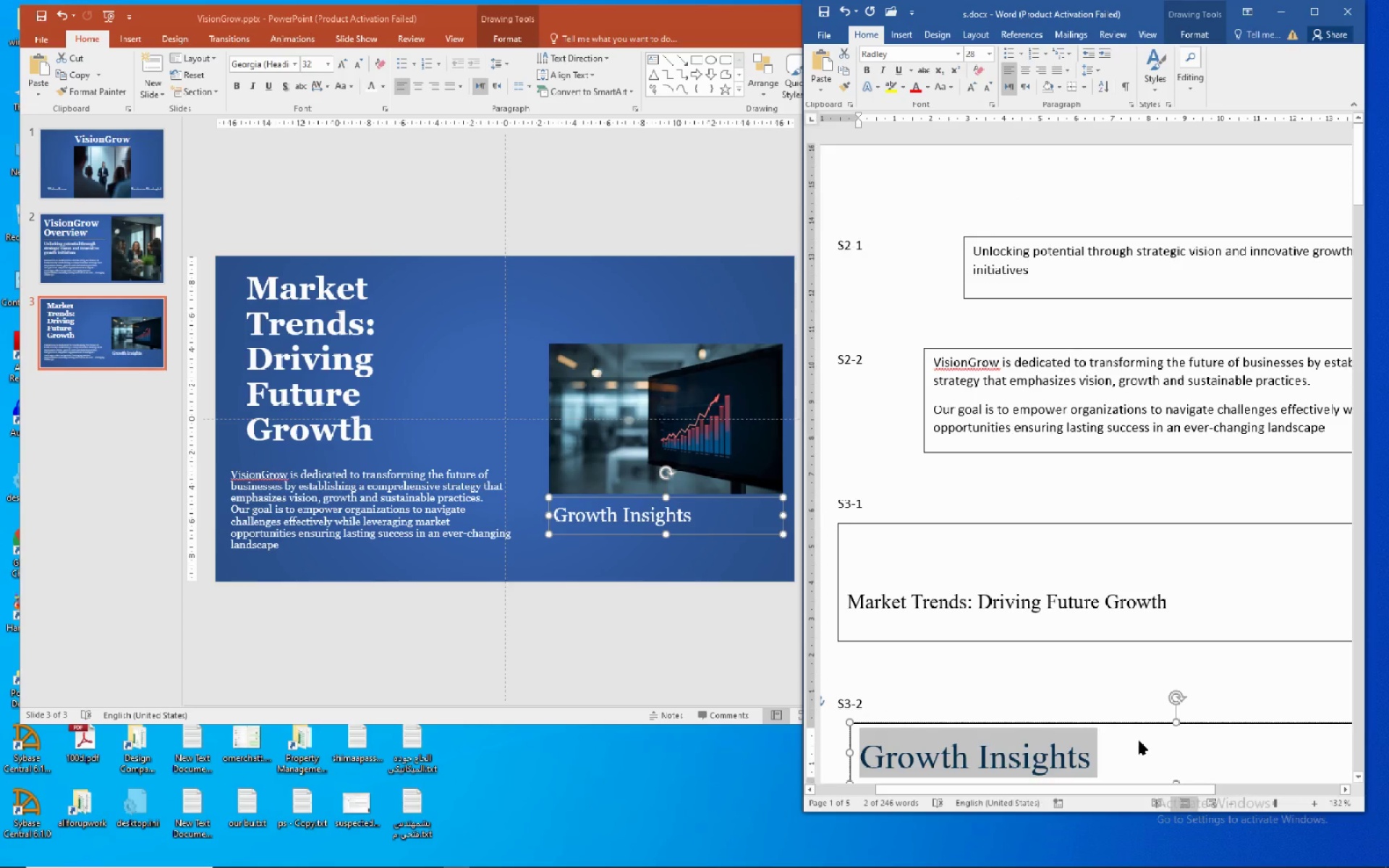 
scroll: coordinate [1119, 711], scroll_direction: down, amount: 7.0
 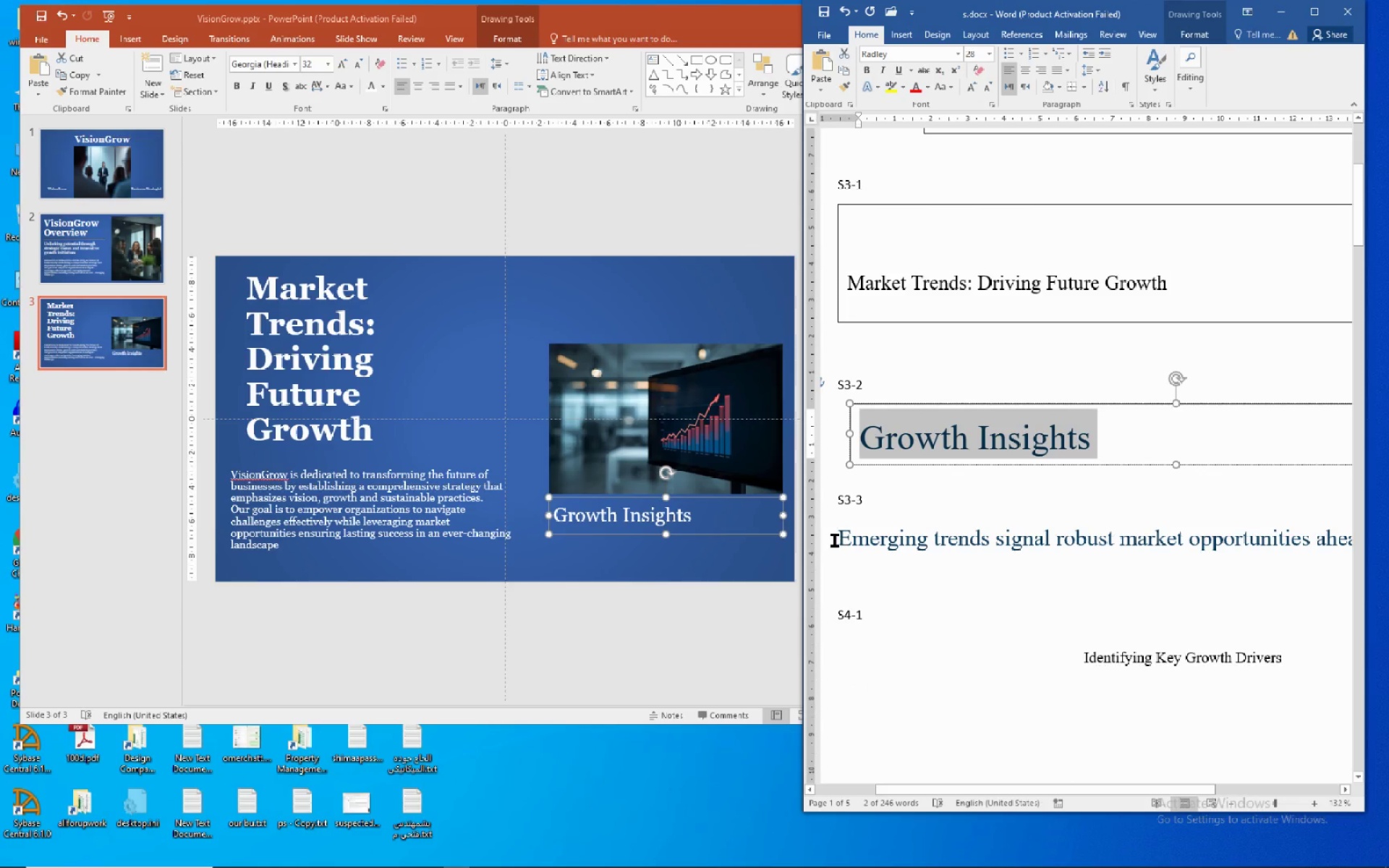 
left_click_drag(start_coordinate=[834, 540], to_coordinate=[871, 558])
 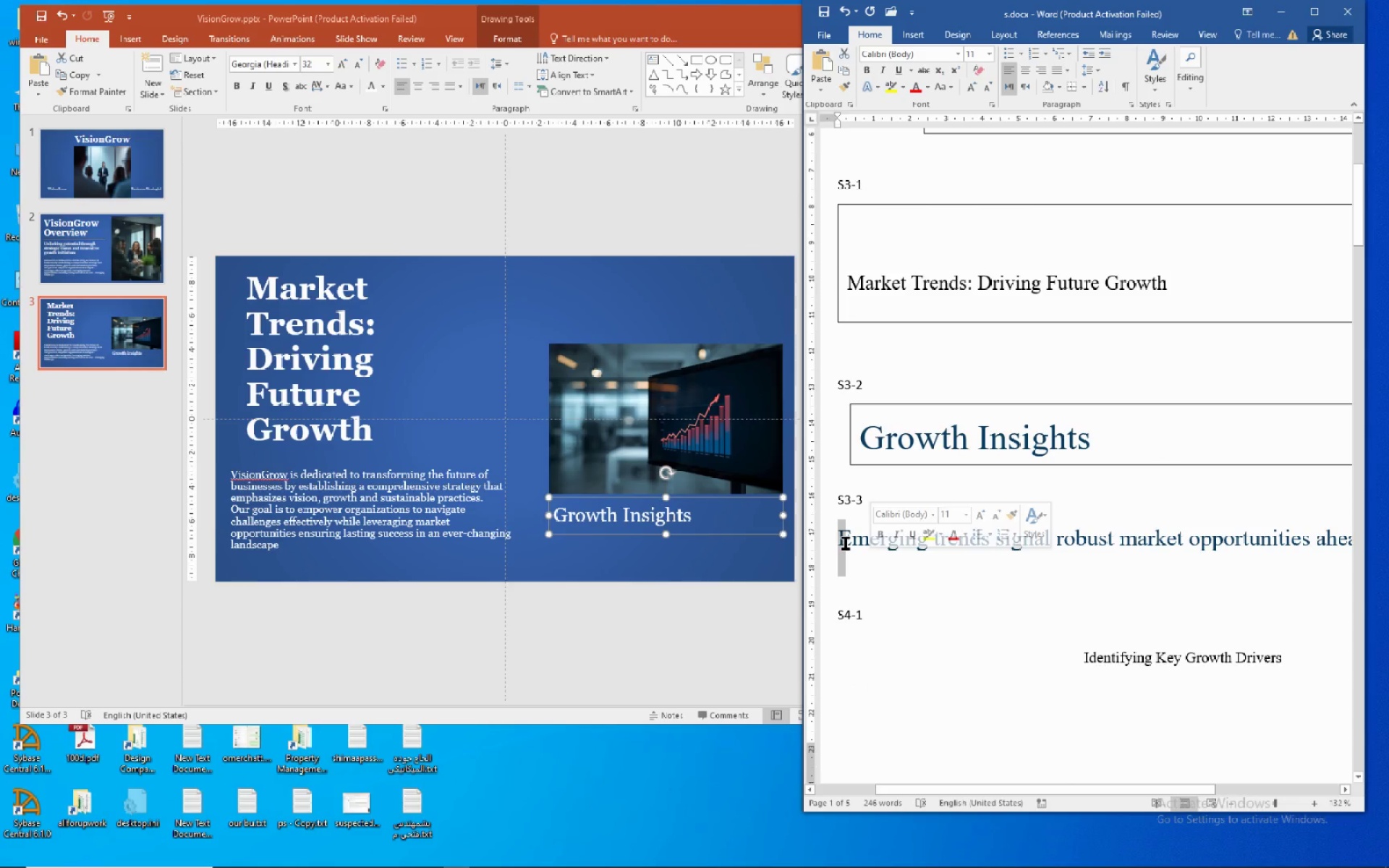 
left_click([845, 542])
 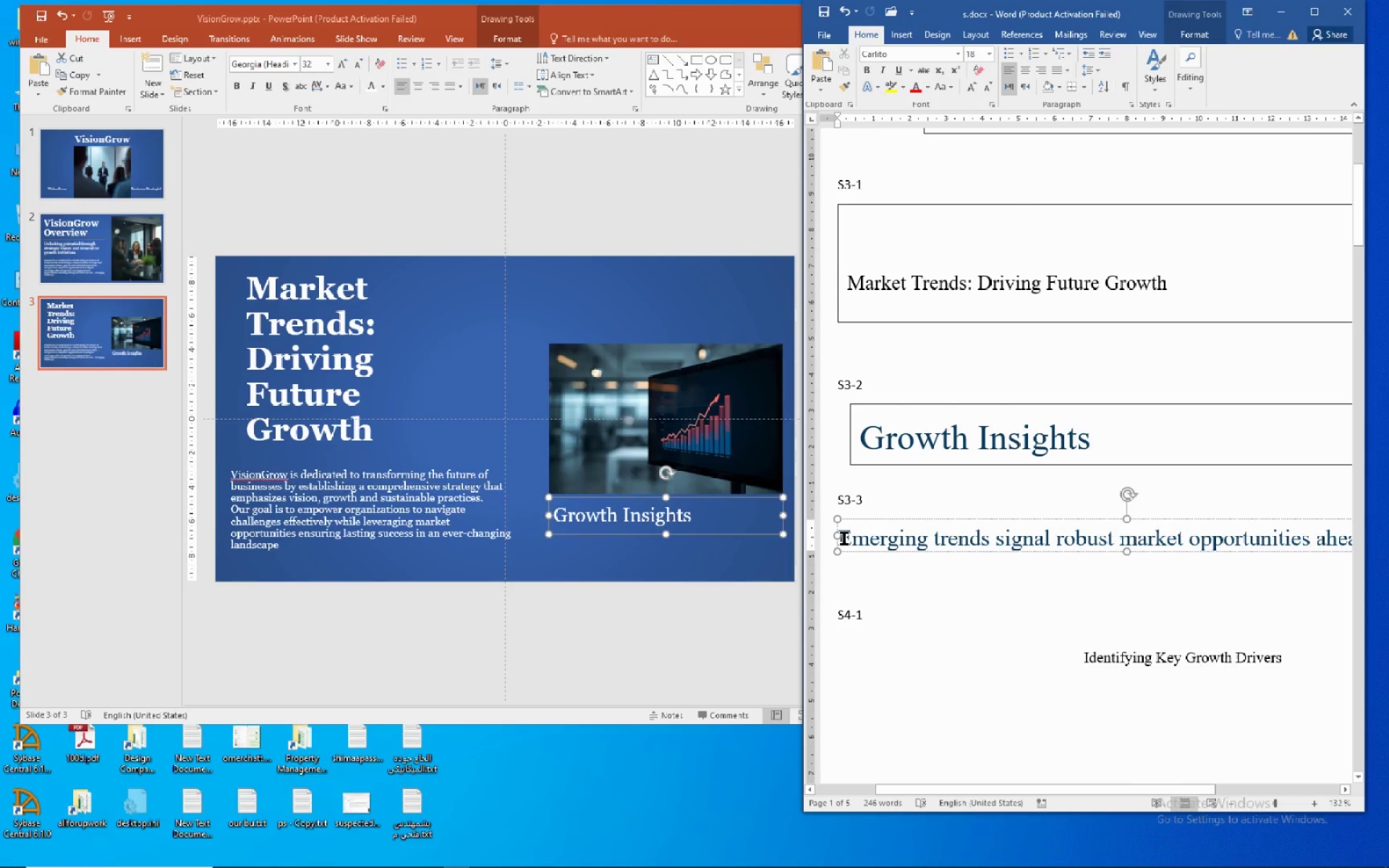 
left_click_drag(start_coordinate=[844, 537], to_coordinate=[1387, 542])
 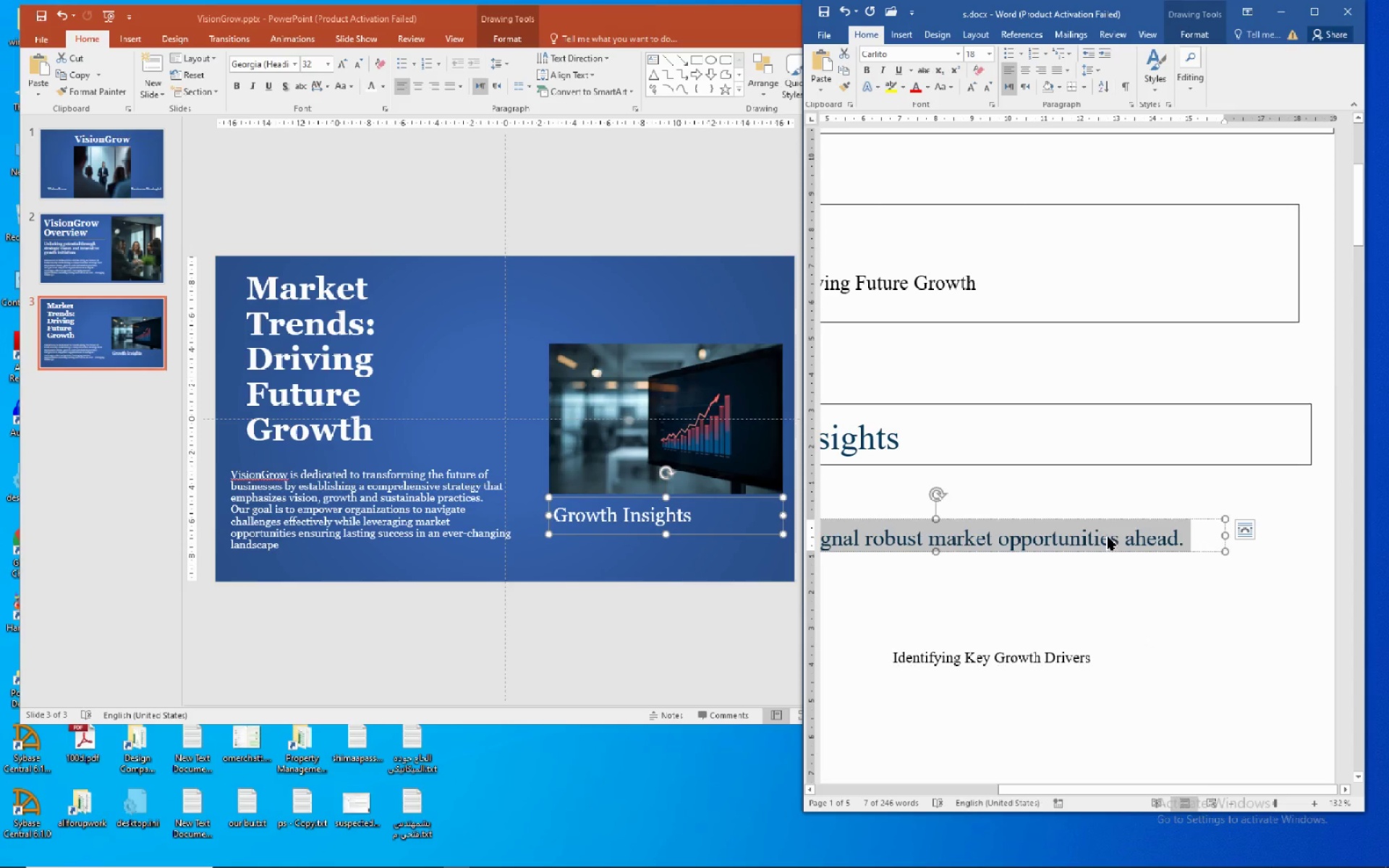 
right_click([1107, 536])
 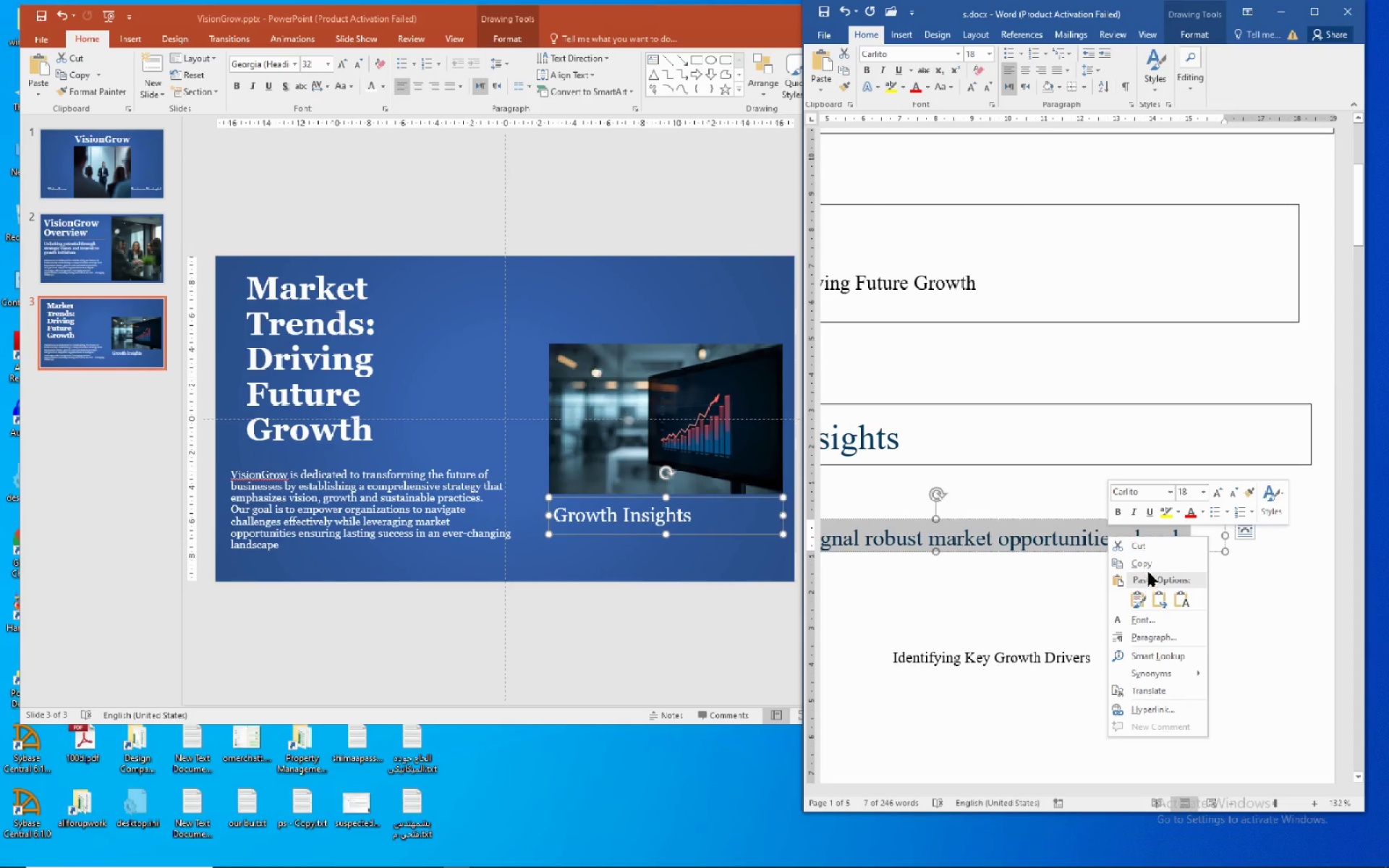 
left_click([1147, 569])
 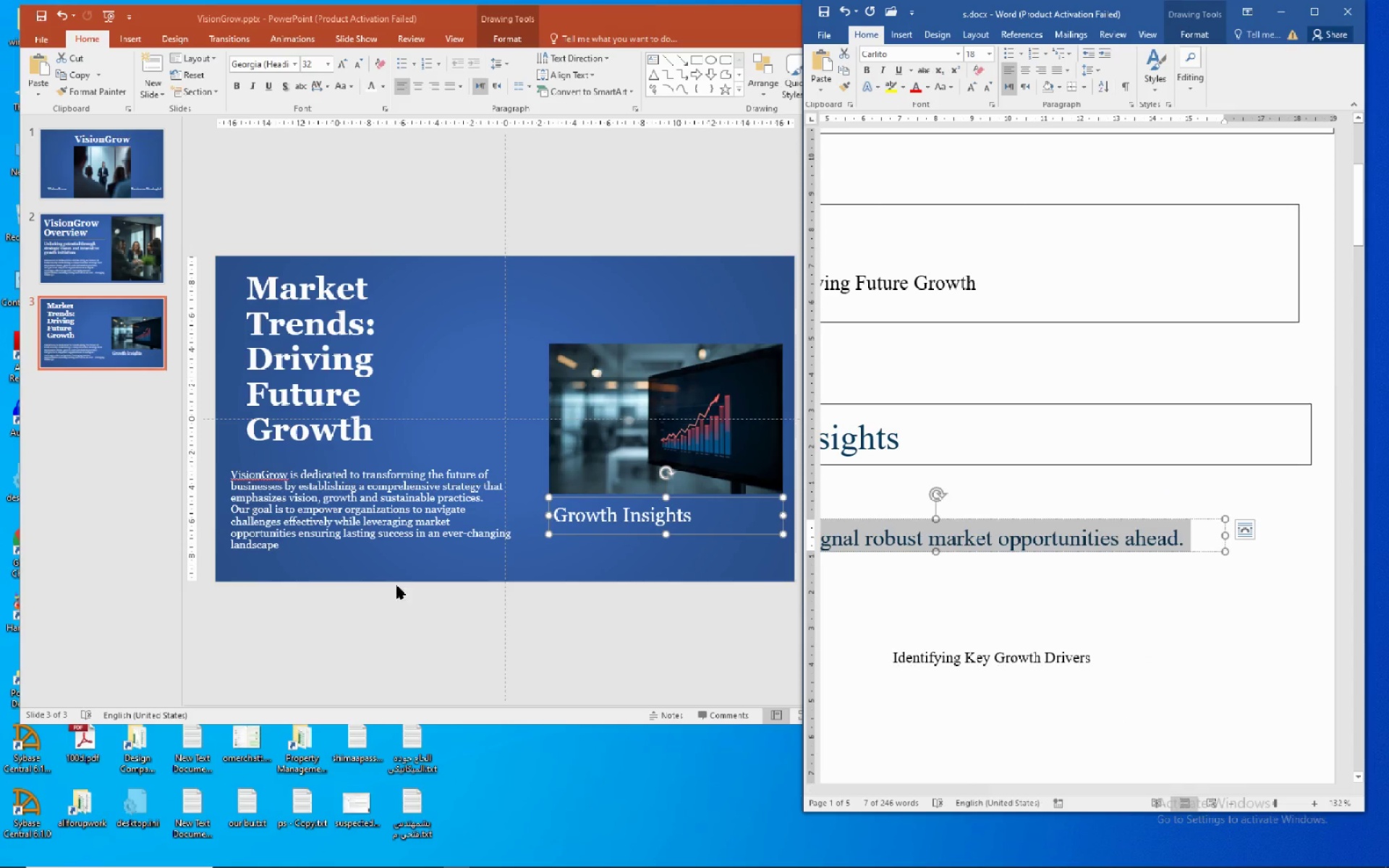 
left_click_drag(start_coordinate=[365, 492], to_coordinate=[361, 492])
 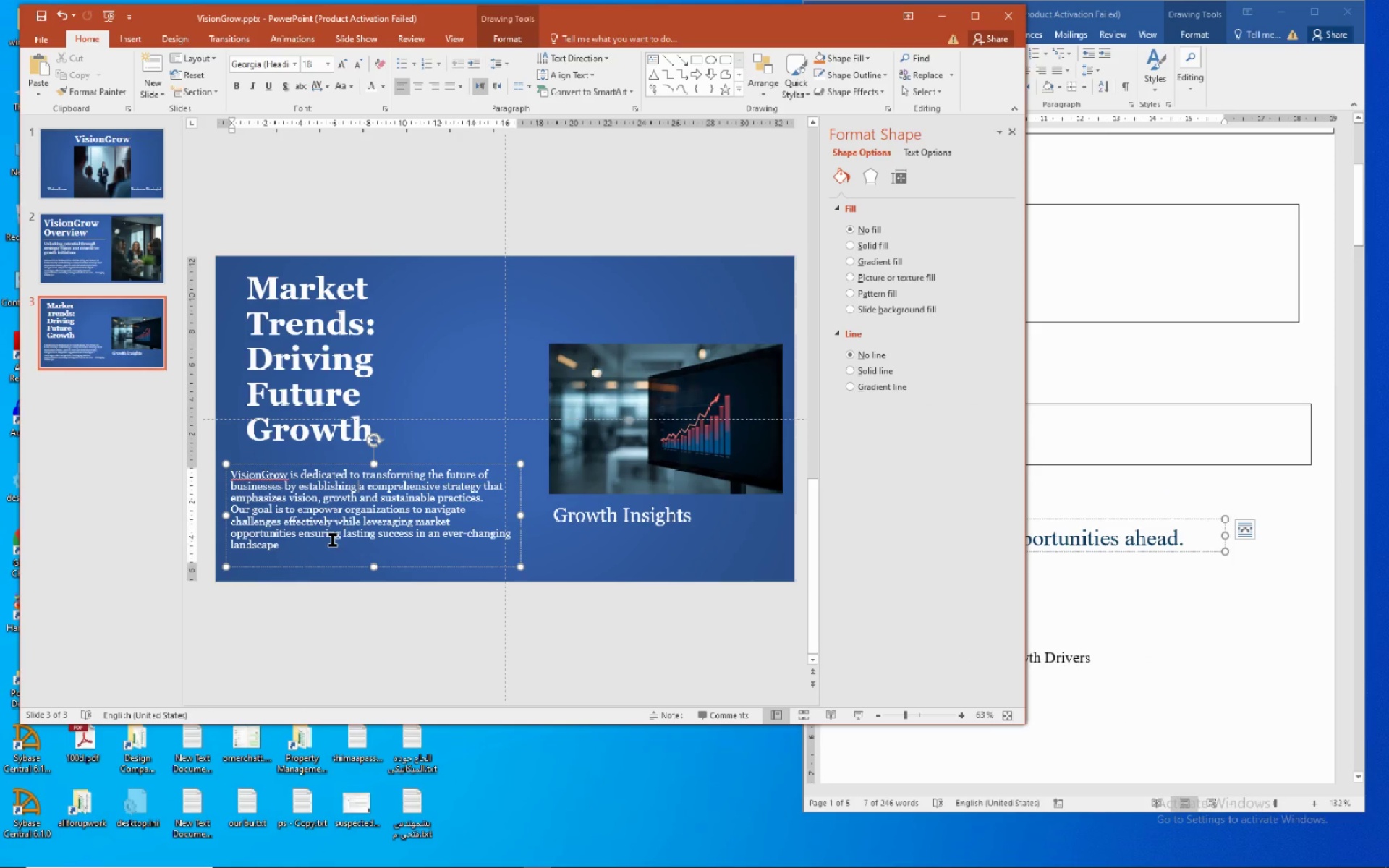 
left_click_drag(start_coordinate=[312, 550], to_coordinate=[227, 473])
 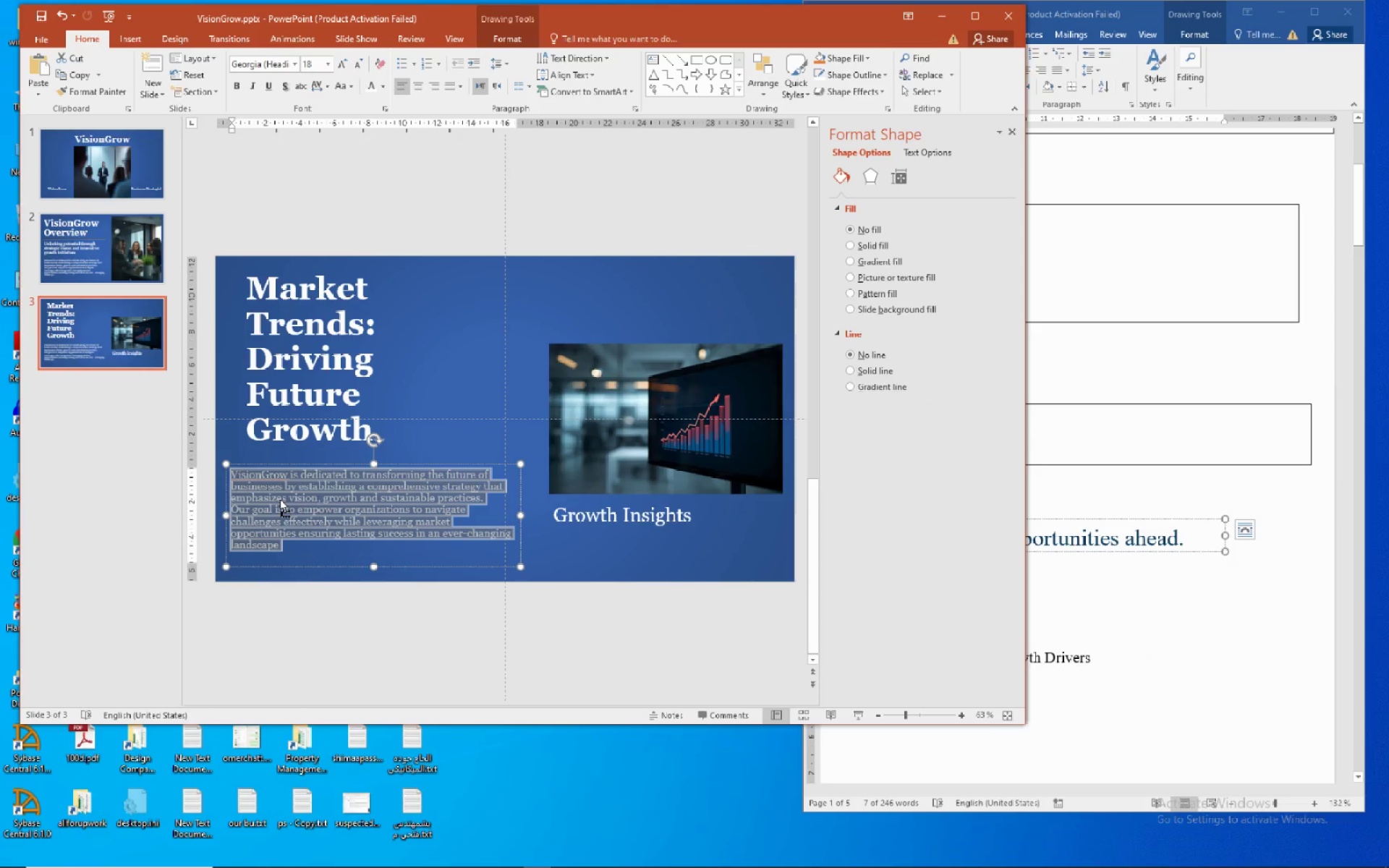 
right_click([280, 500])
 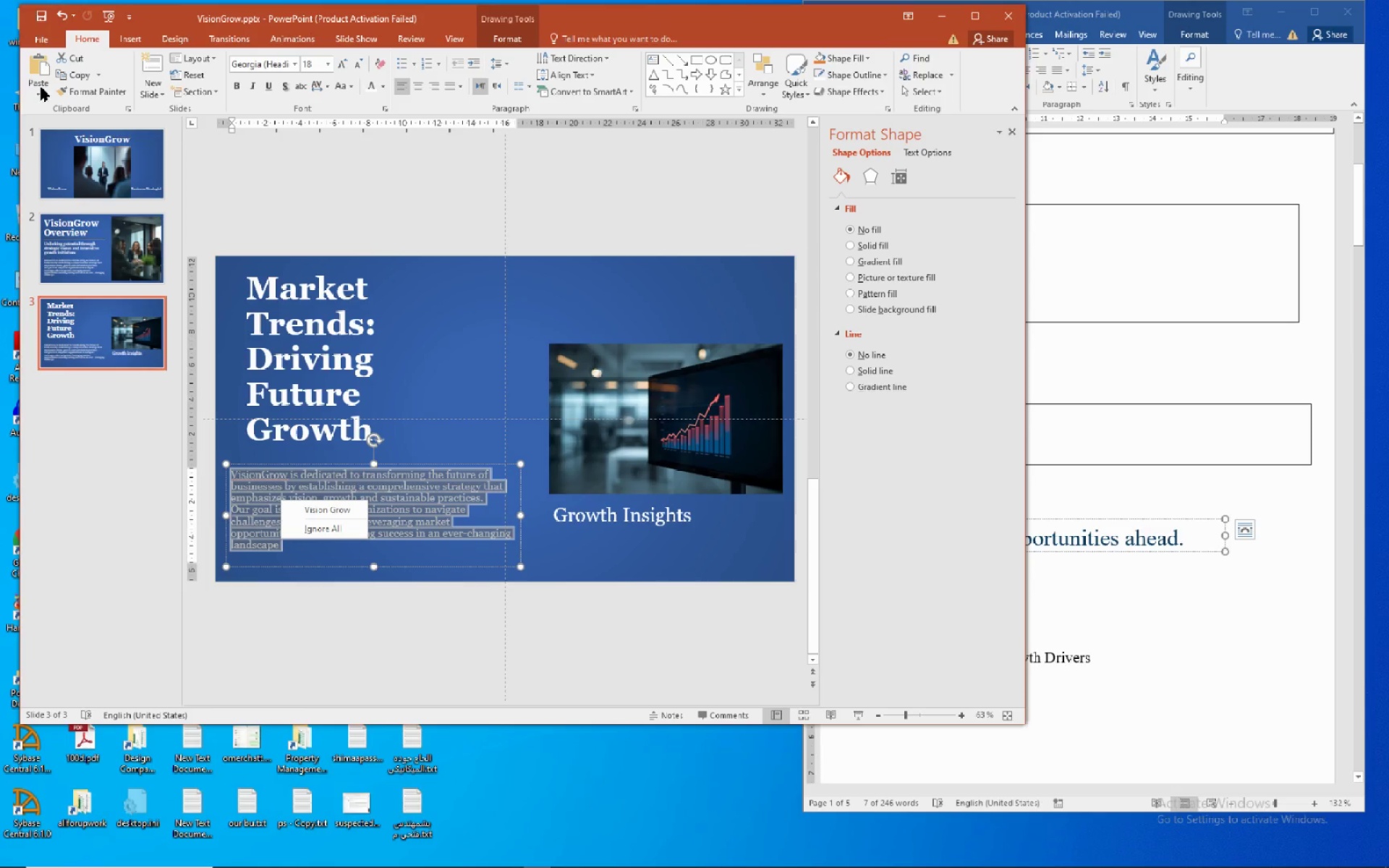 
left_click([40, 95])
 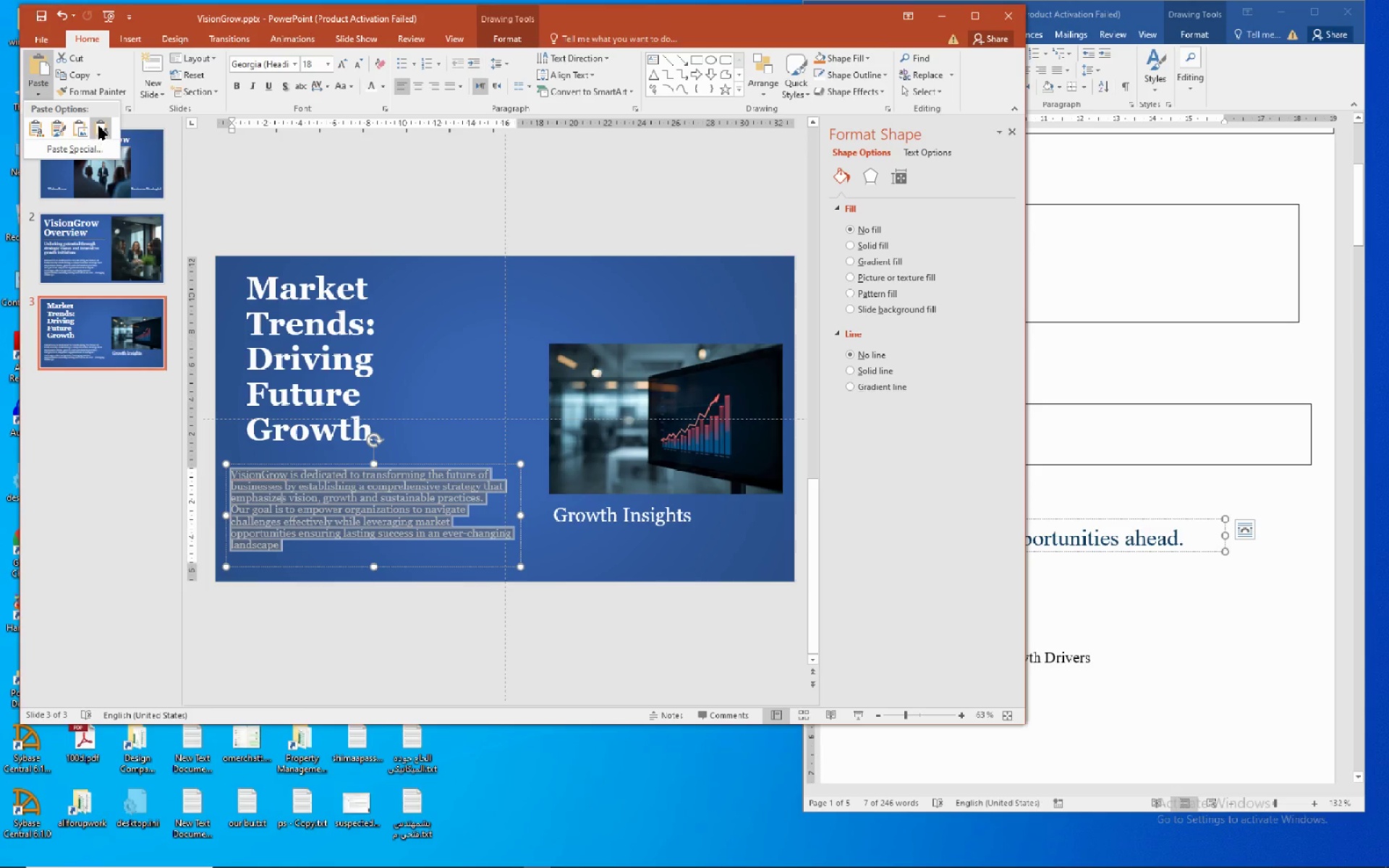 
left_click([100, 125])
 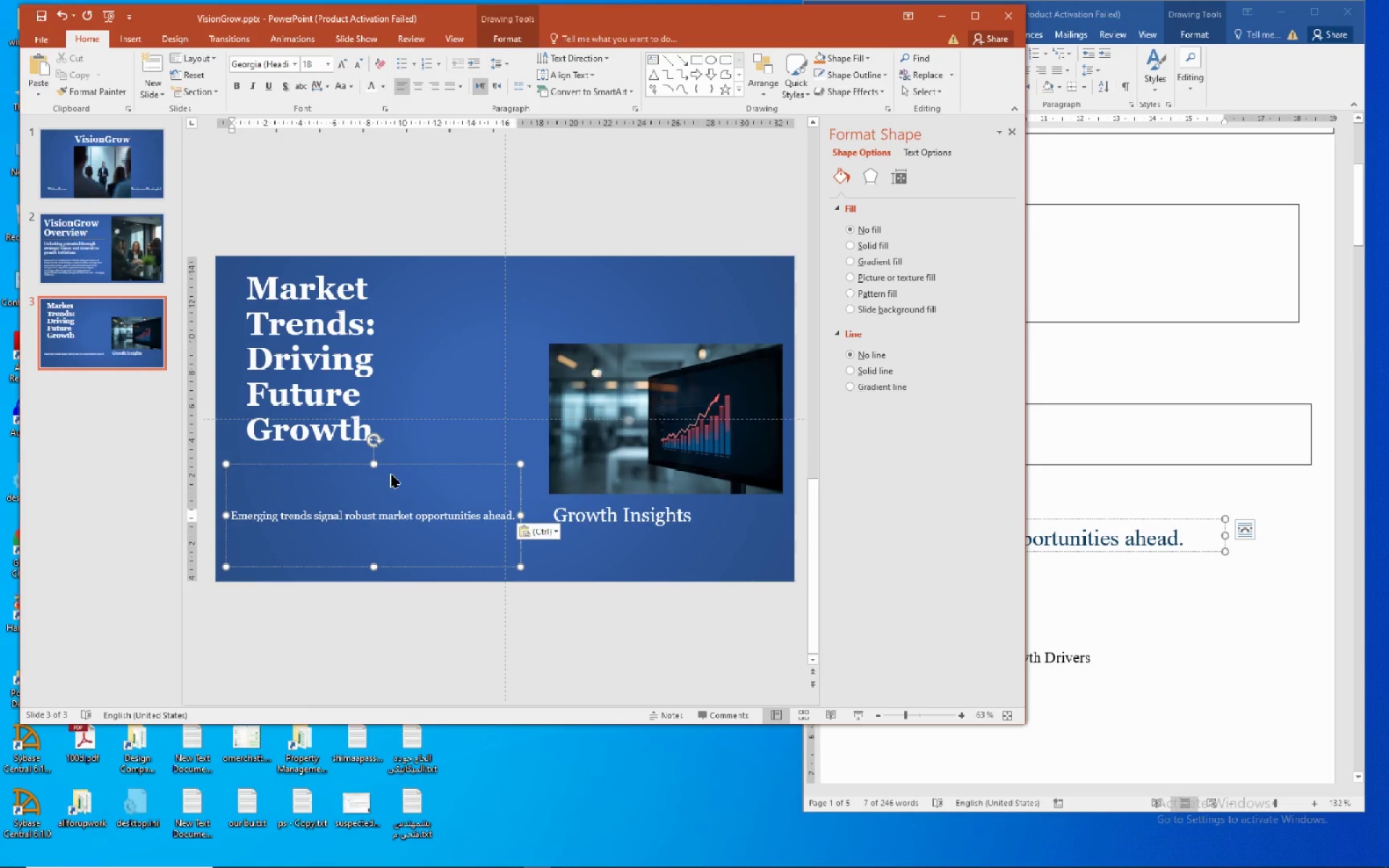 
left_click_drag(start_coordinate=[373, 464], to_coordinate=[368, 535])
 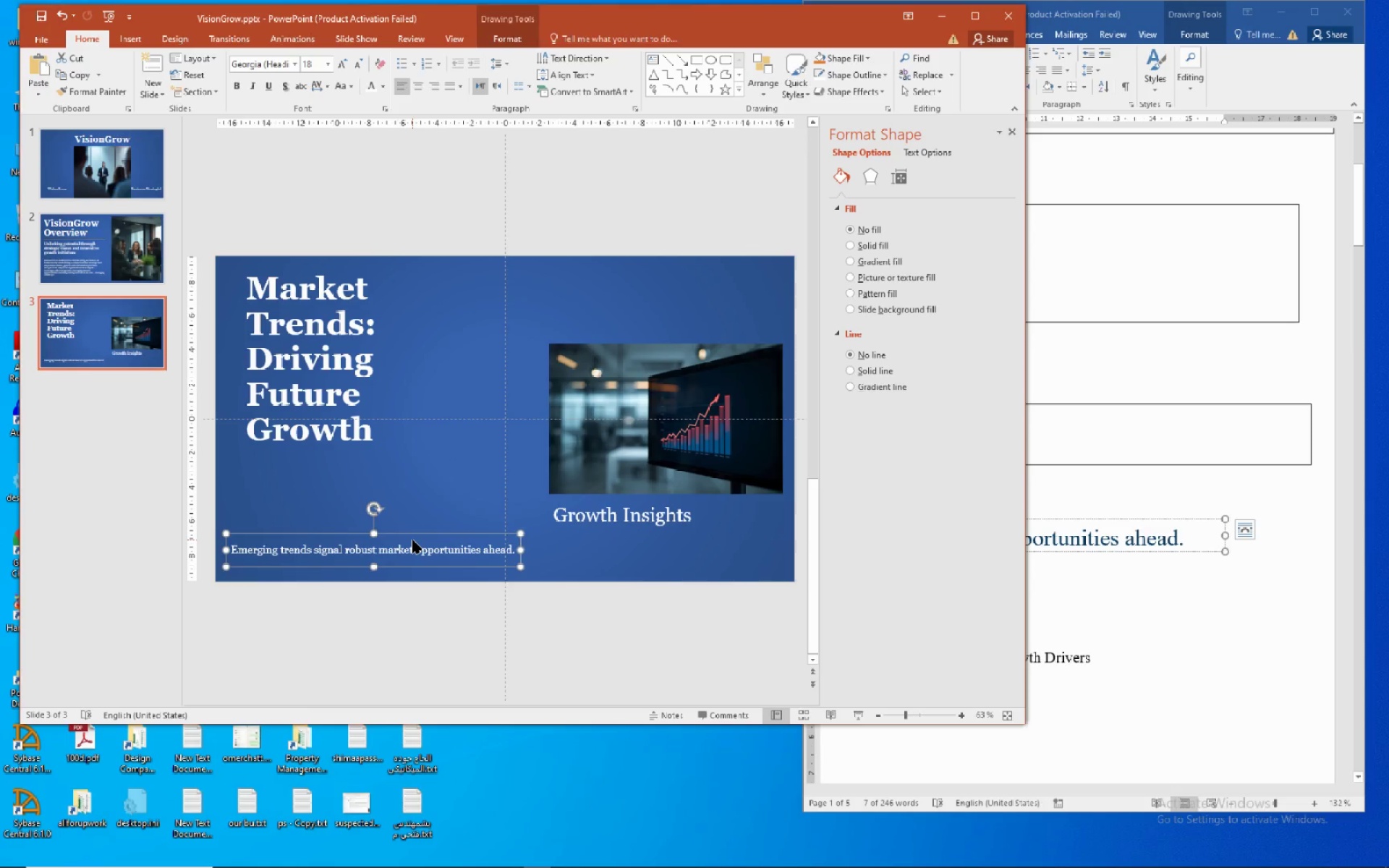 
left_click_drag(start_coordinate=[412, 540], to_coordinate=[651, 538])
 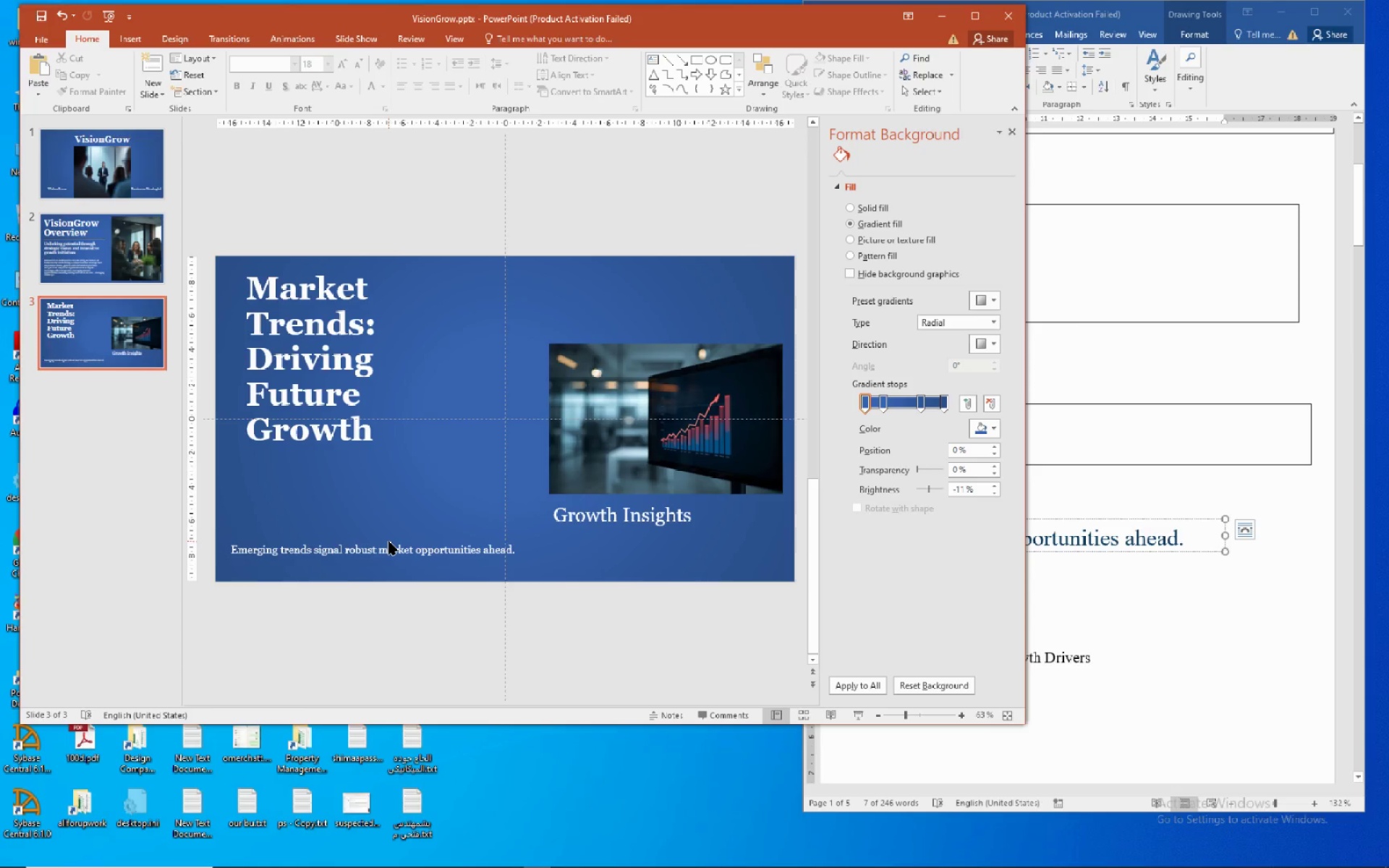 
left_click_drag(start_coordinate=[388, 541], to_coordinate=[388, 547])
 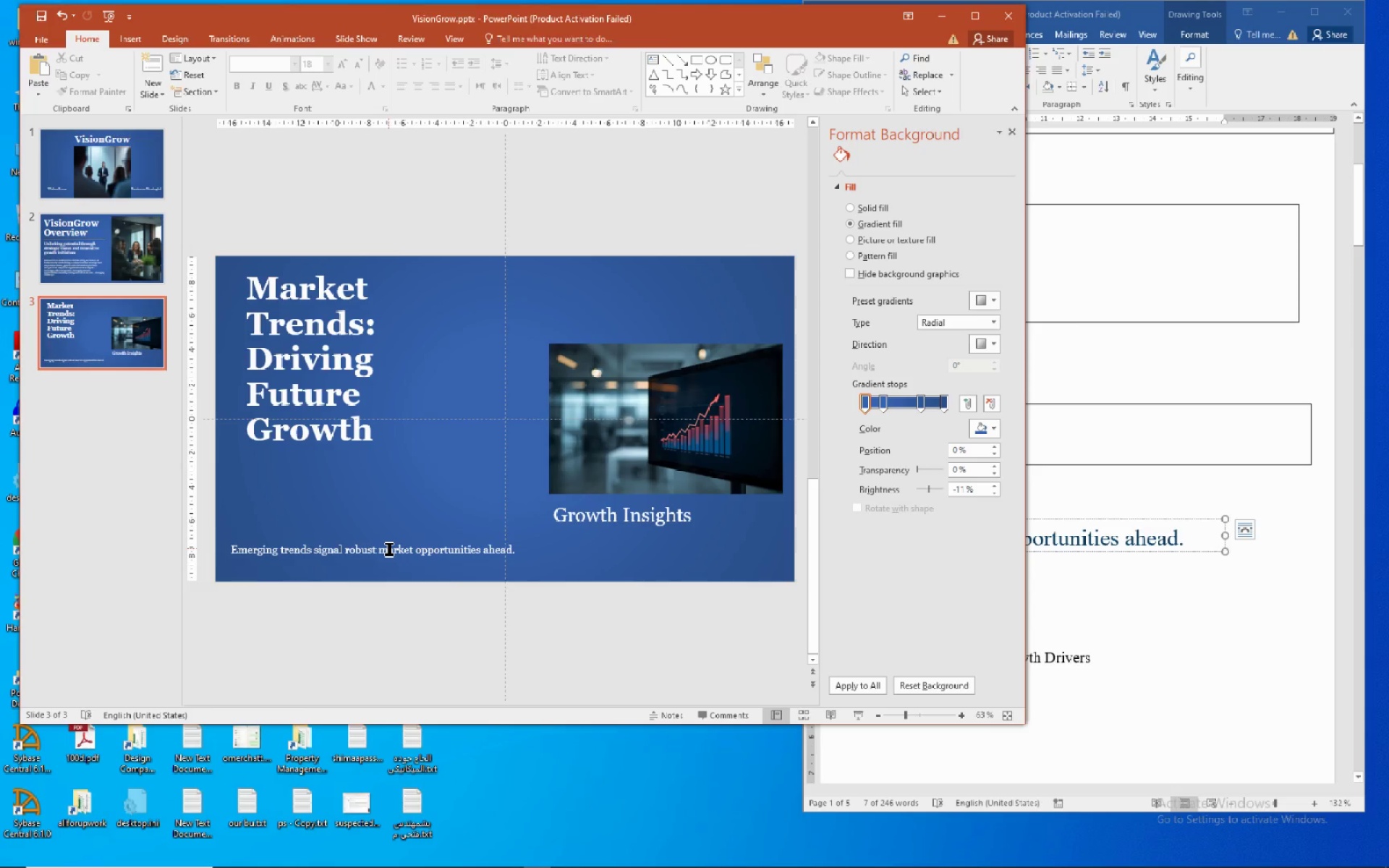 
left_click([388, 548])
 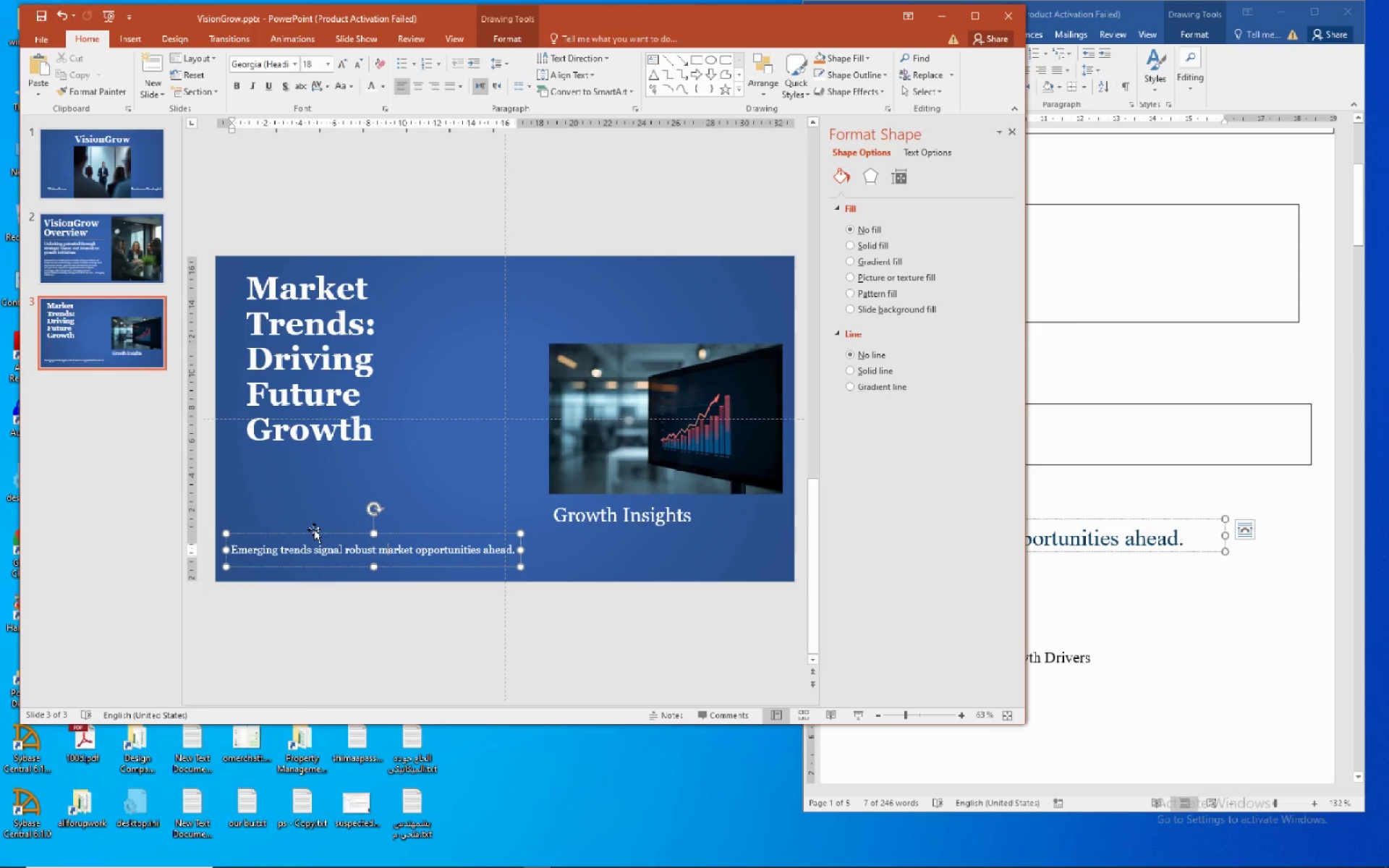 
left_click_drag(start_coordinate=[314, 529], to_coordinate=[586, 531])
 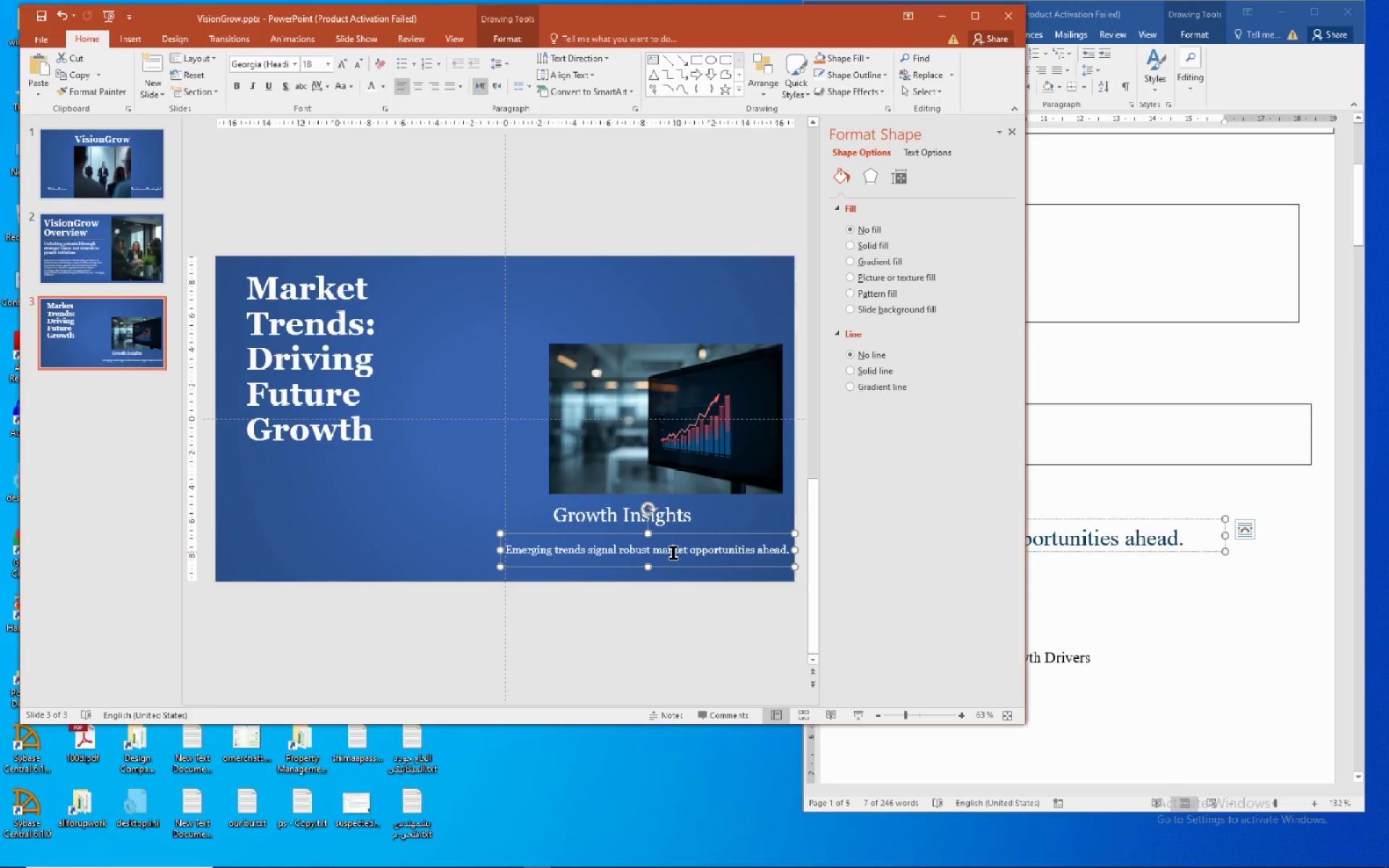 
wait(13.78)
 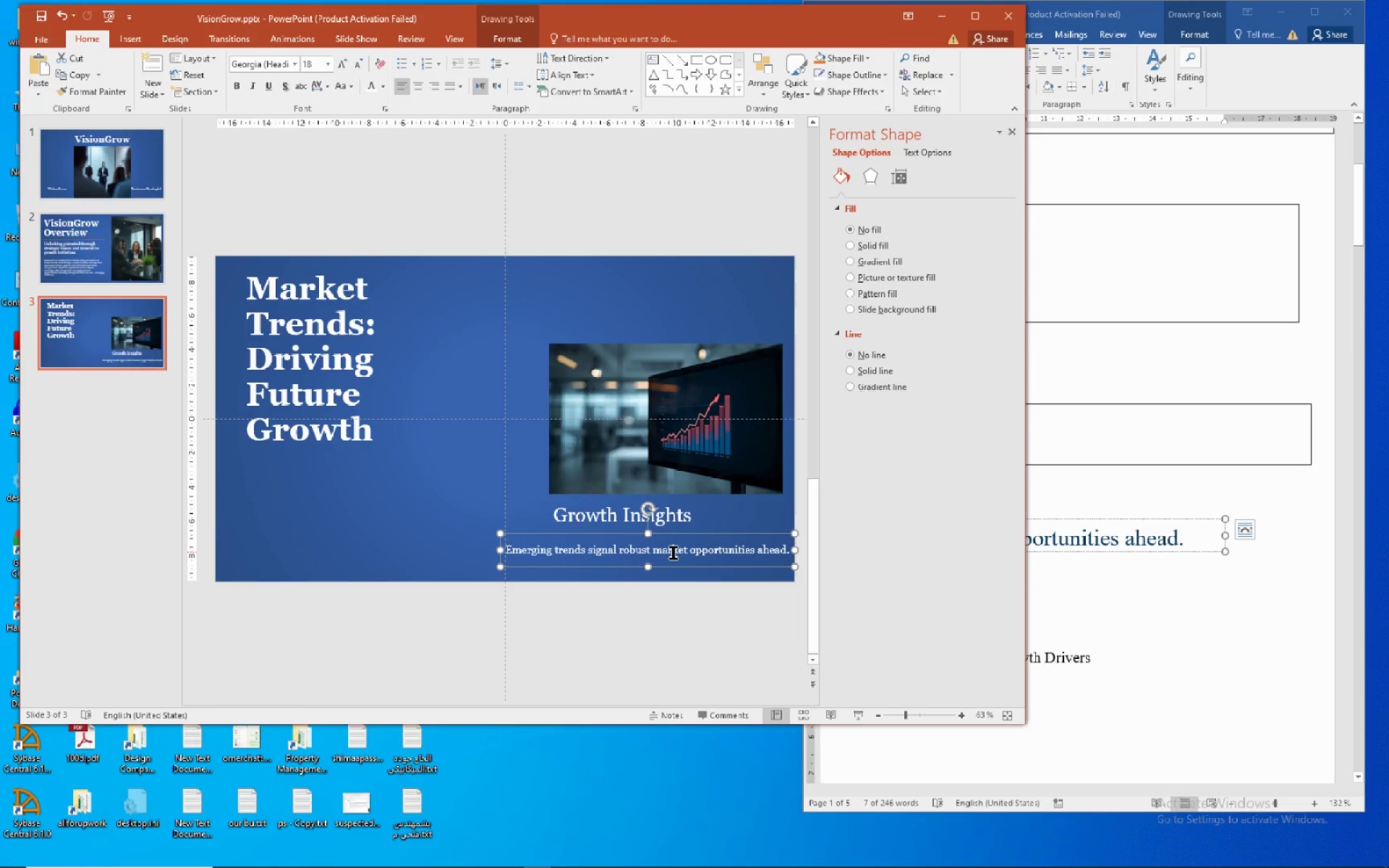 
left_click_drag(start_coordinate=[624, 535], to_coordinate=[580, 541])
 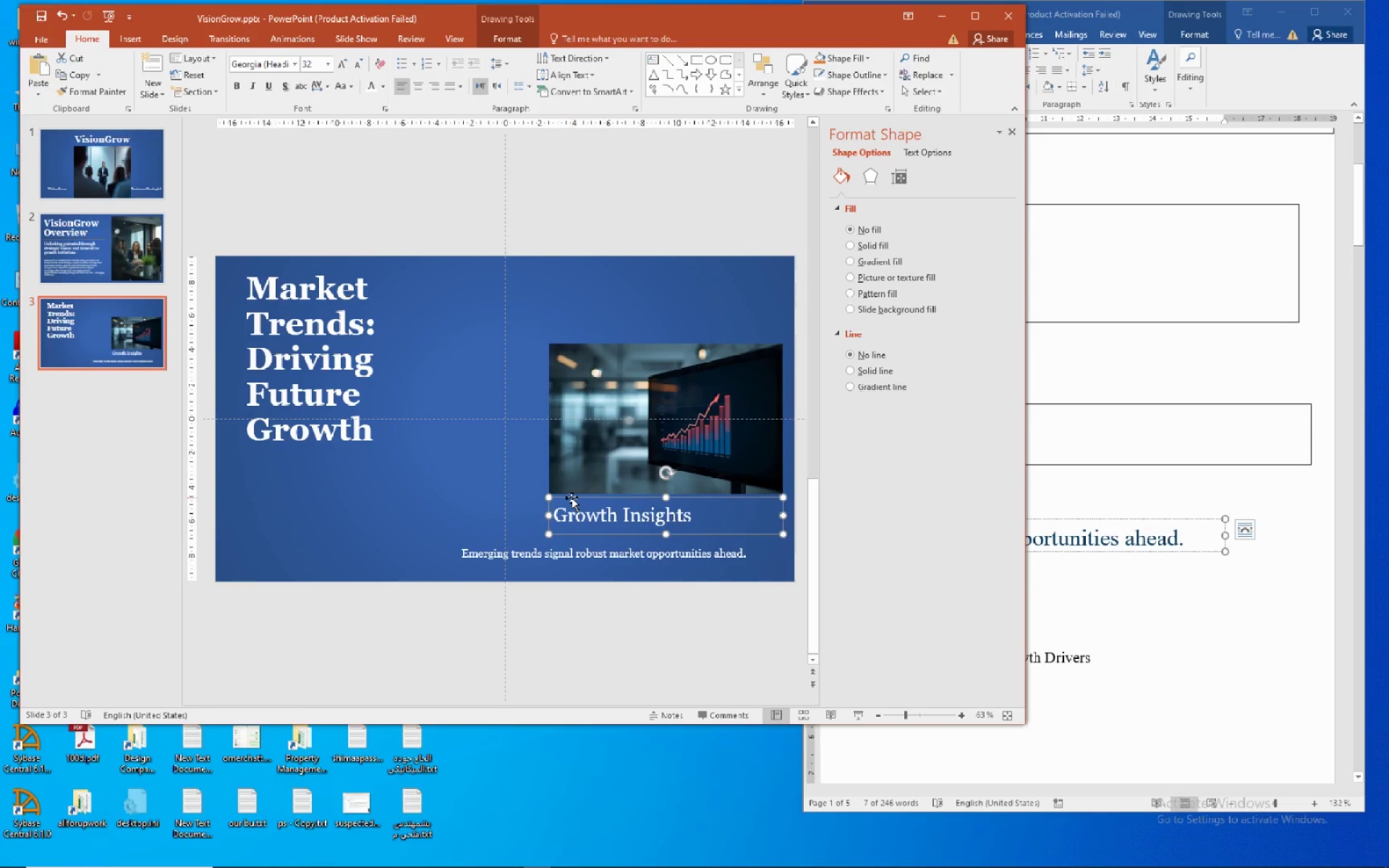 
left_click_drag(start_coordinate=[572, 498], to_coordinate=[480, 506])
 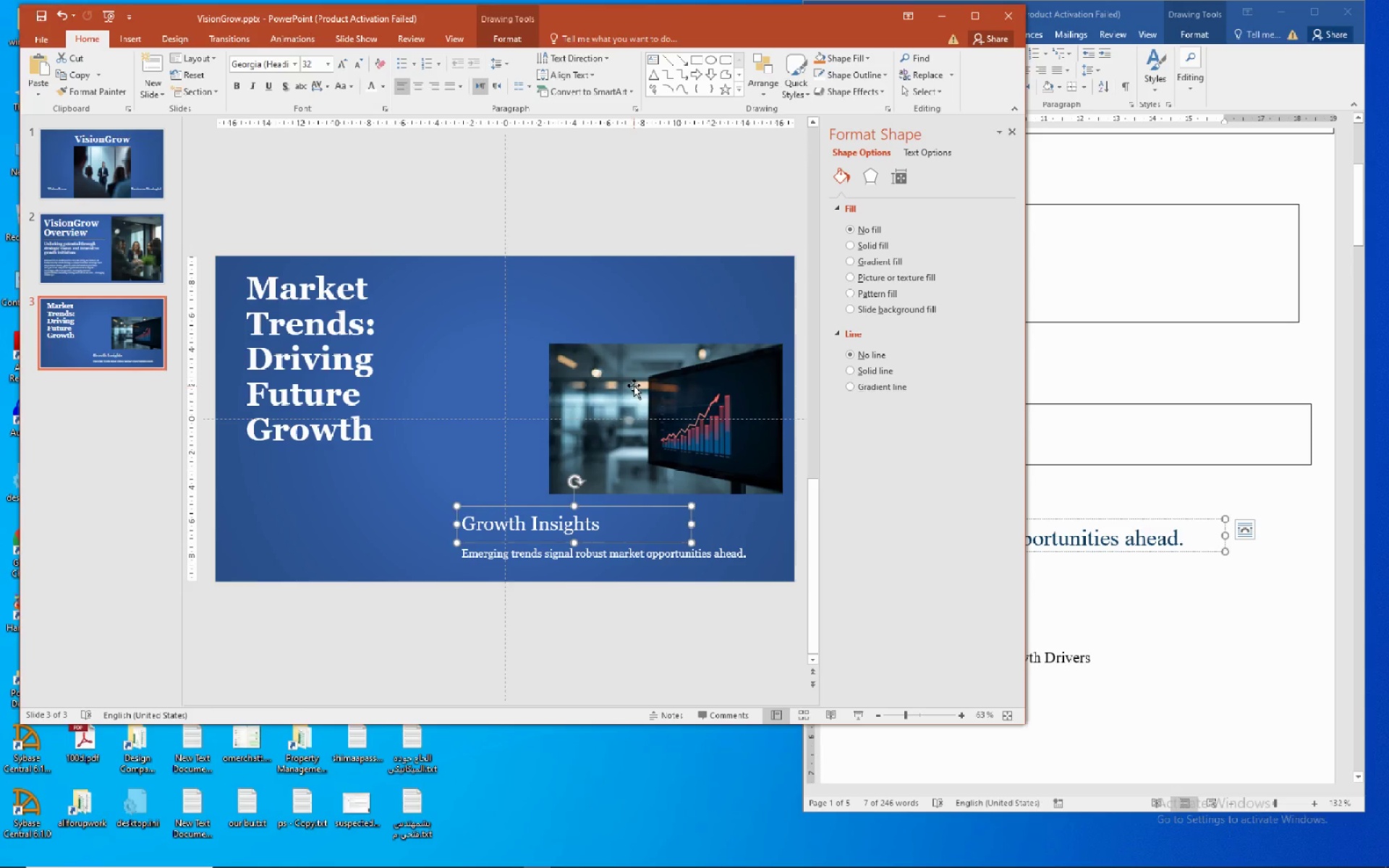 
left_click([634, 386])
 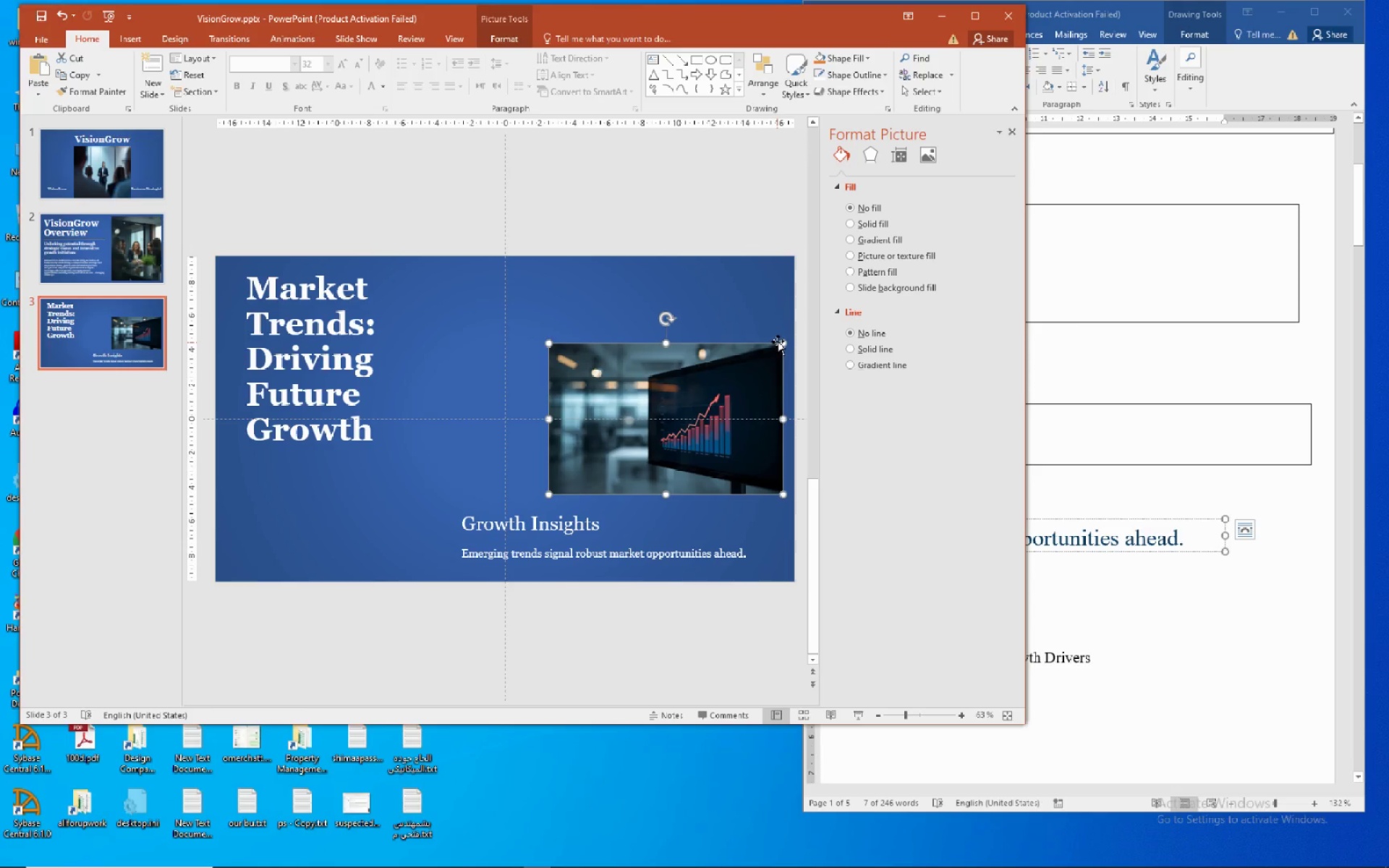 
left_click_drag(start_coordinate=[784, 340], to_coordinate=[763, 271])
 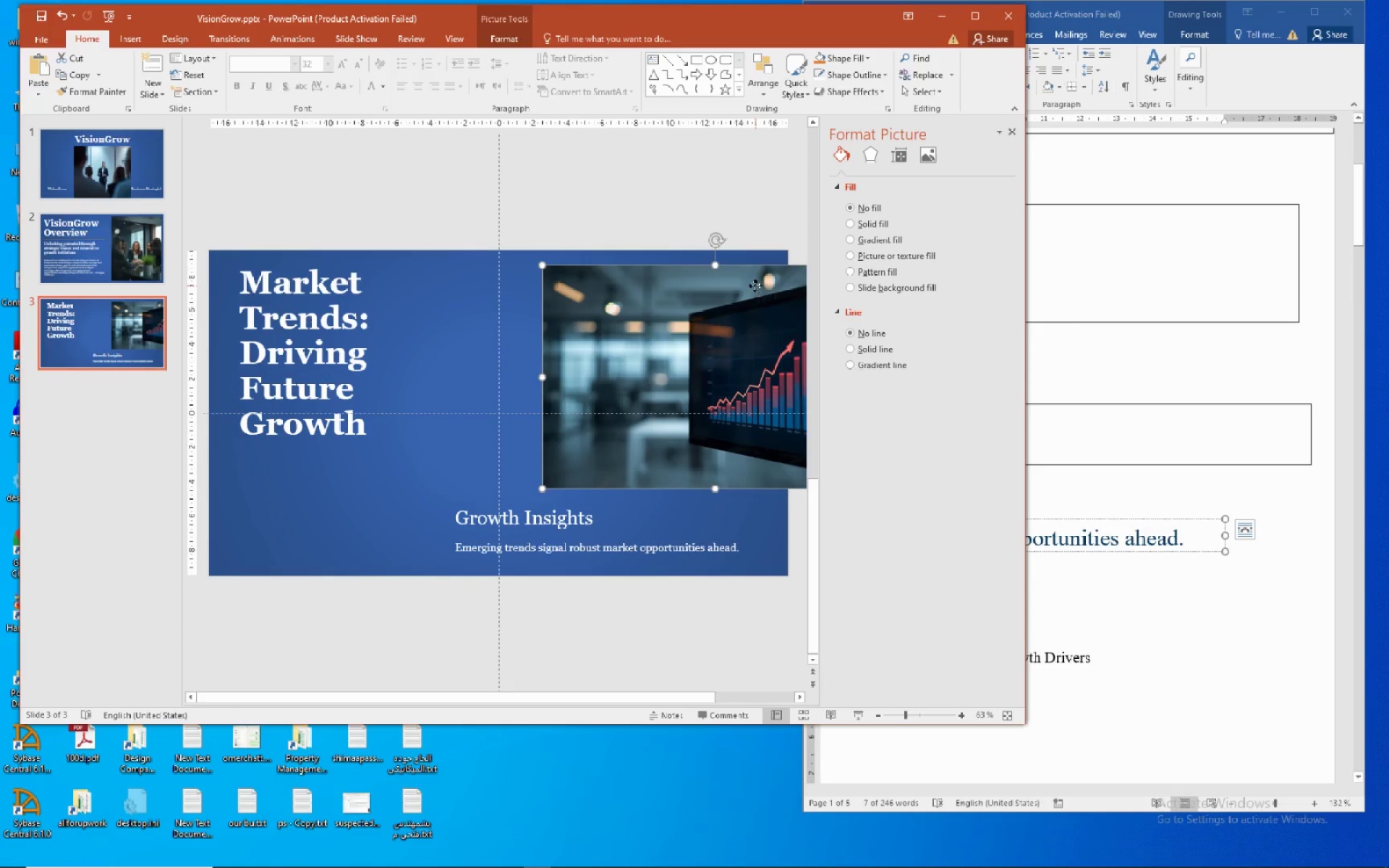 
left_click_drag(start_coordinate=[755, 286], to_coordinate=[653, 276])
 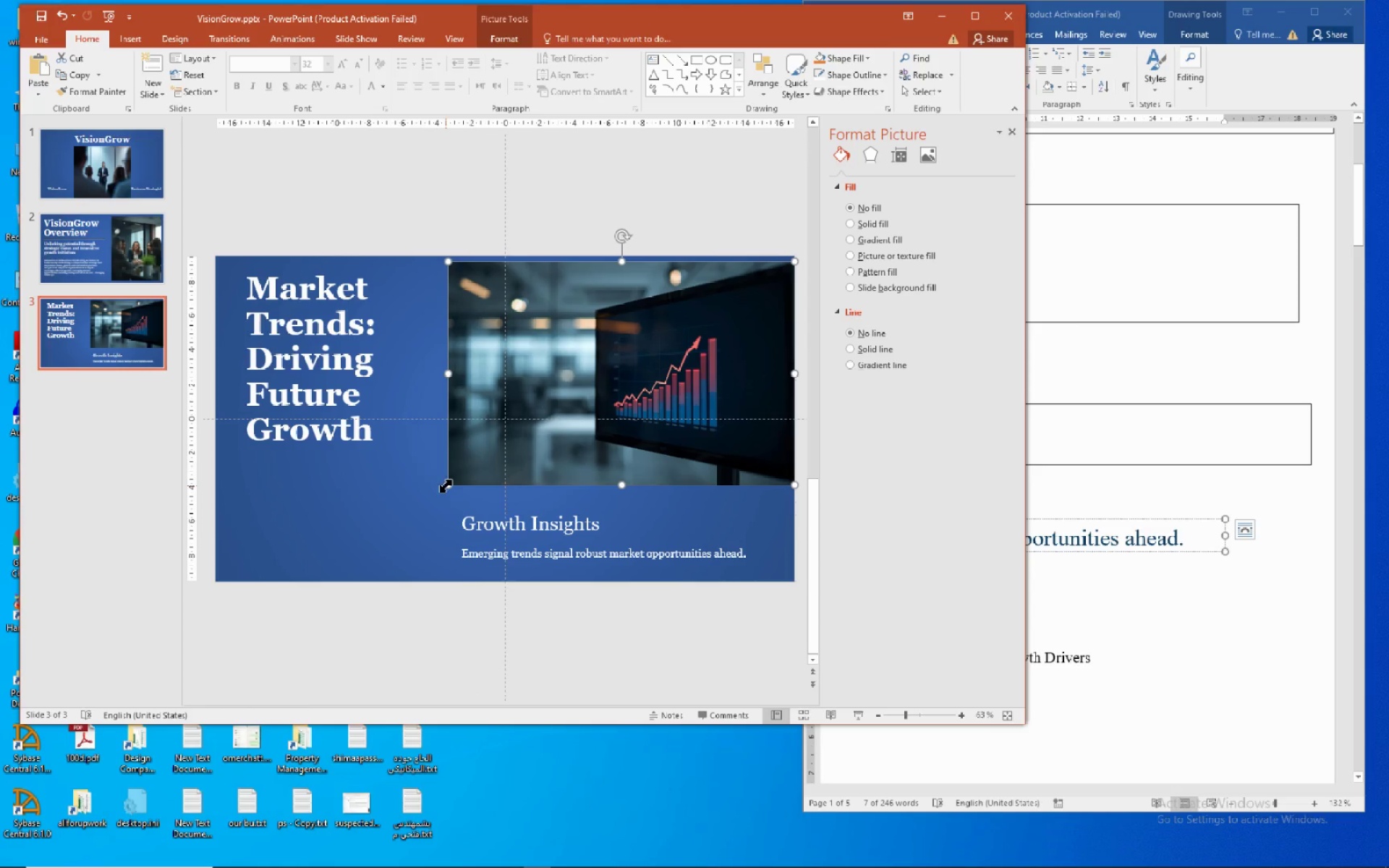 
left_click([476, 555])
 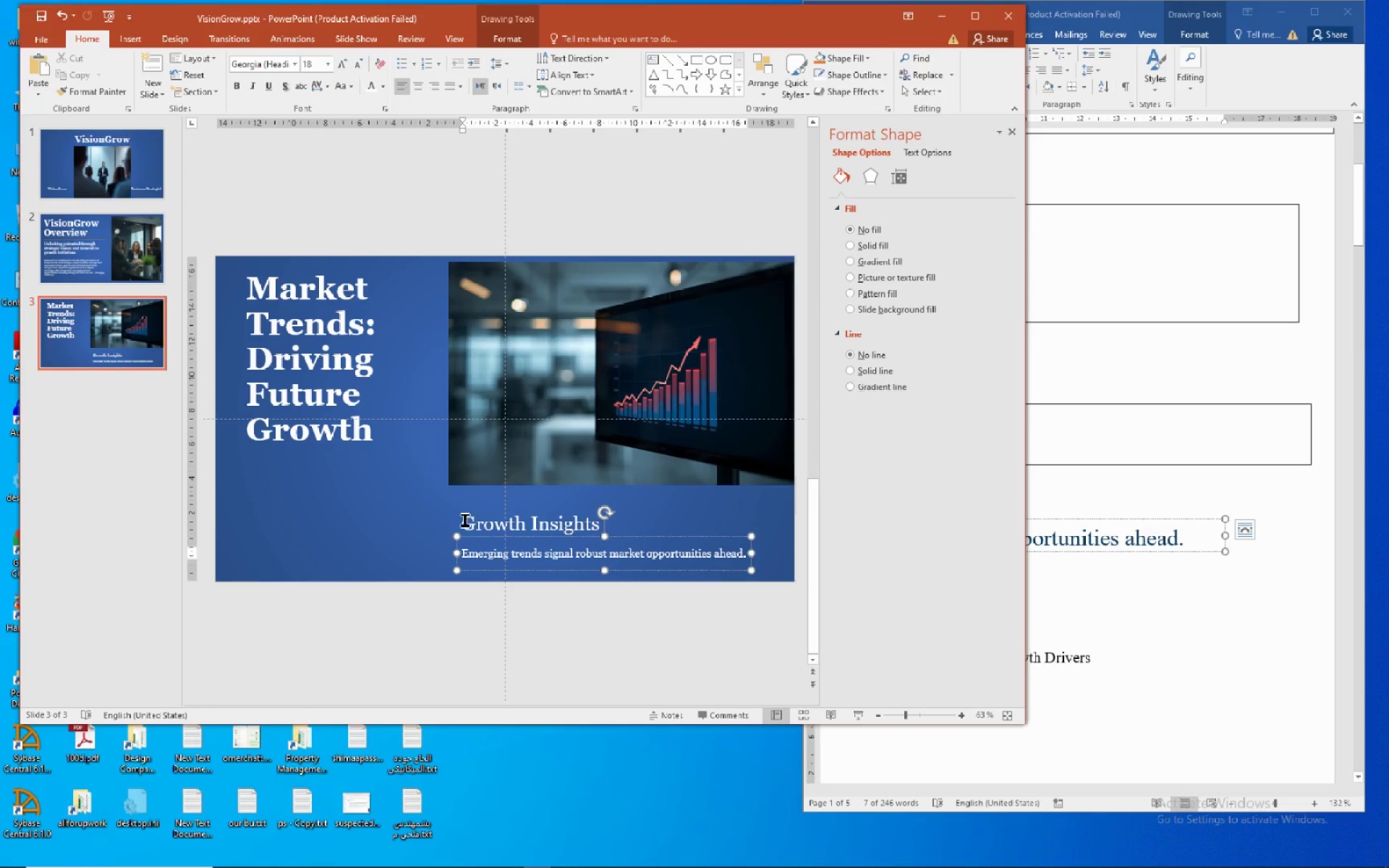 
left_click([469, 518])
 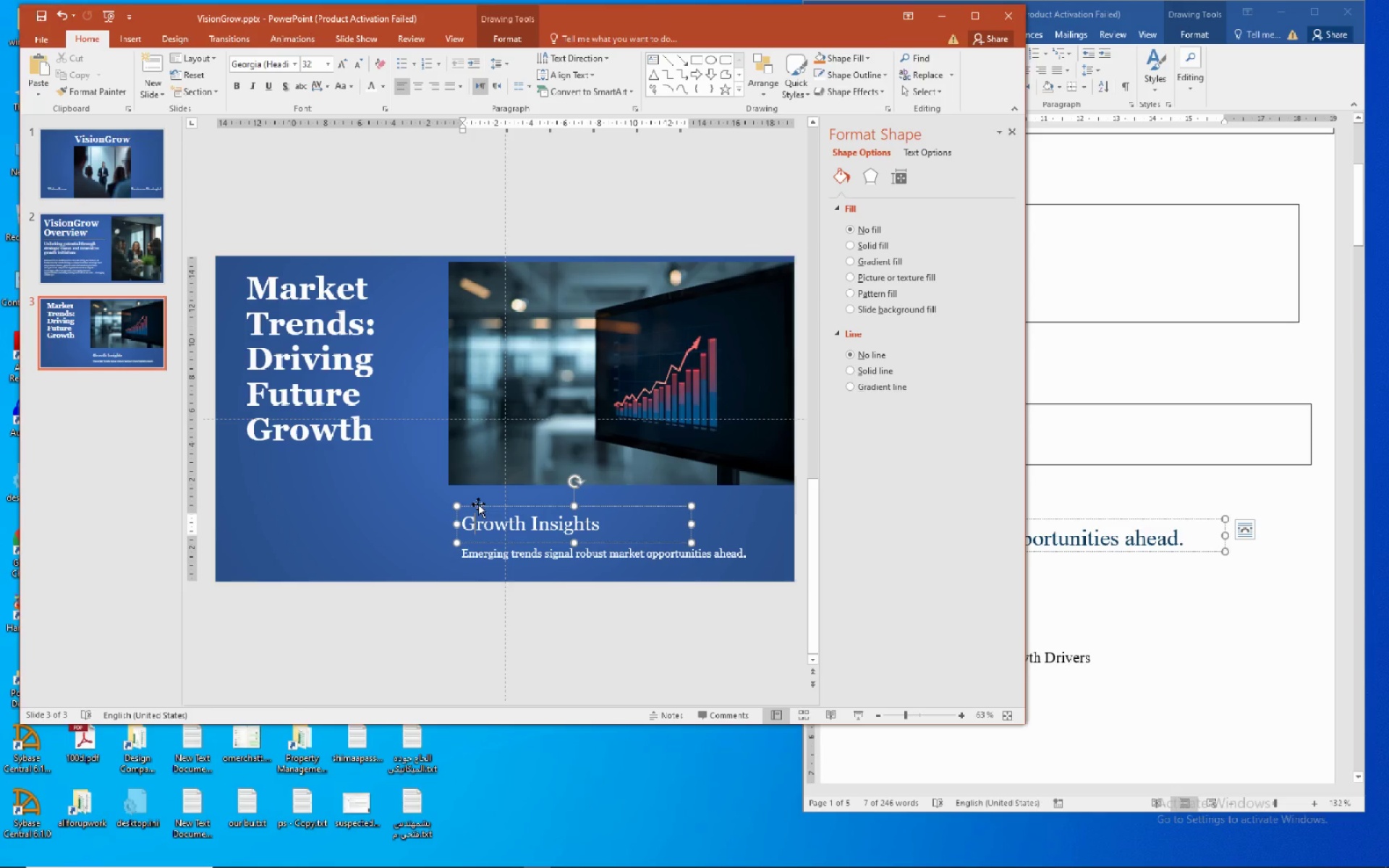 
left_click_drag(start_coordinate=[478, 504], to_coordinate=[474, 511])
 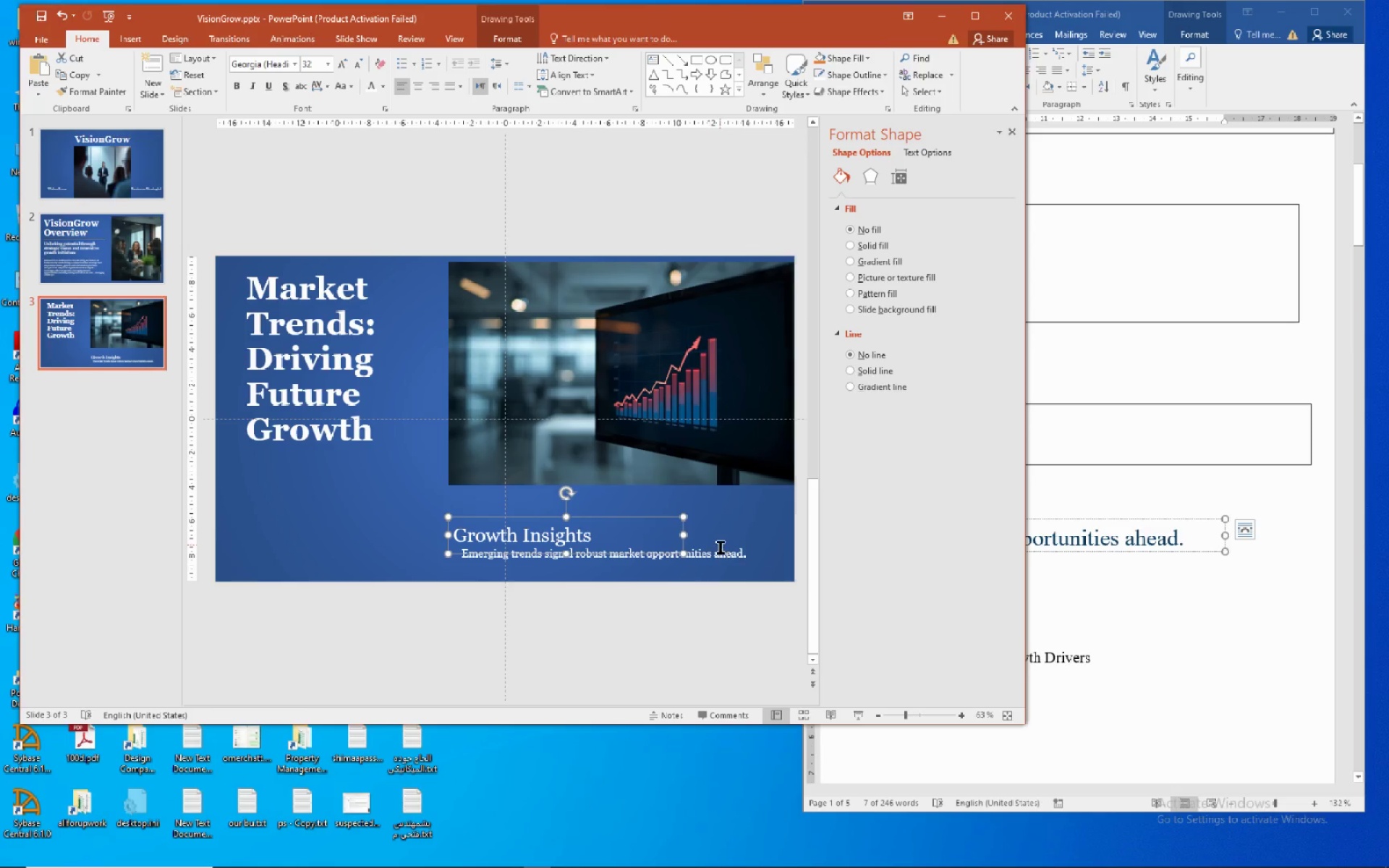 
hold_key(key=ControlLeft, duration=1.24)
left_click([722, 550])
 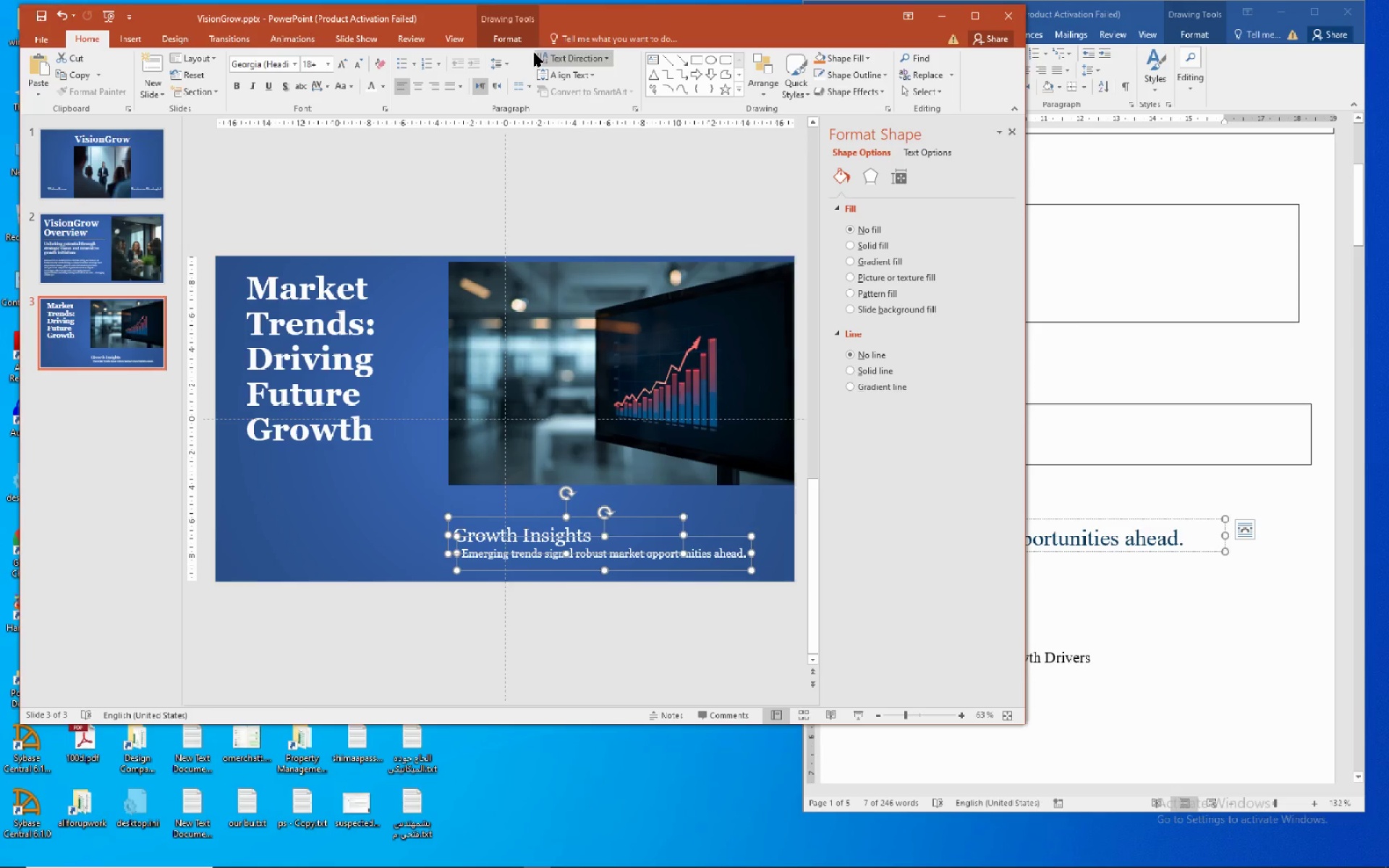 
left_click([519, 38])
 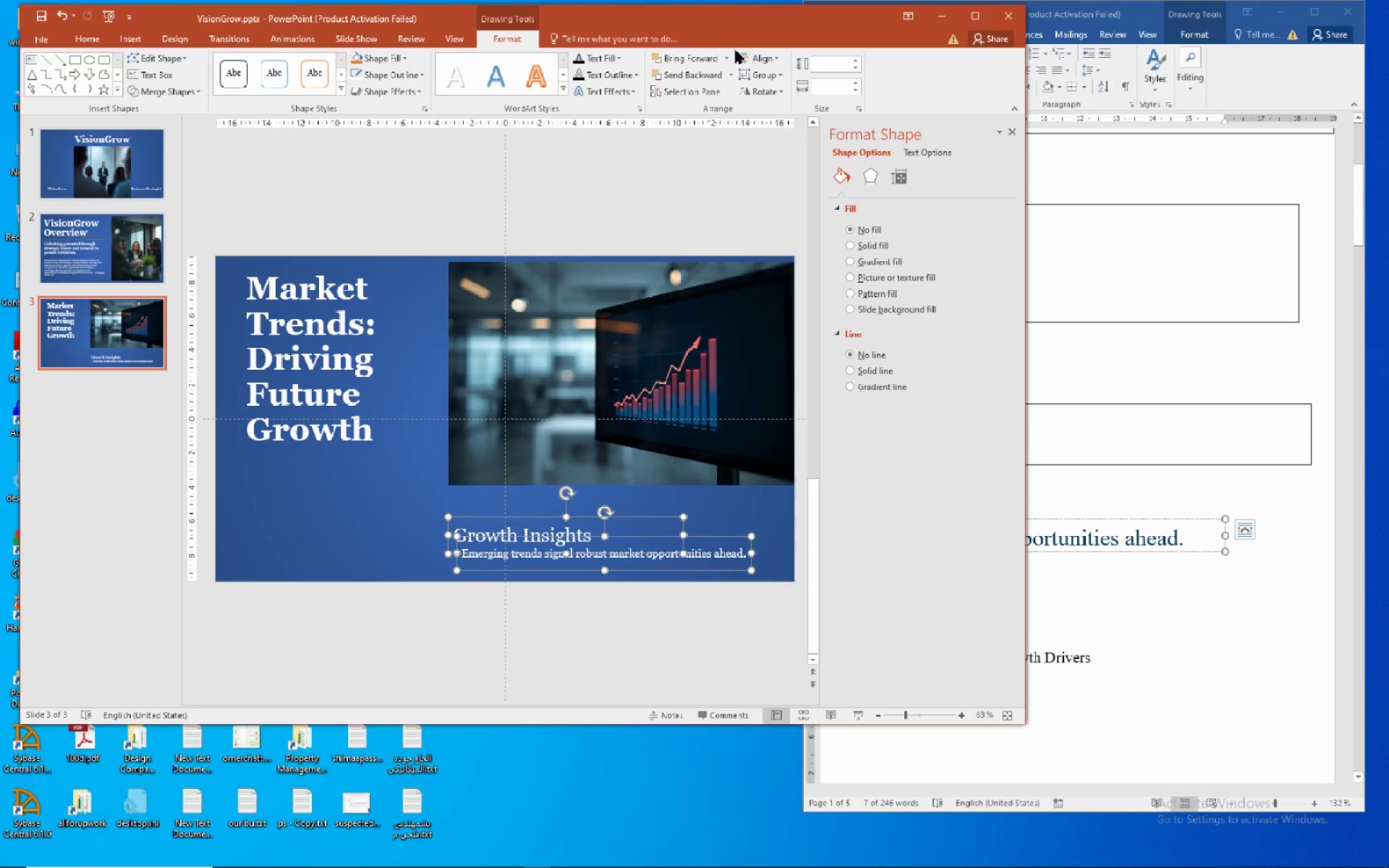 
left_click([763, 54])
 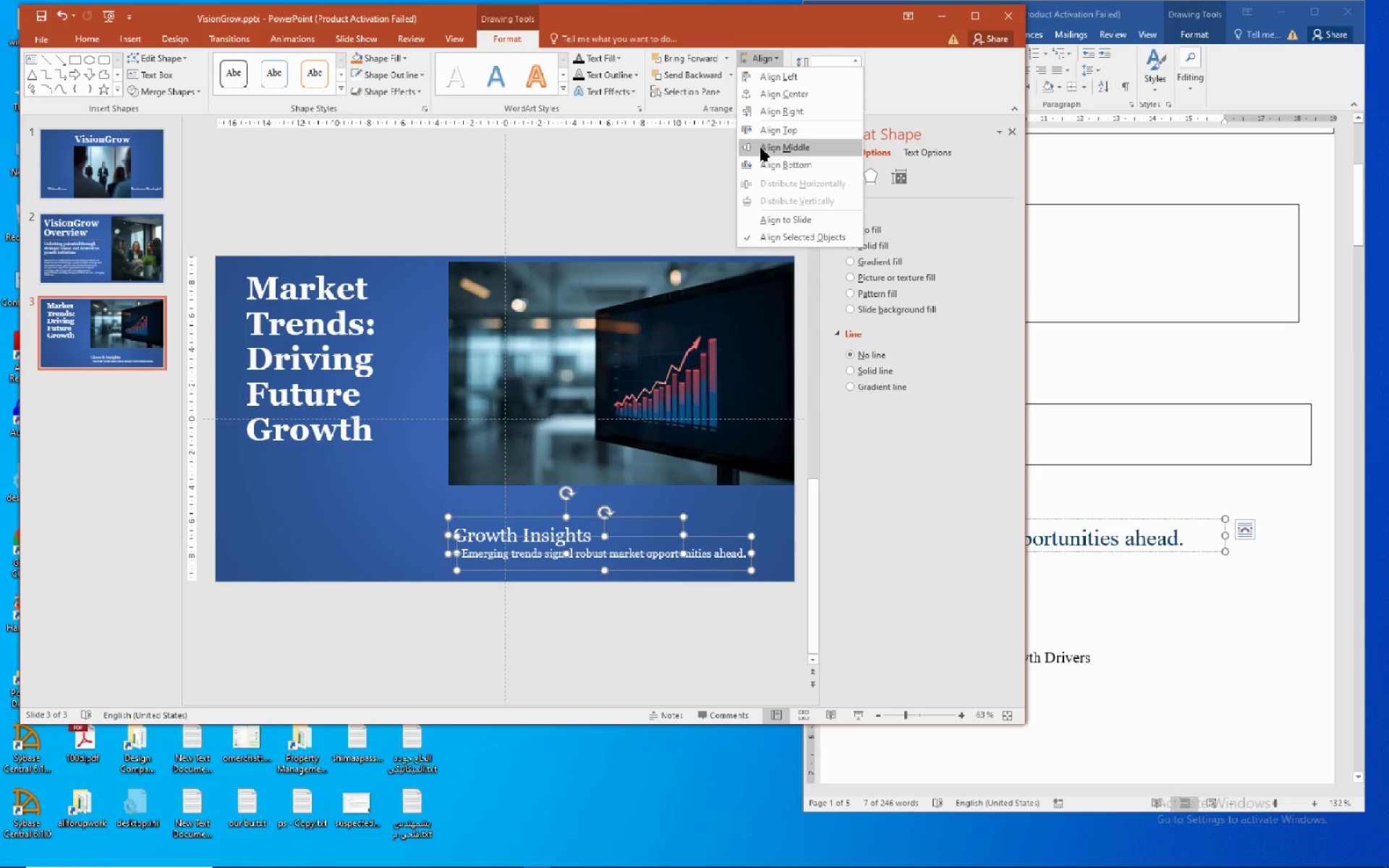 
left_click([760, 83])
 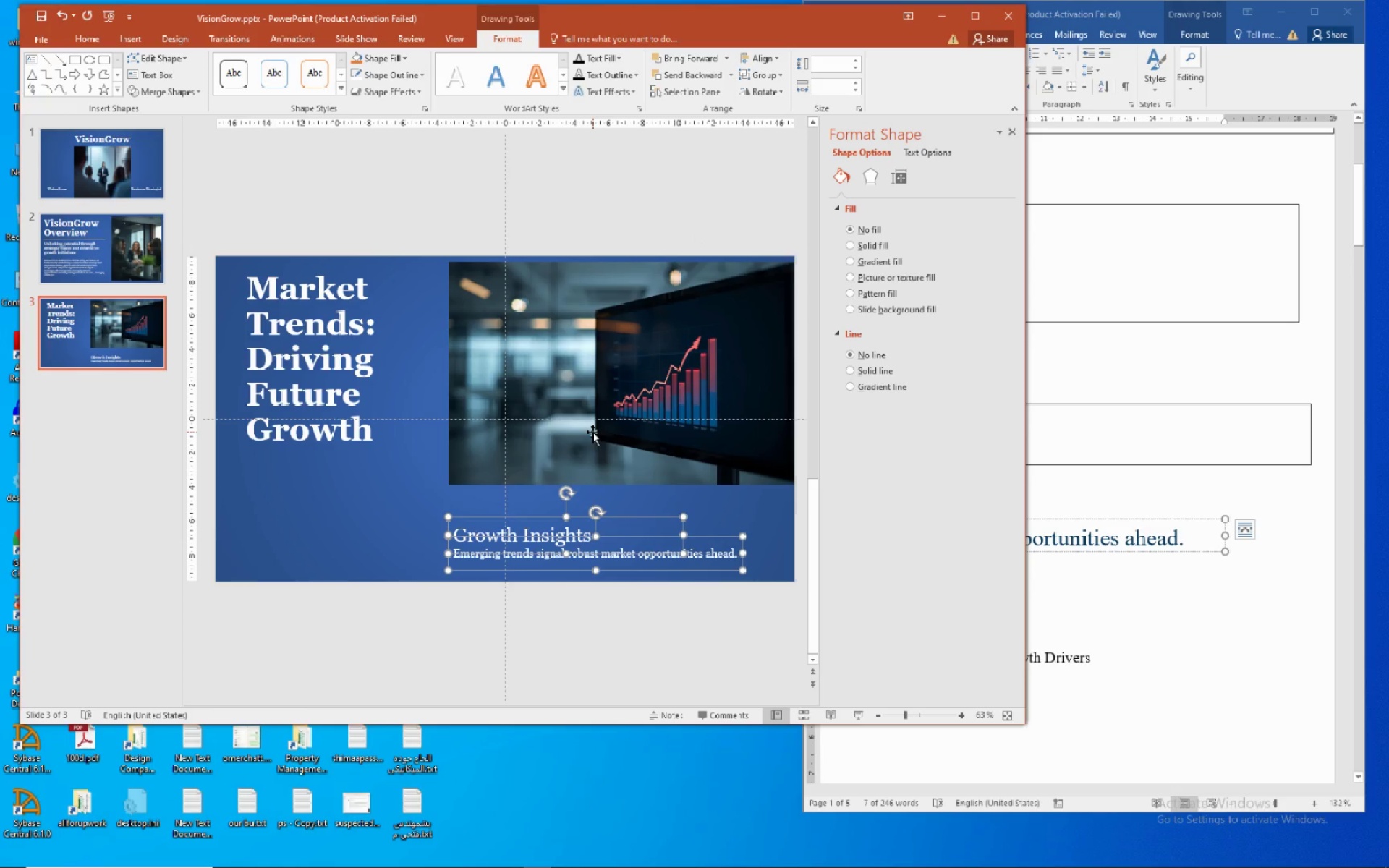 
hold_key(key=ControlLeft, duration=0.39)
 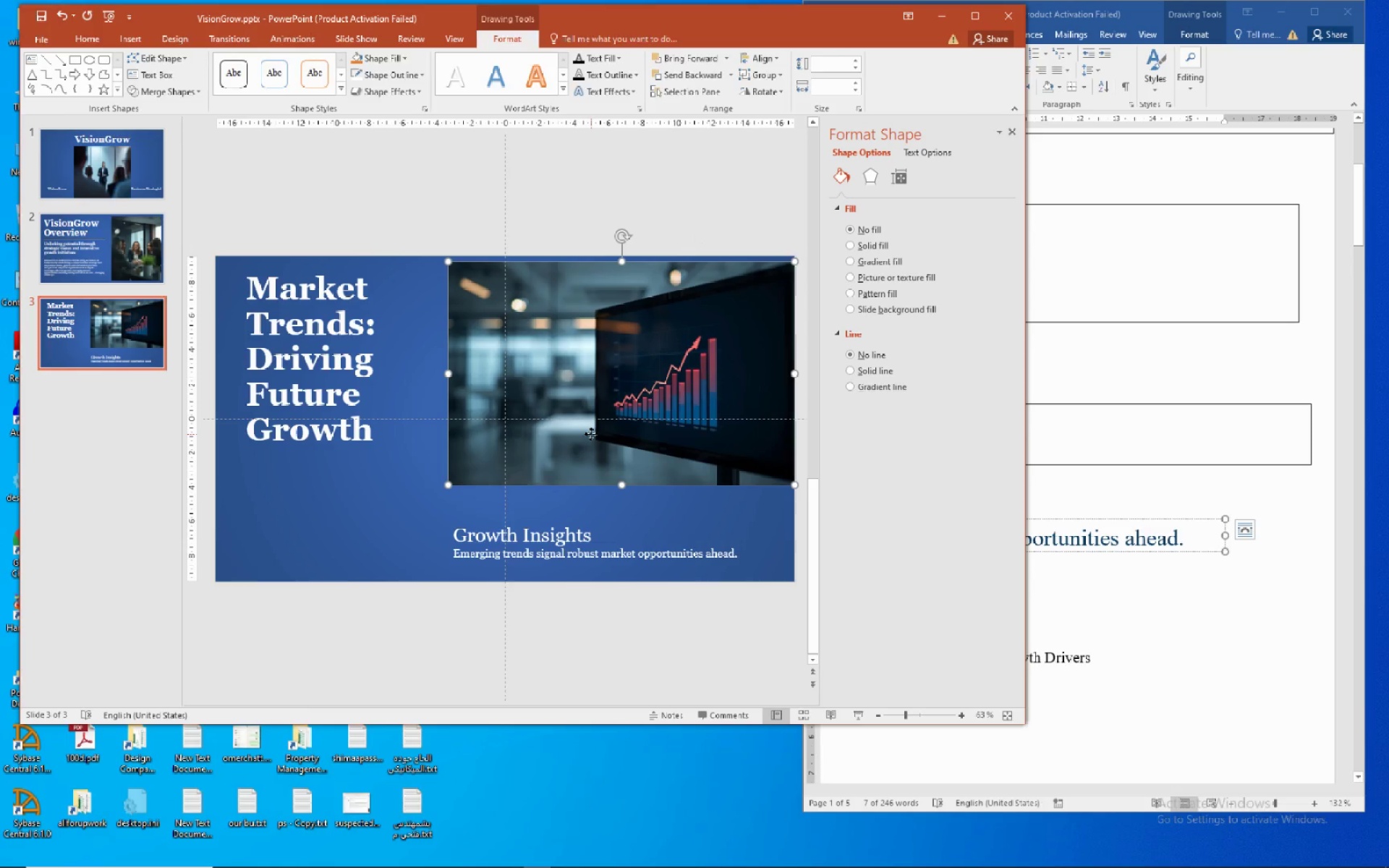 
left_click([591, 434])
 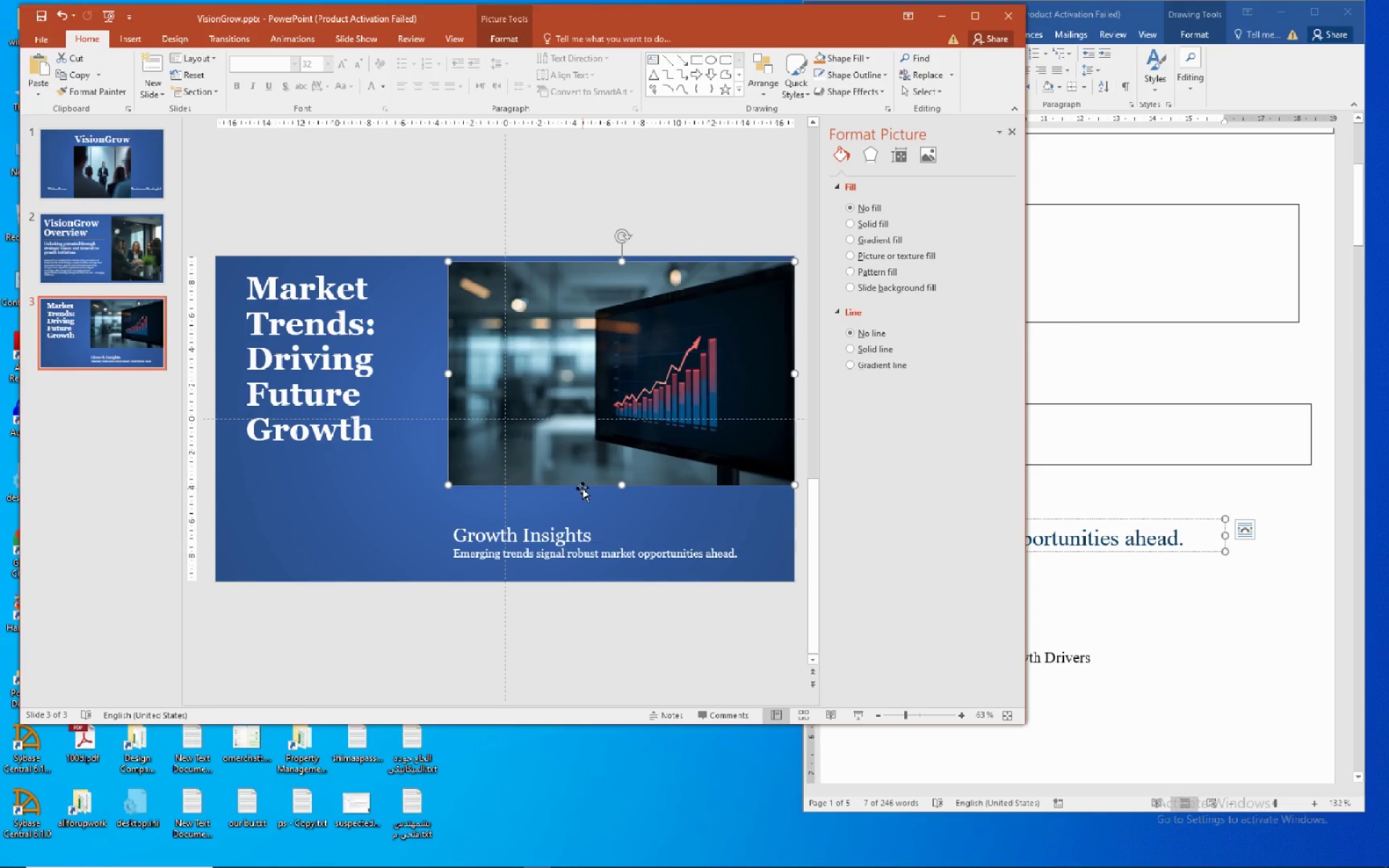 
wait(7.91)
 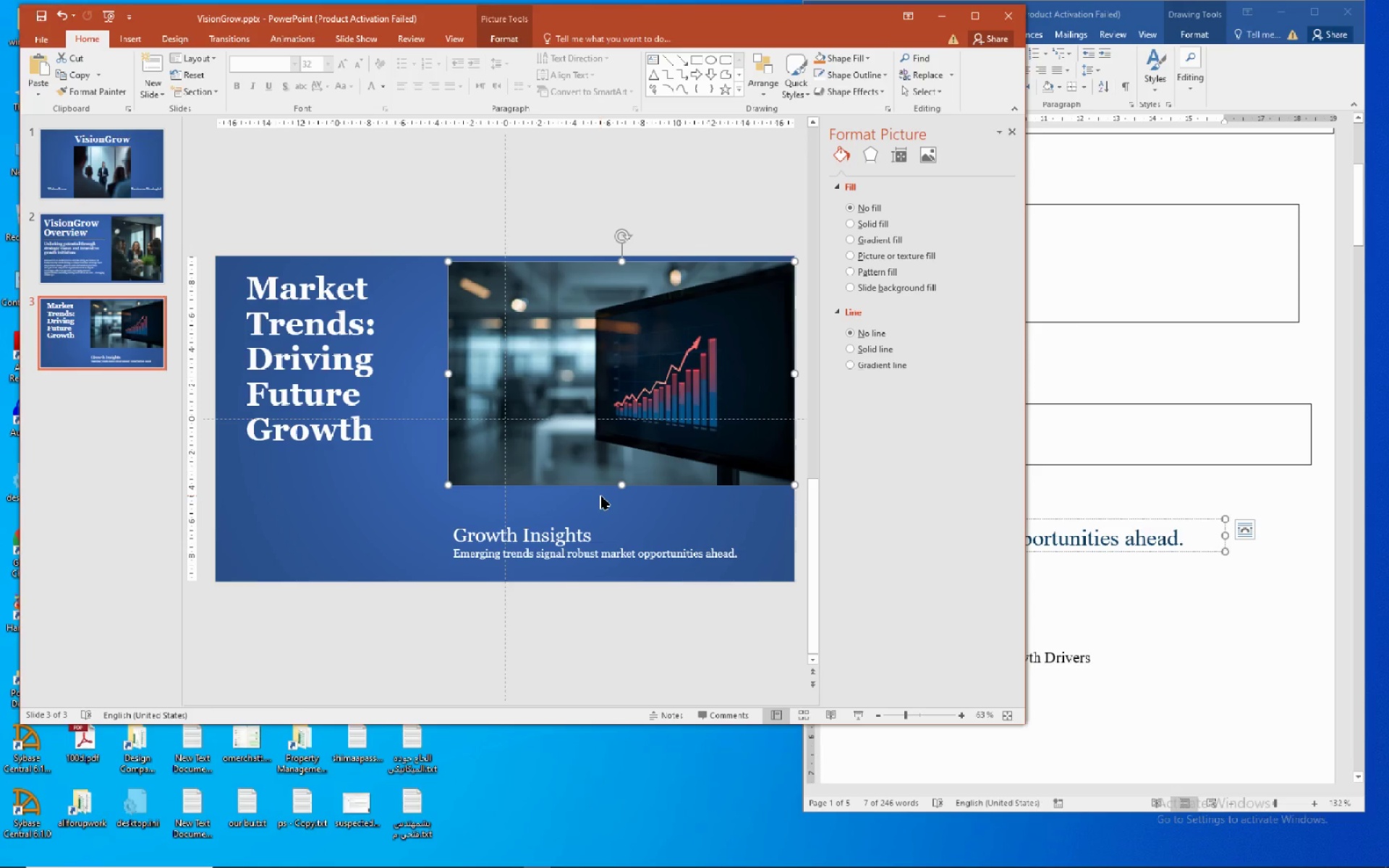 
left_click_drag(start_coordinate=[449, 485], to_coordinate=[488, 482])
 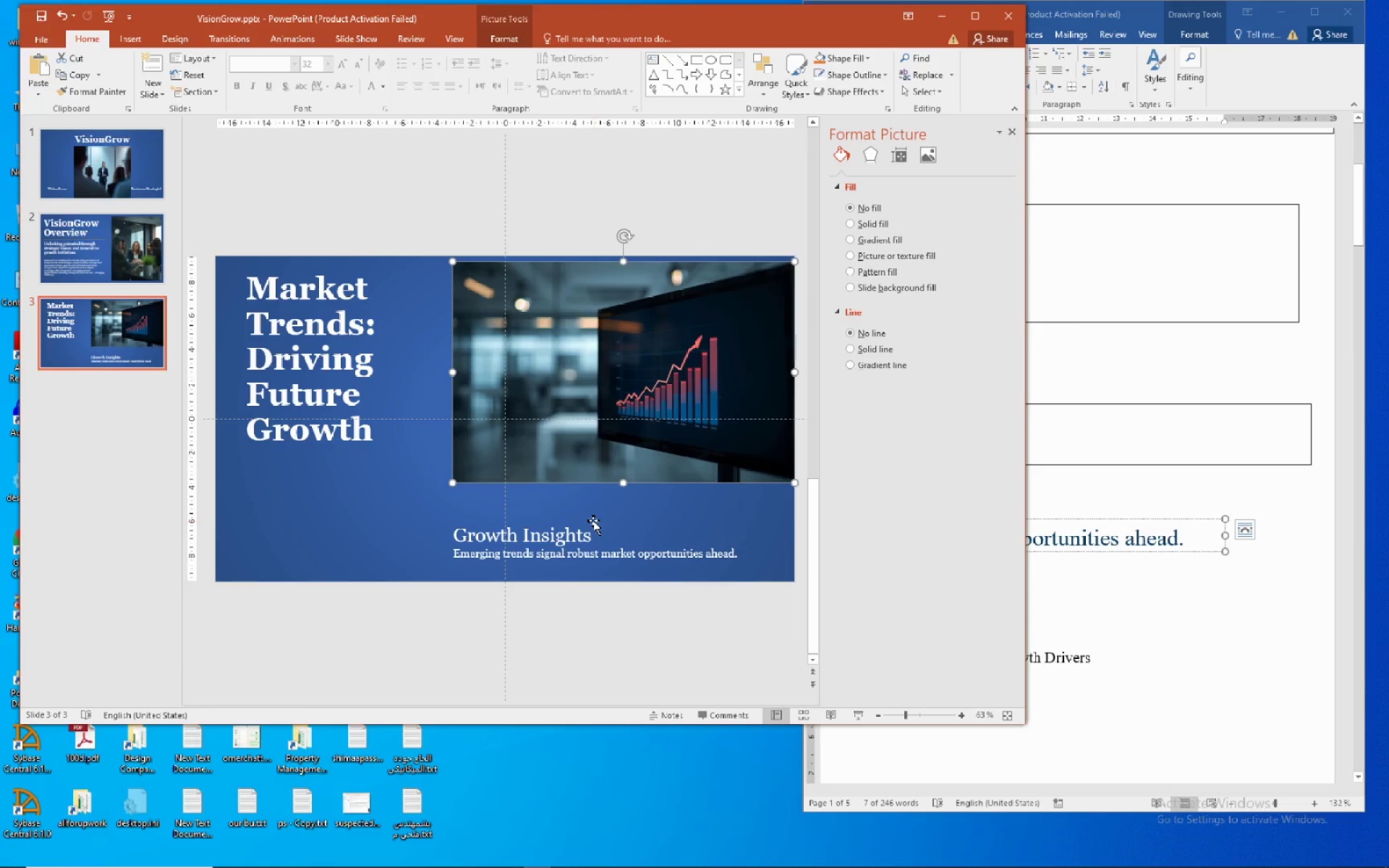 
hold_key(key=ControlLeft, duration=1.5)
left_click([557, 529])
 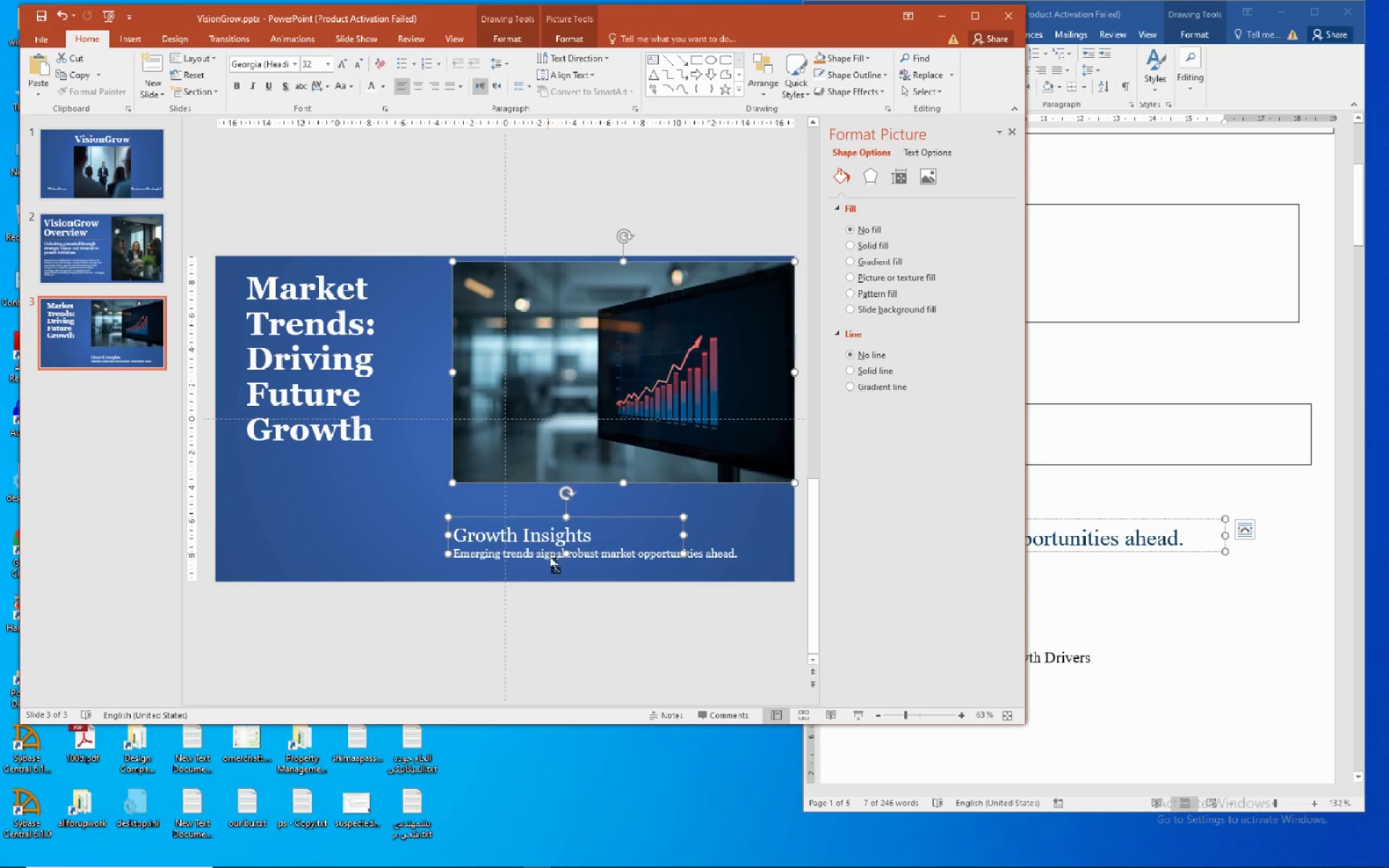 
hold_key(key=ControlLeft, duration=1.41)
left_click([729, 556])
 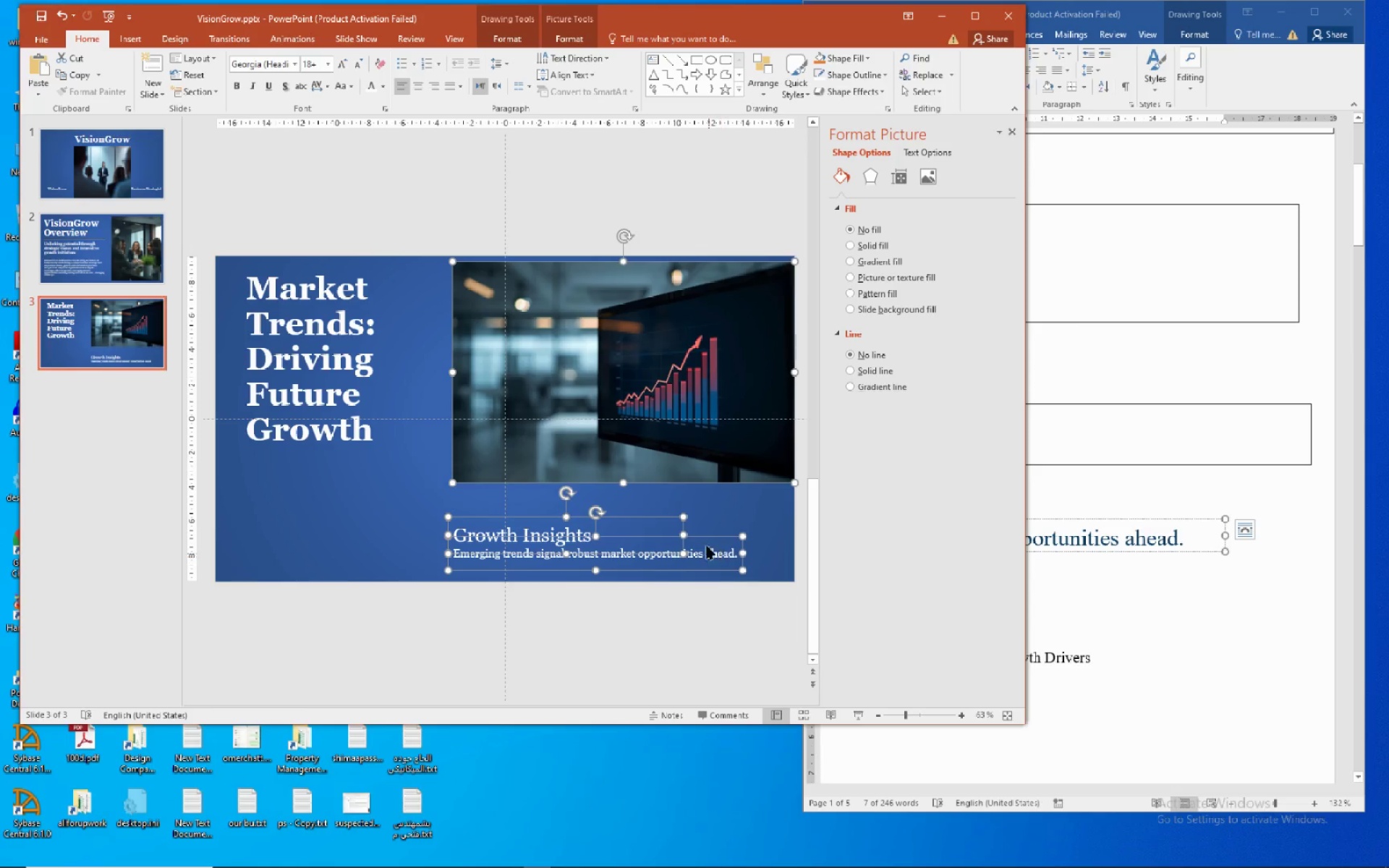 
wait(5.42)
 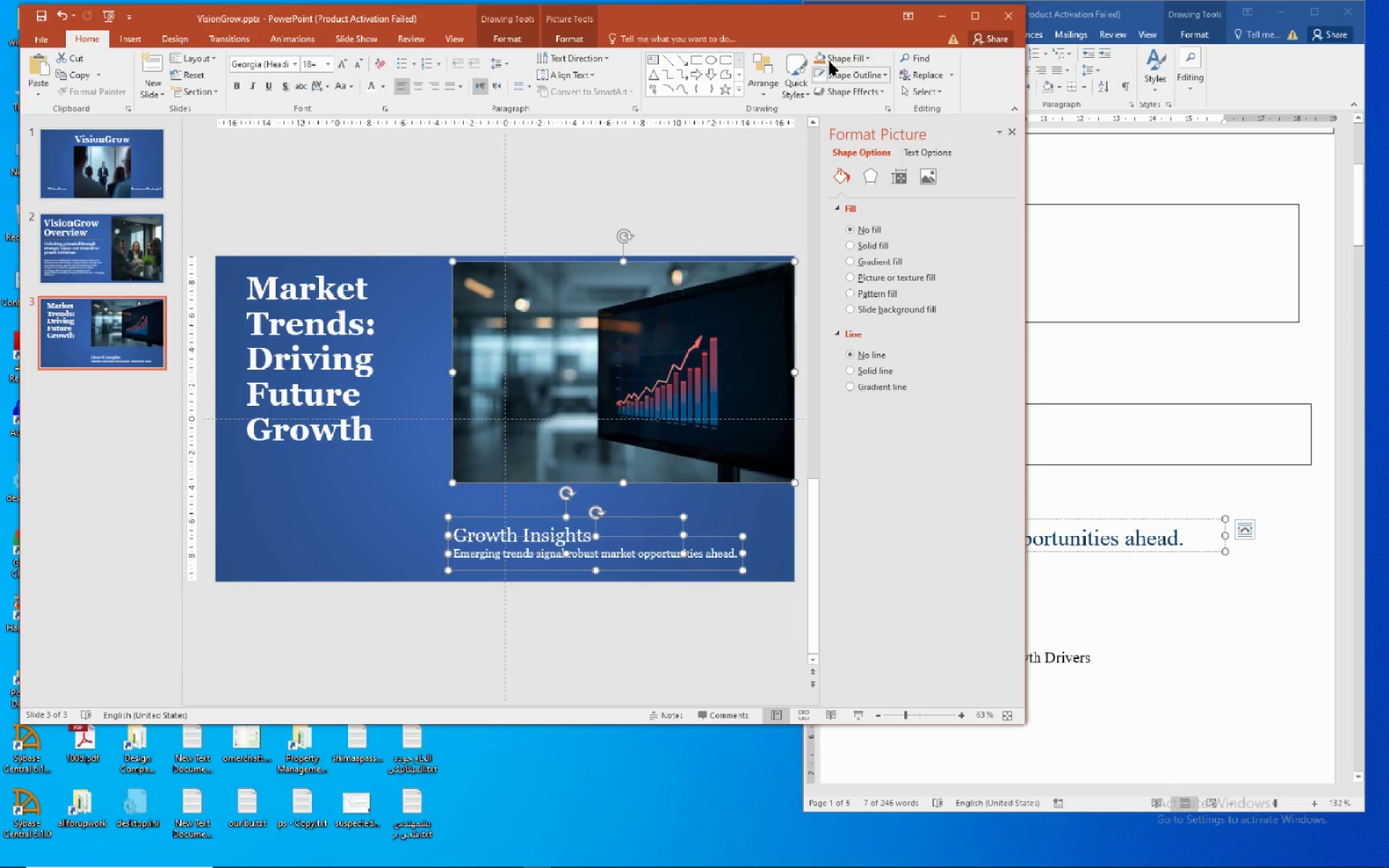 
left_click([532, 38])
 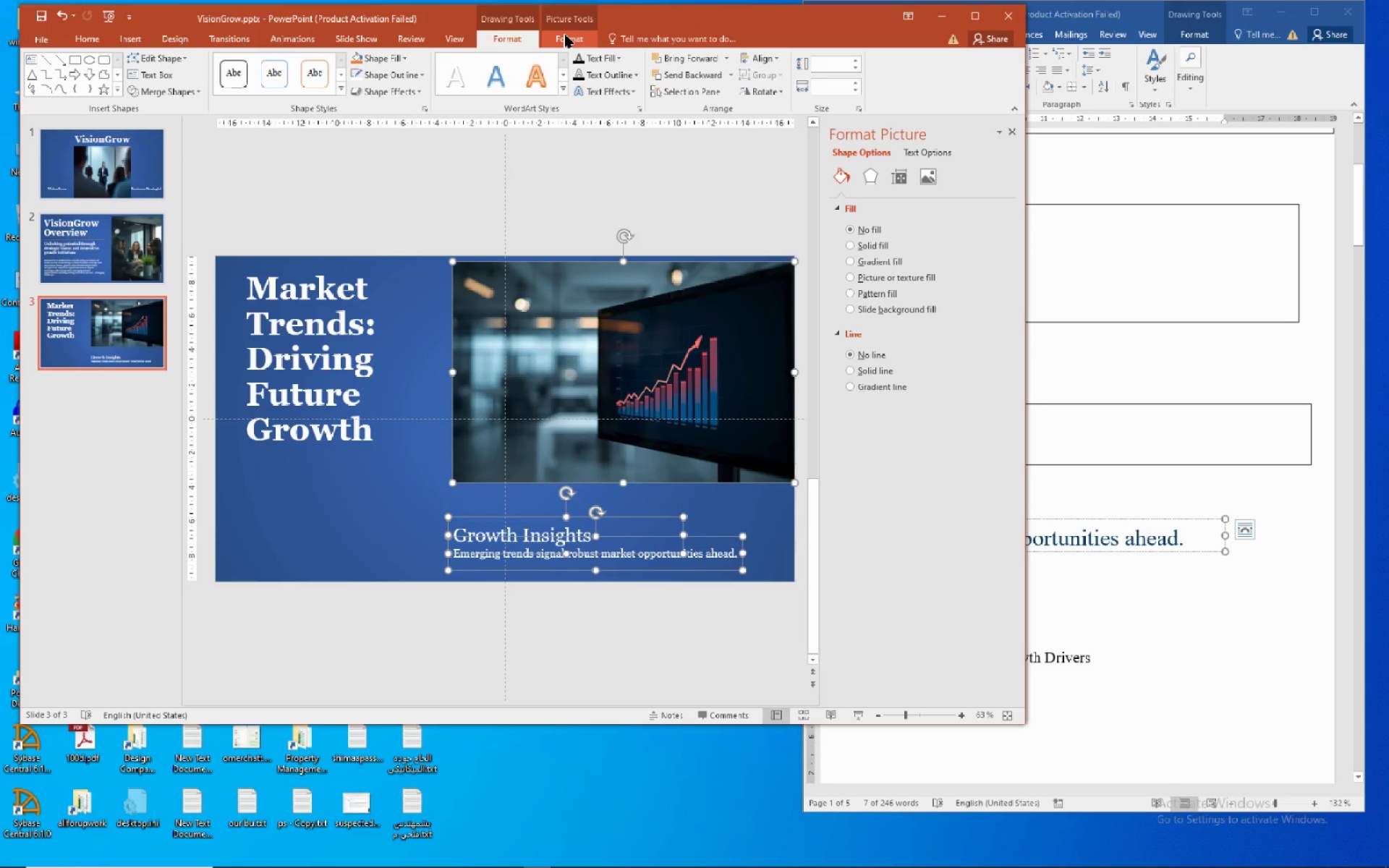 
left_click([566, 34])
 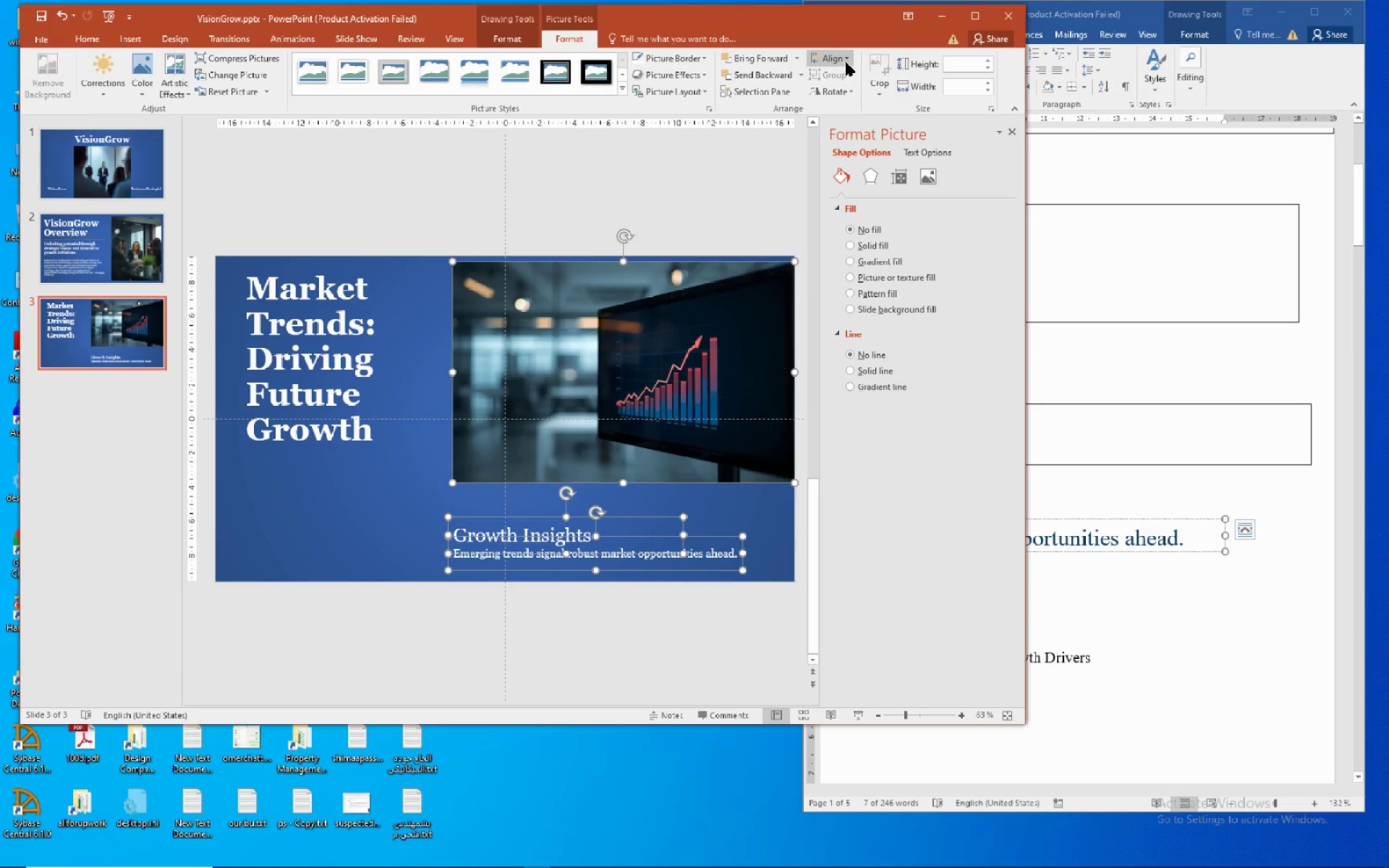 
left_click([846, 62])
 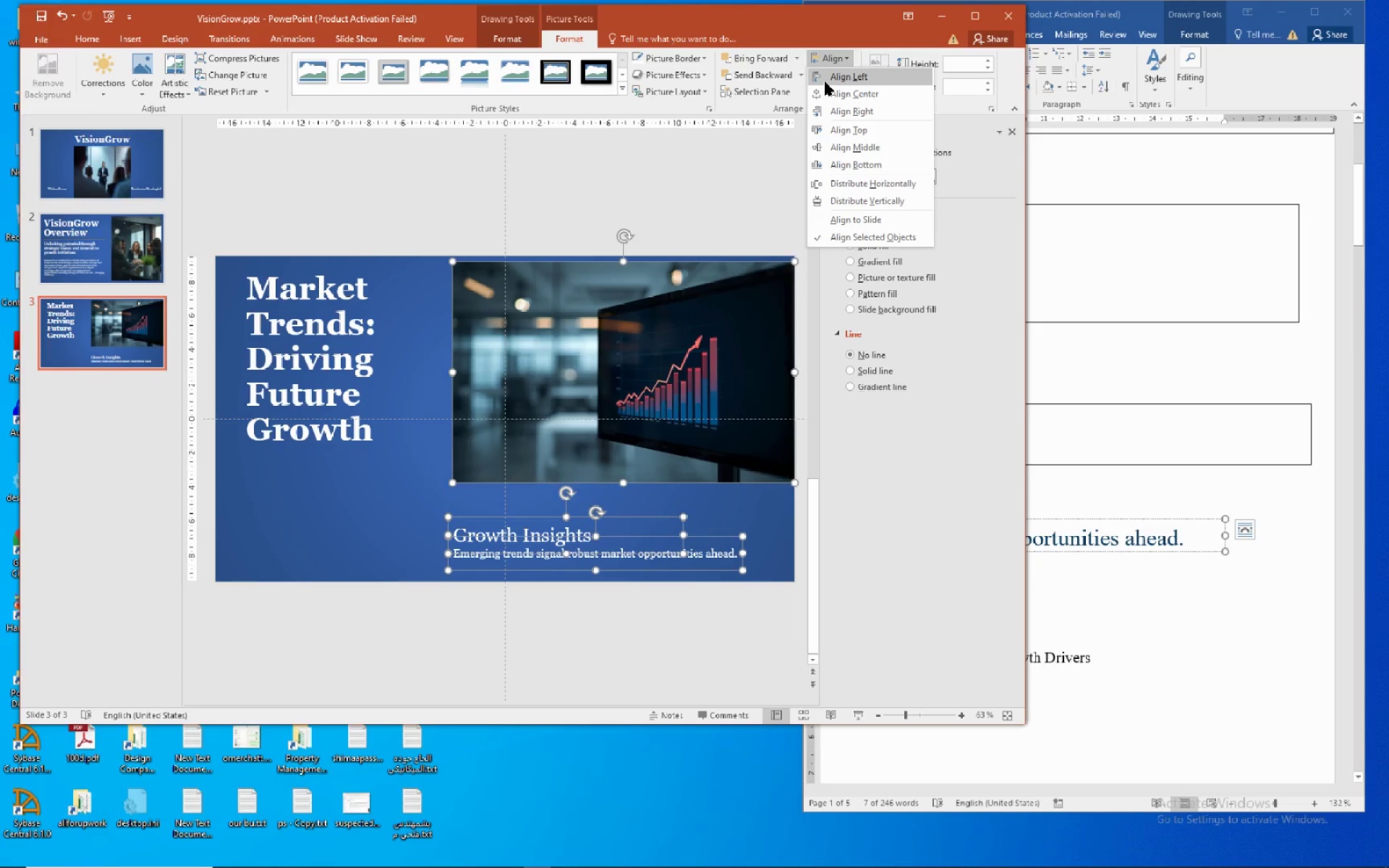 
left_click([825, 82])
 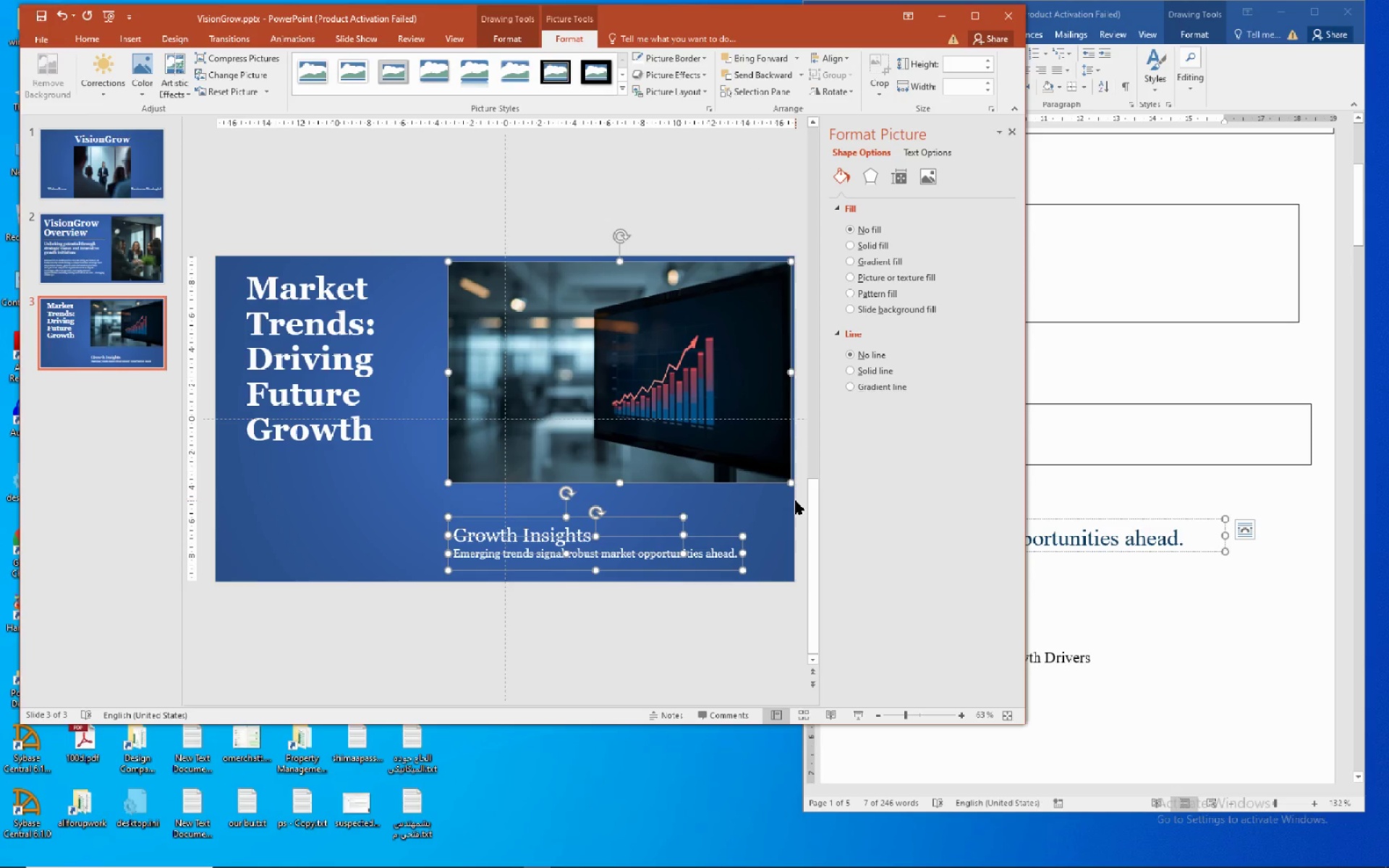 
key(ArrowRight)
 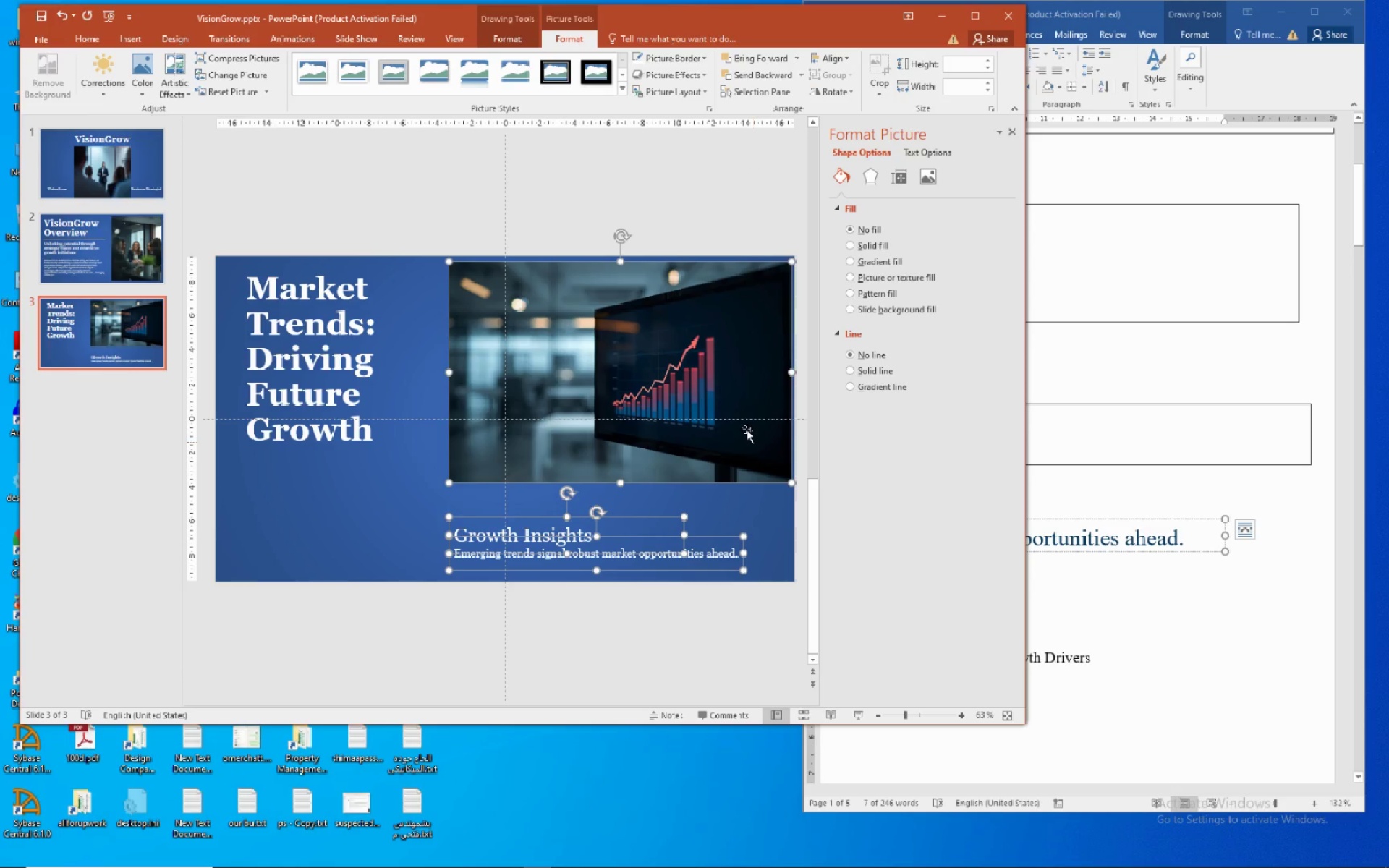 
key(ArrowRight)
 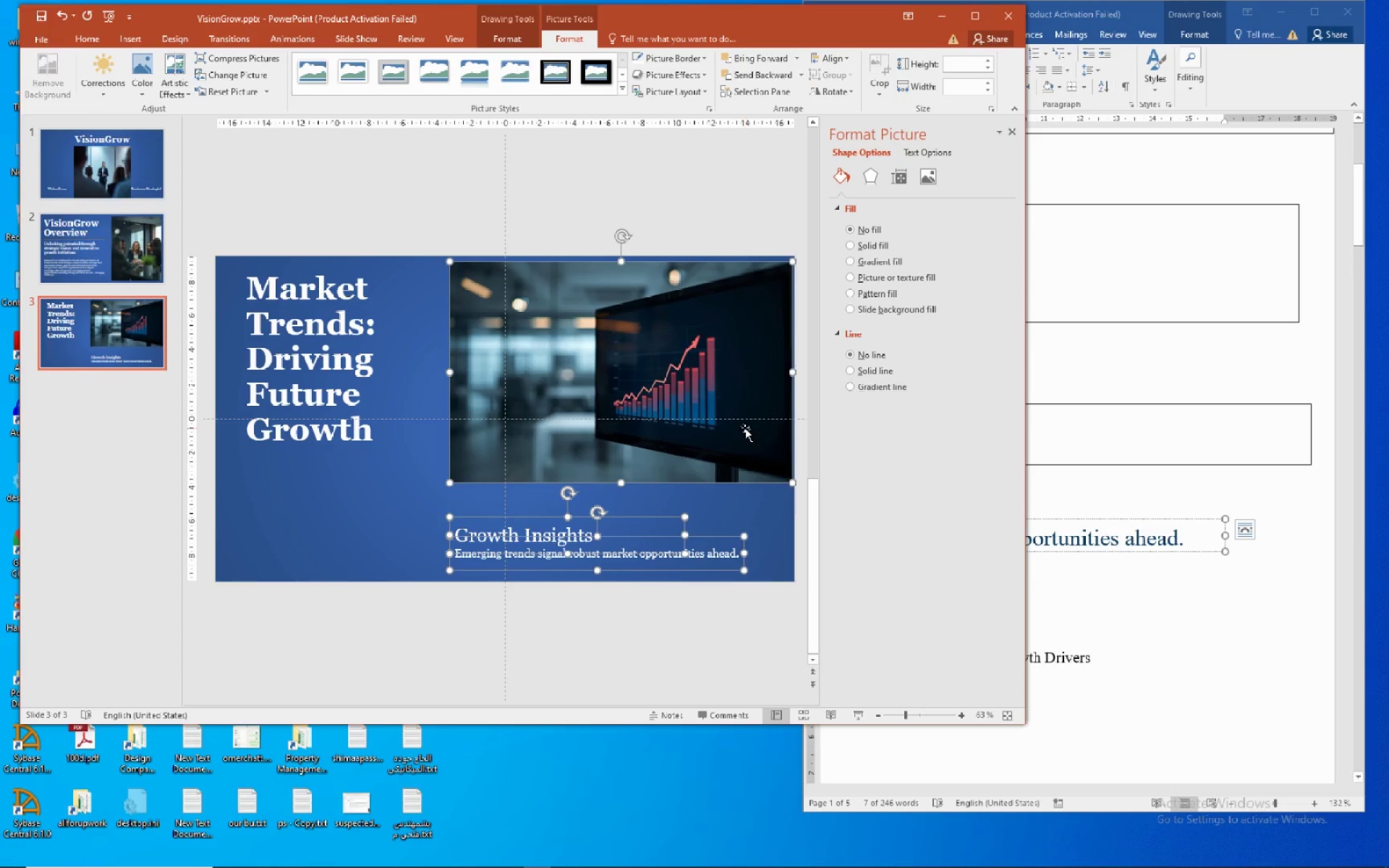 
key(ArrowRight)
 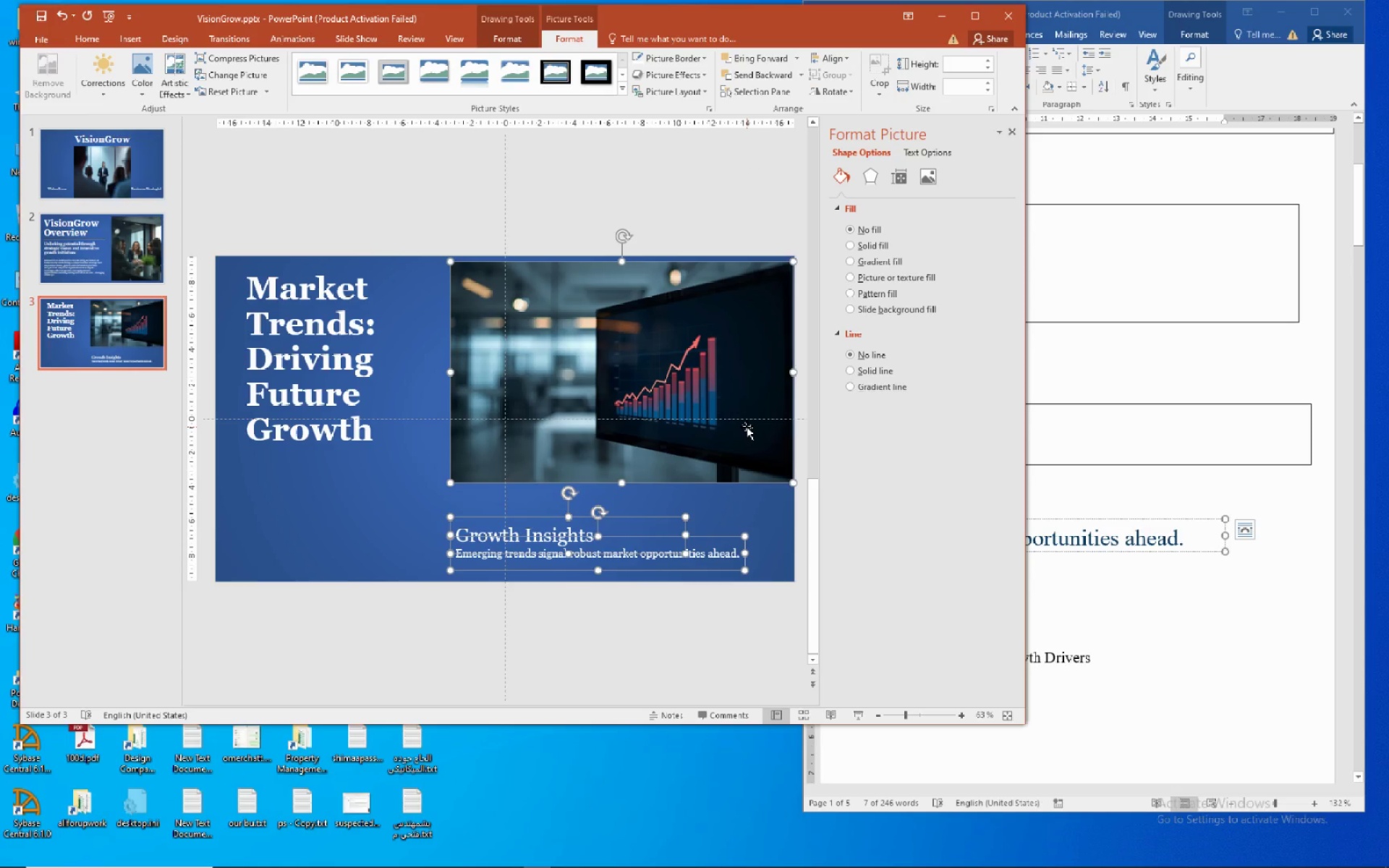 
key(ArrowUp)
 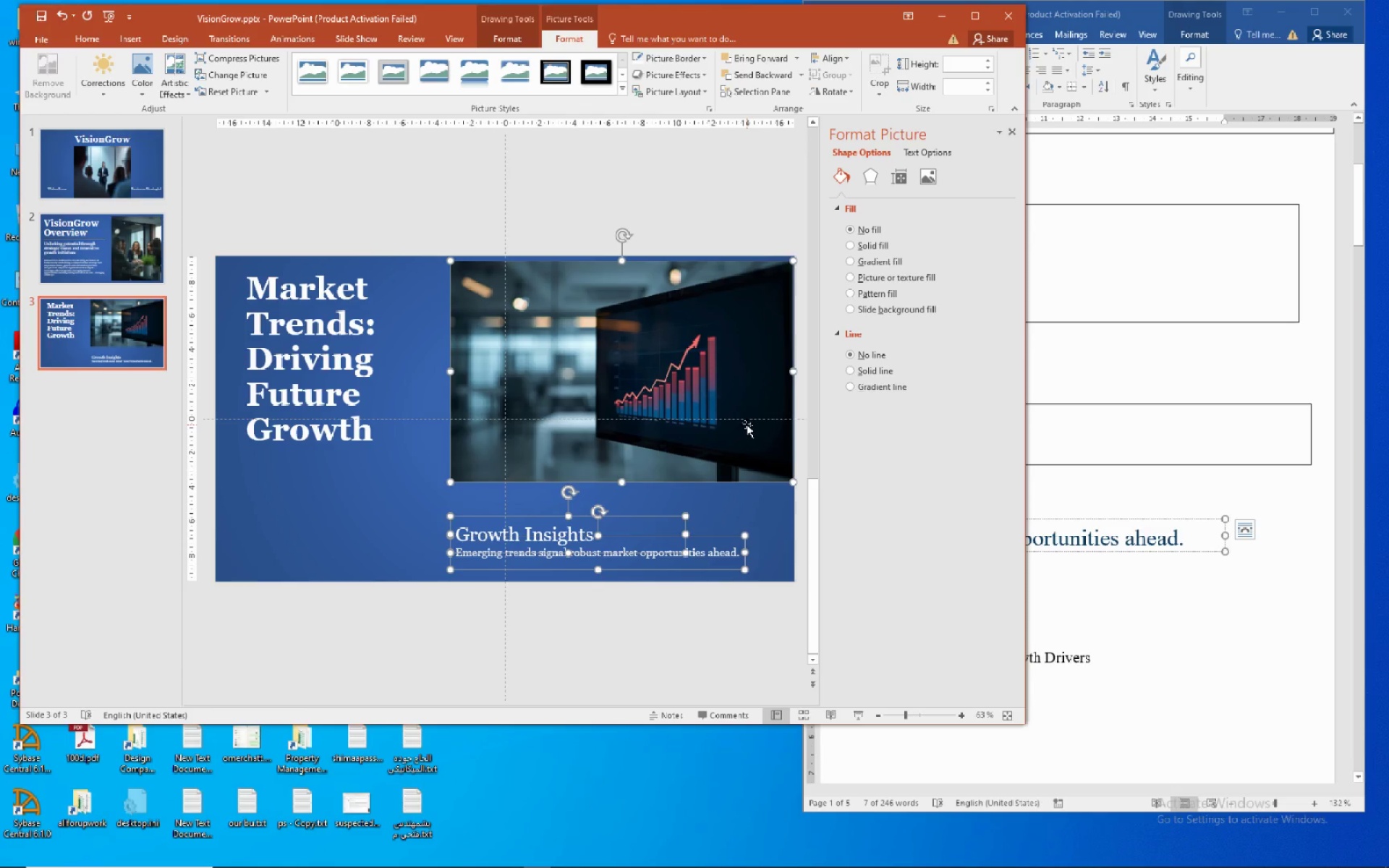 
key(ArrowUp)
 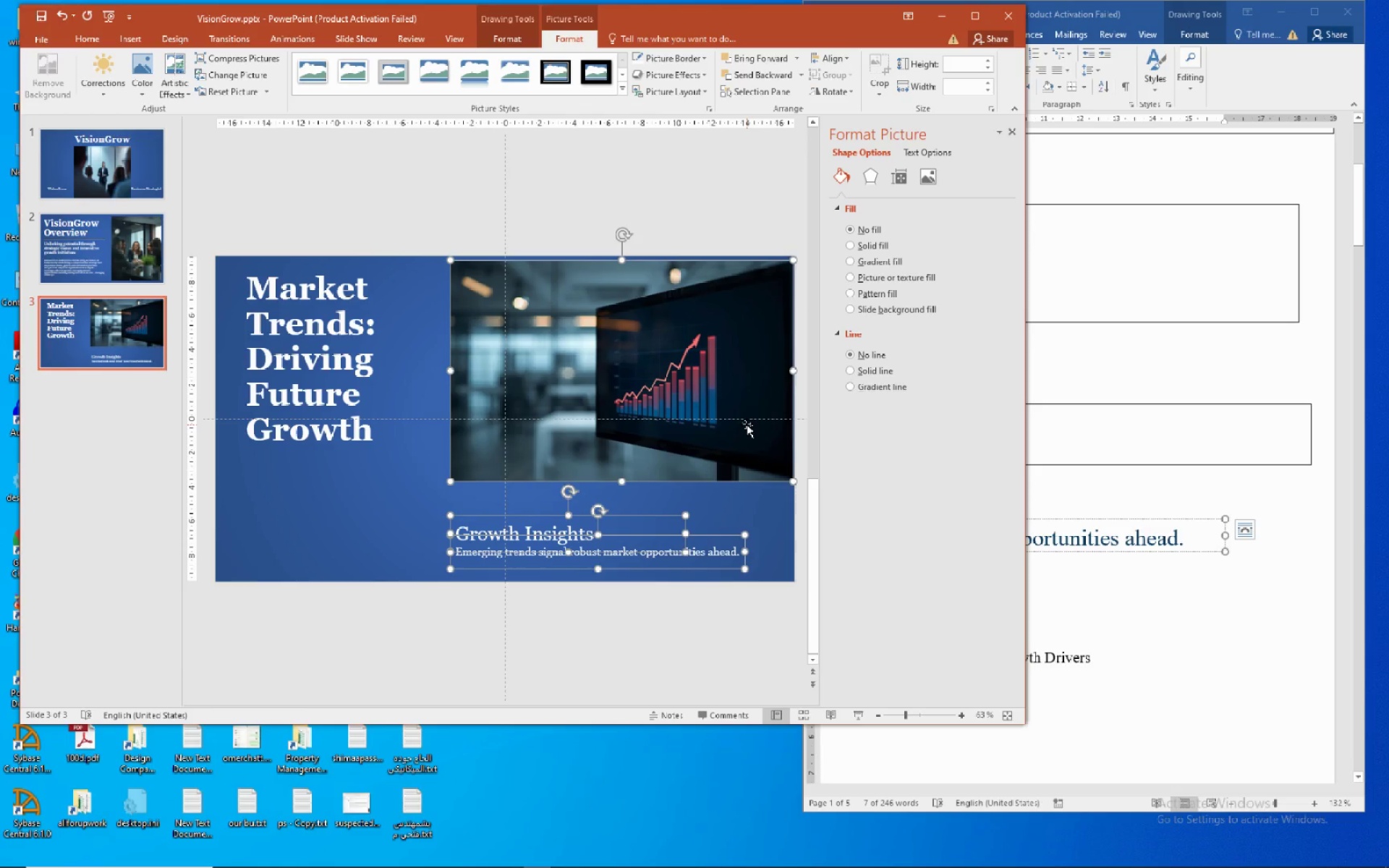 
key(ArrowUp)
 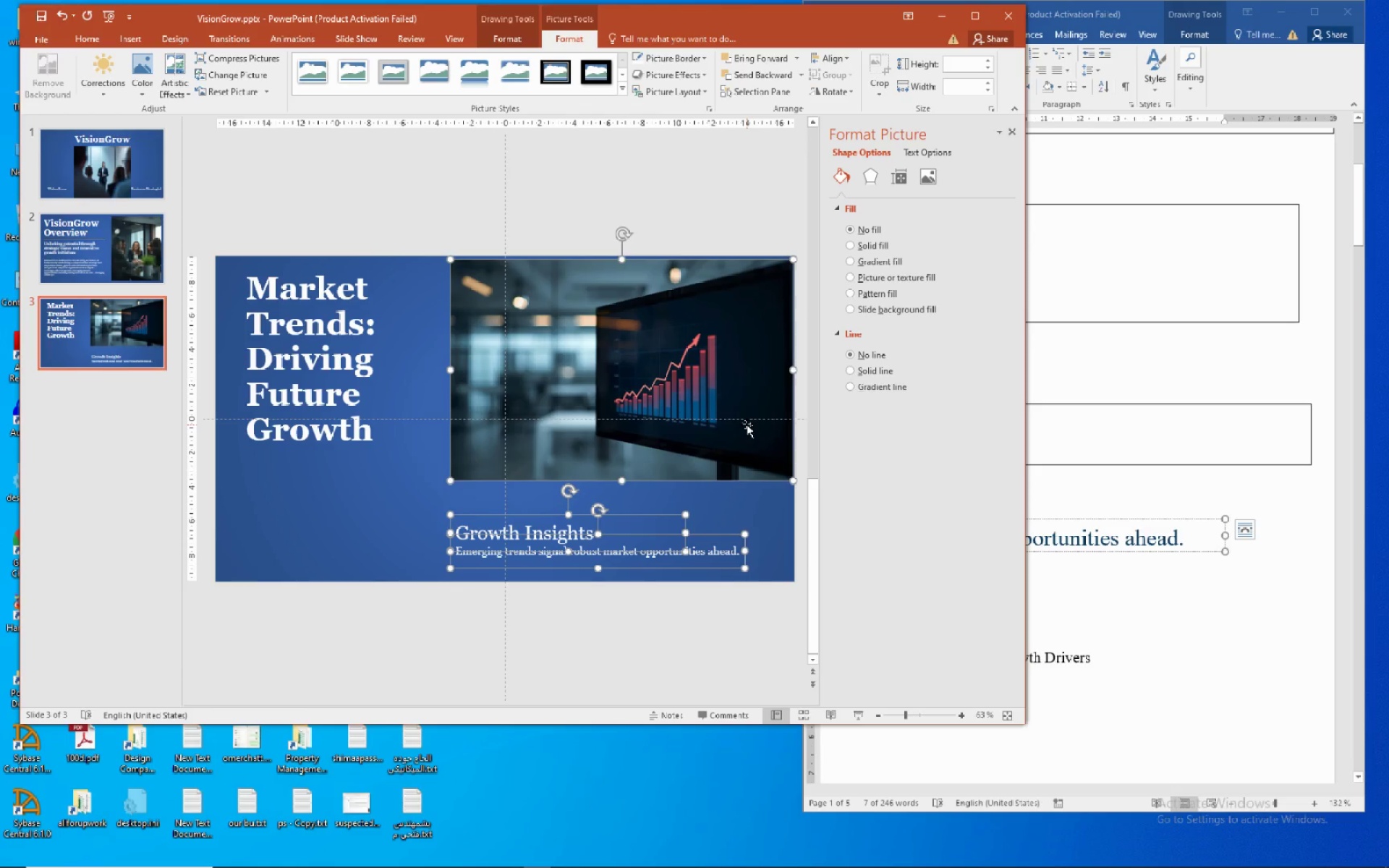 
key(ArrowUp)
 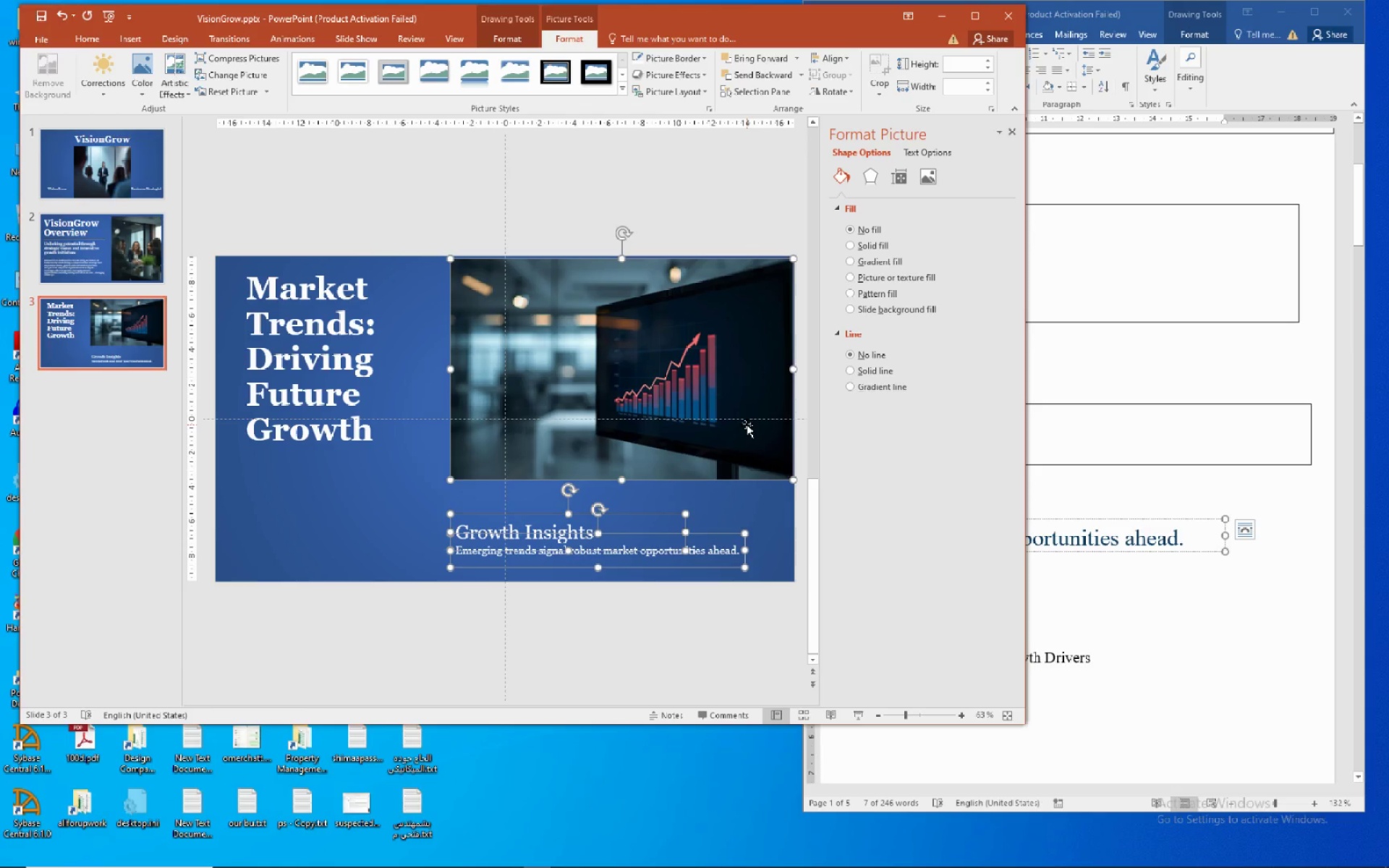 
key(ArrowUp)
 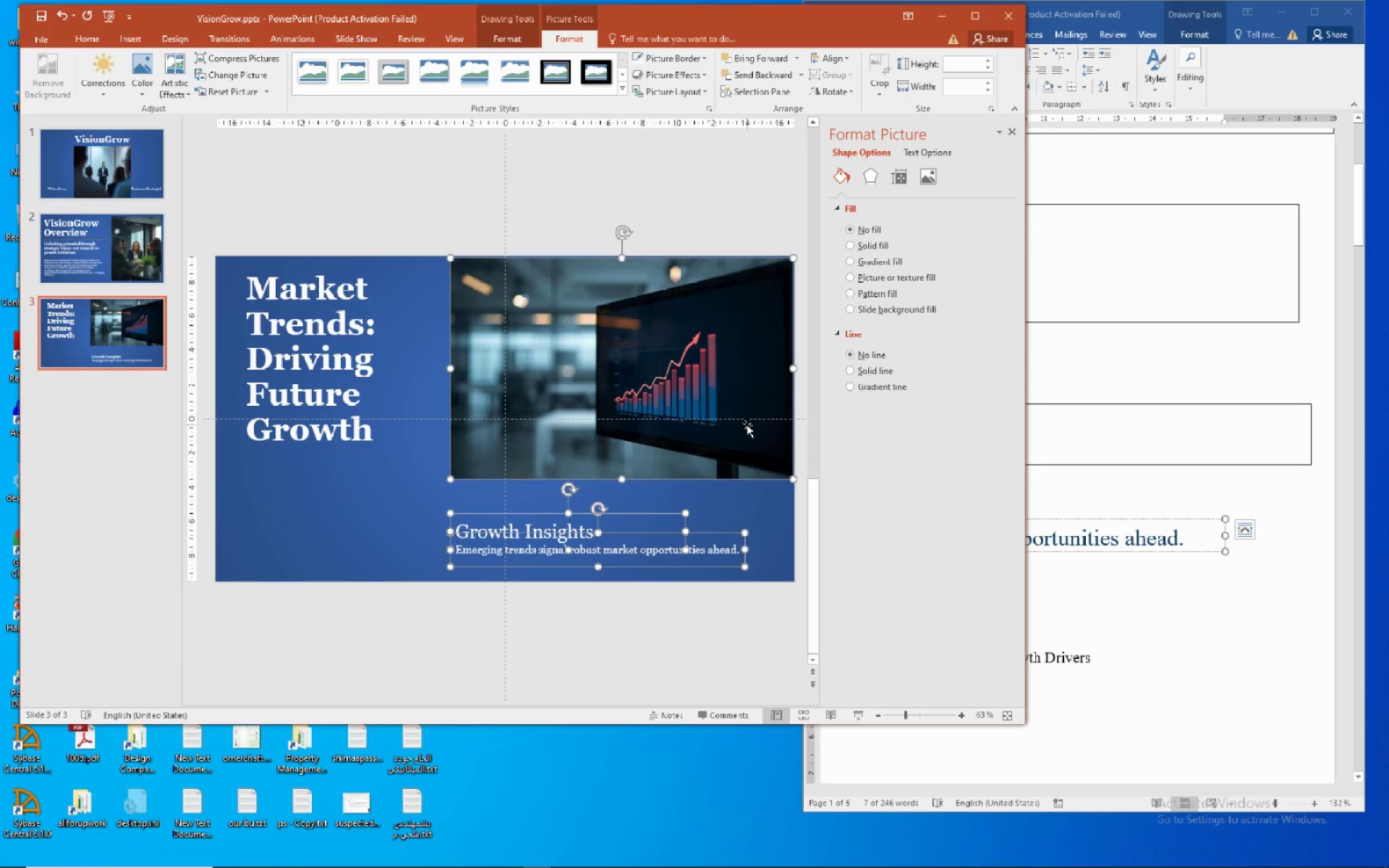 
key(ArrowUp)
 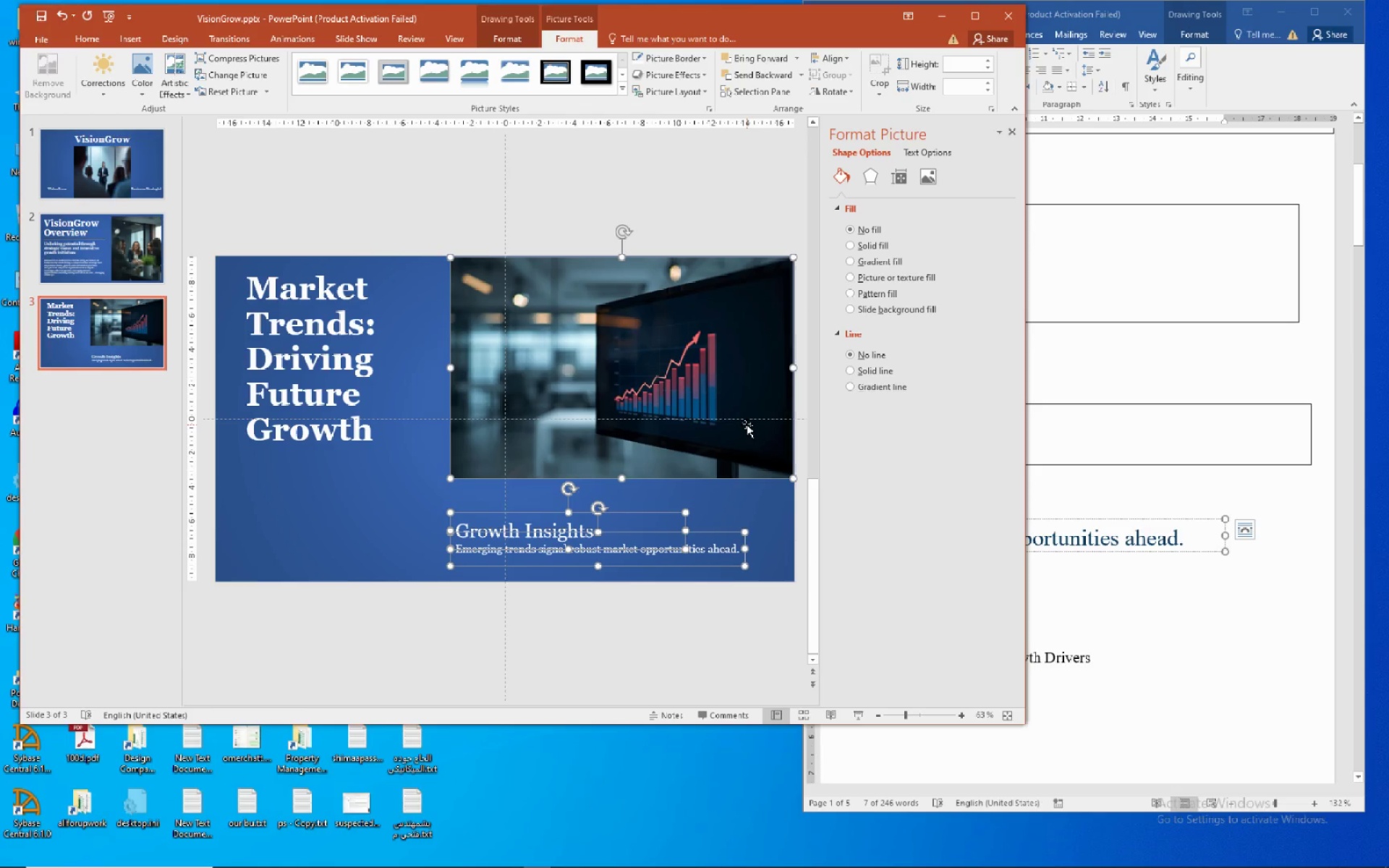 
key(ArrowUp)
 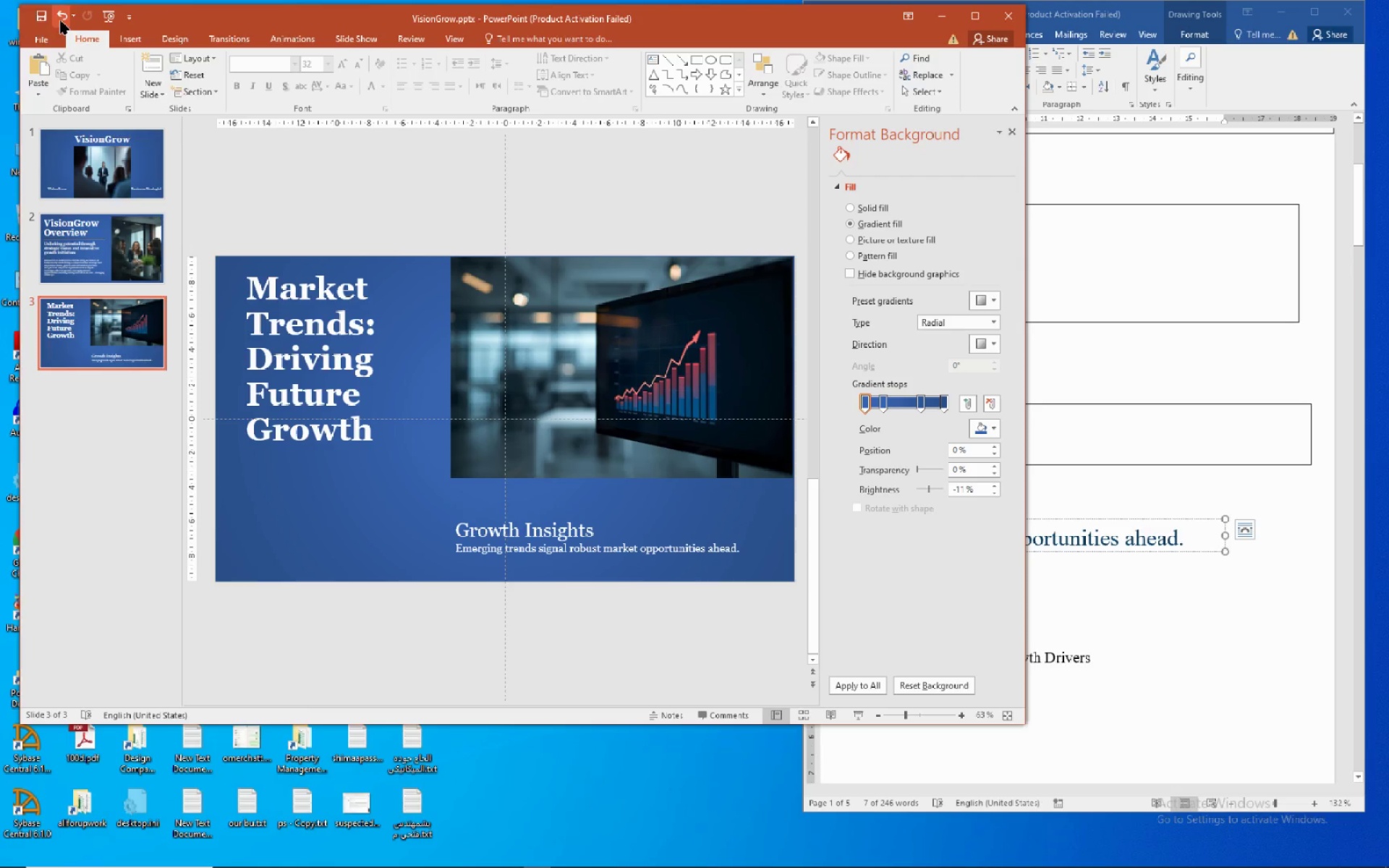 
wait(5.38)
 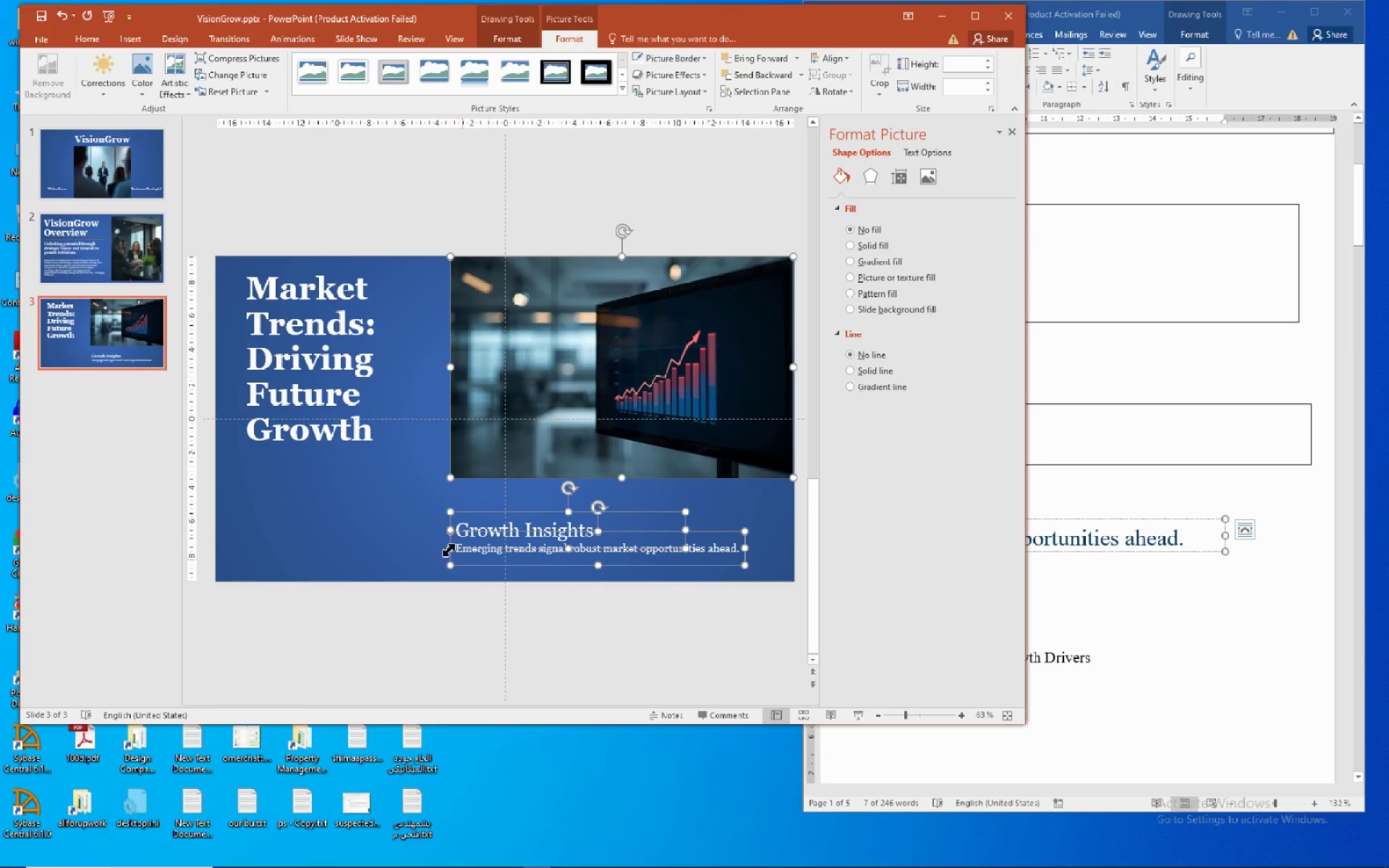 
left_click([41, 17])
 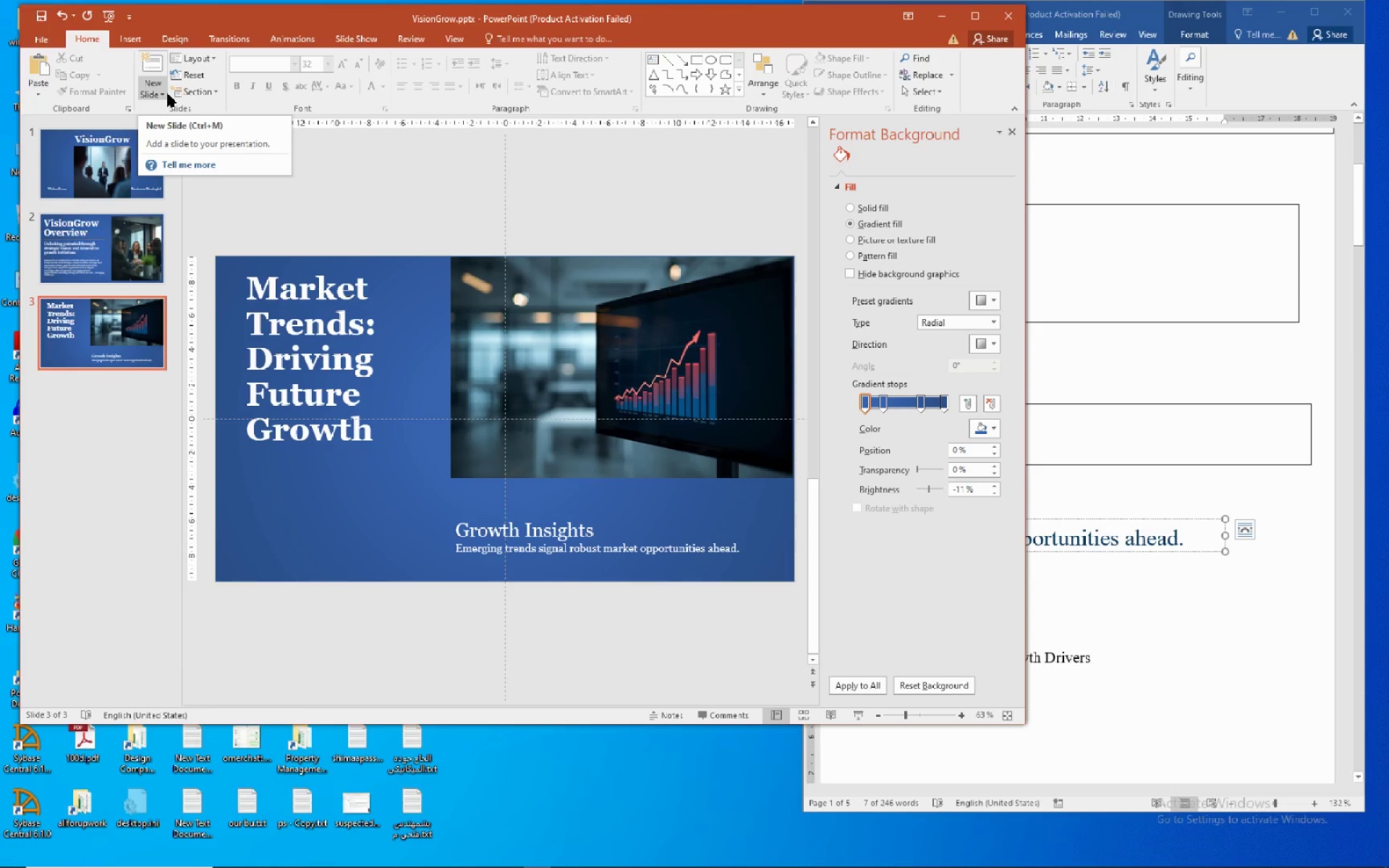 
wait(15.45)
 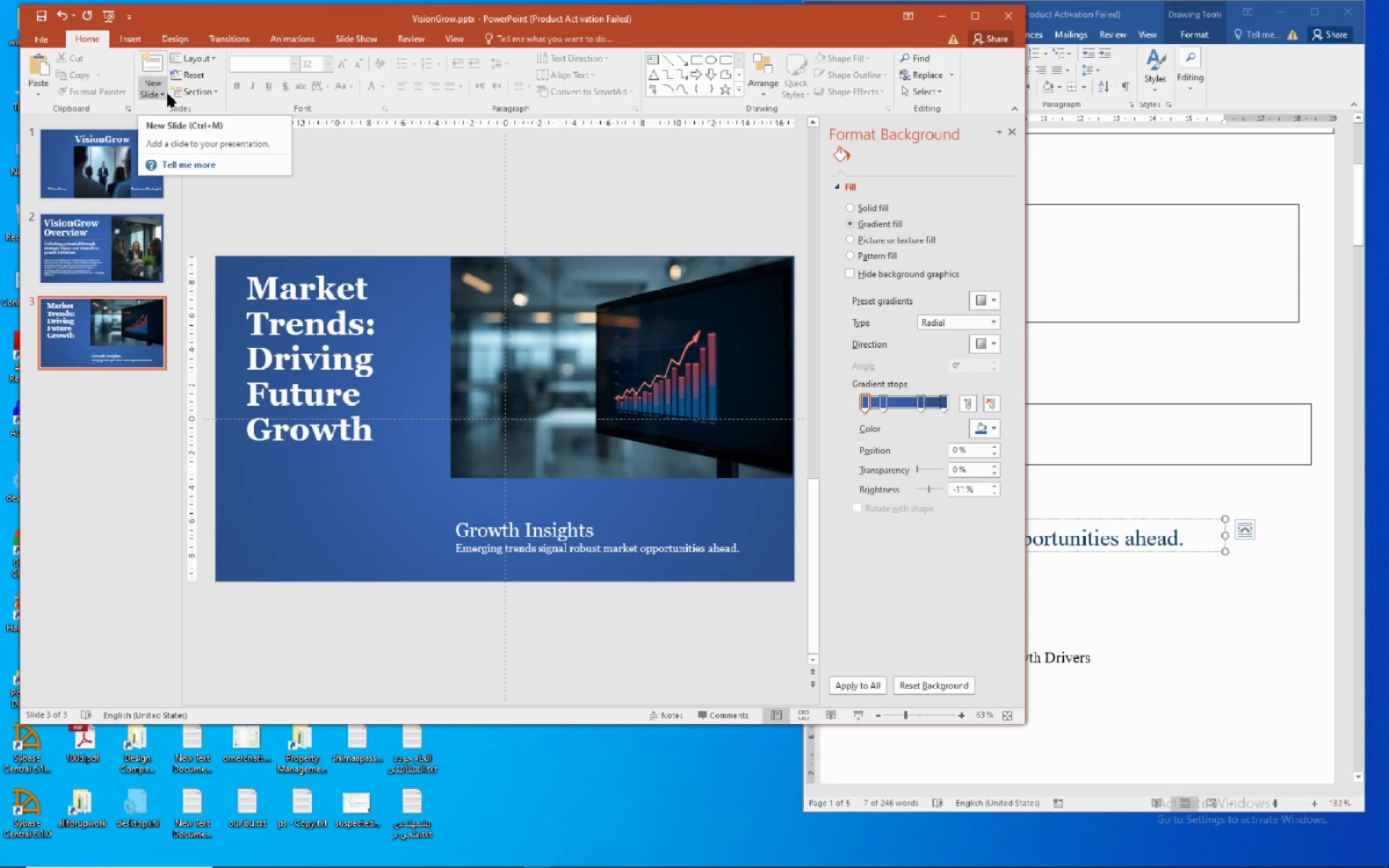 
mouse_move([150, 107])
 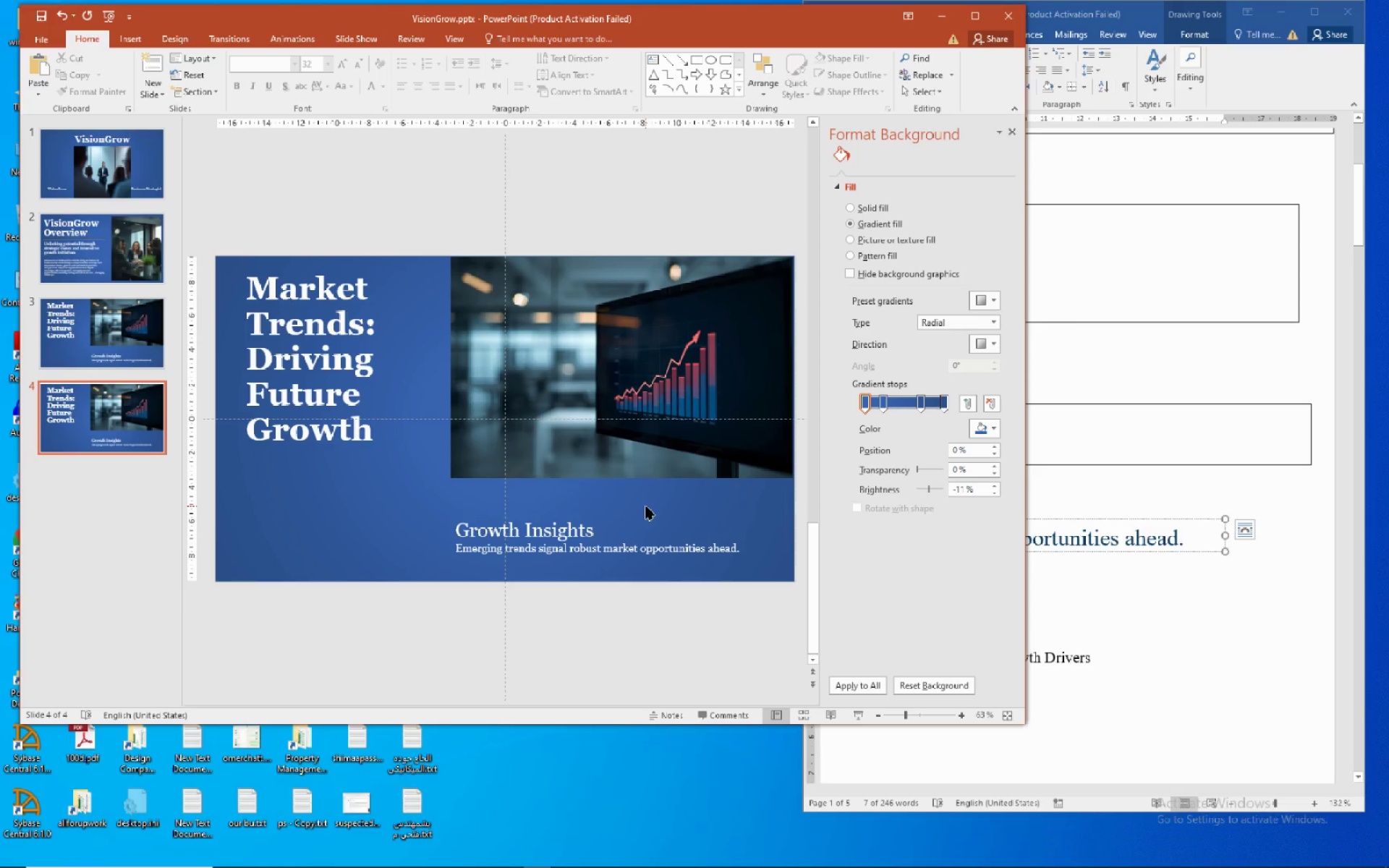 
wait(7.62)
 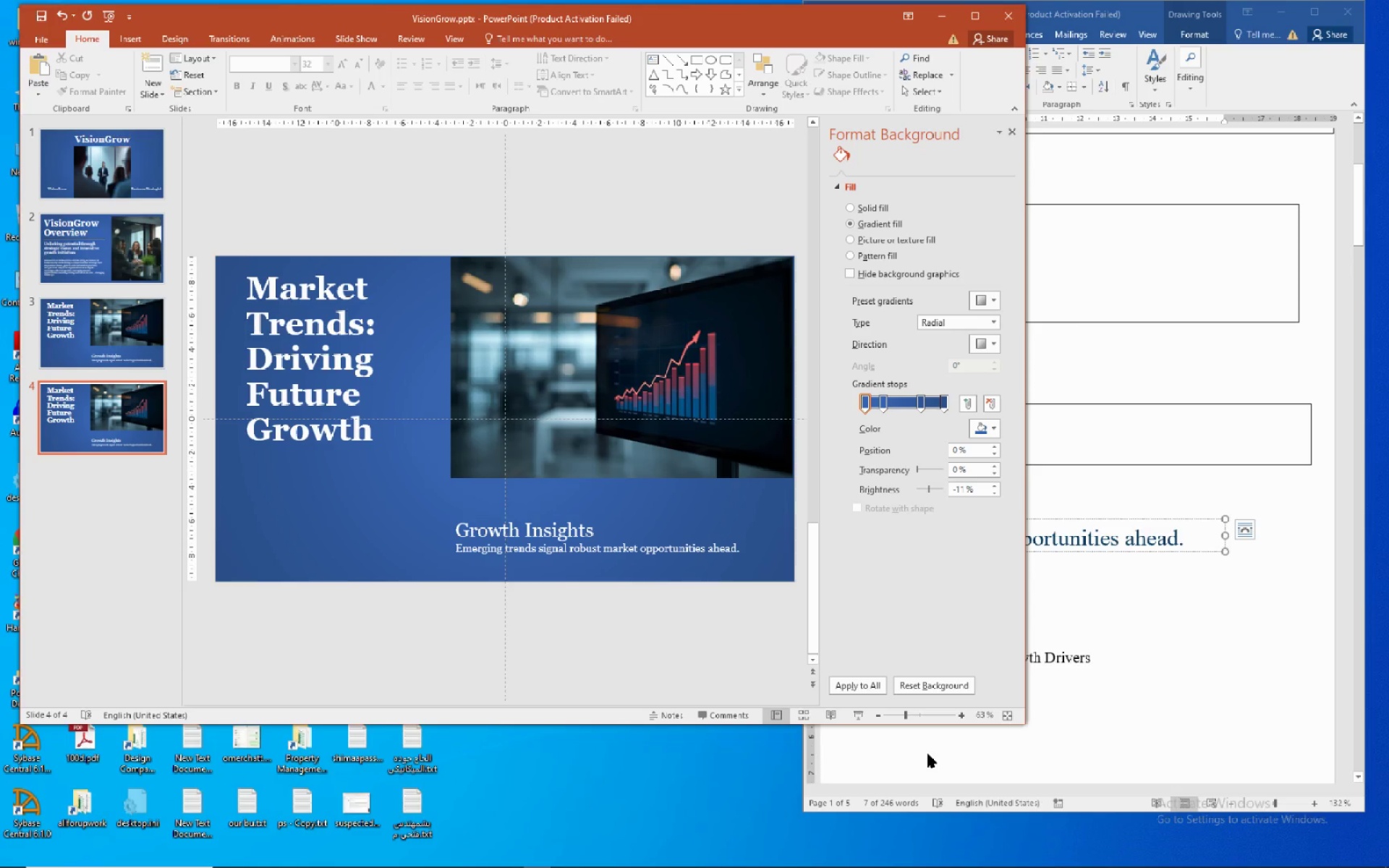 
mouse_move([141, 190])
 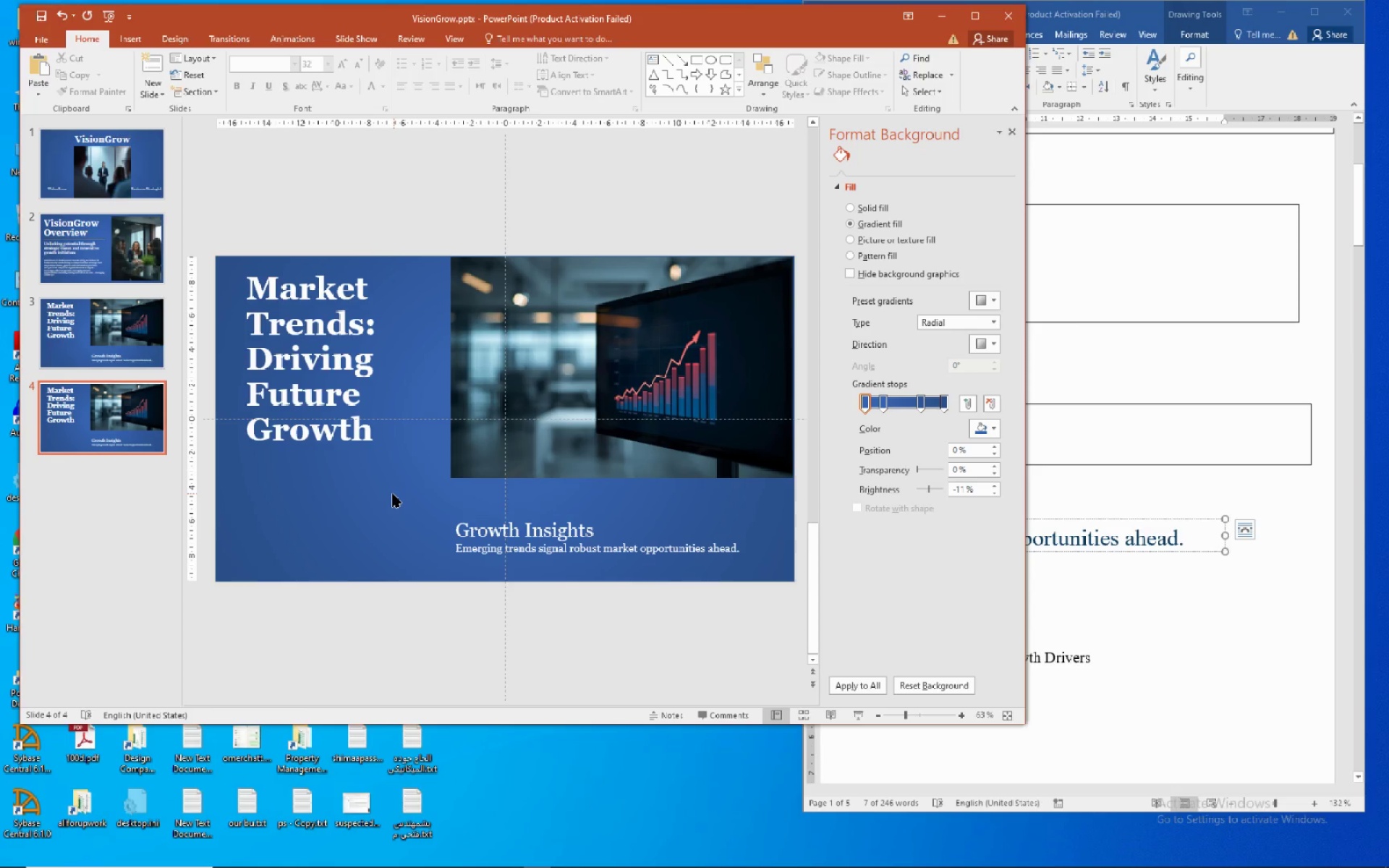 
left_click([1155, 628])
 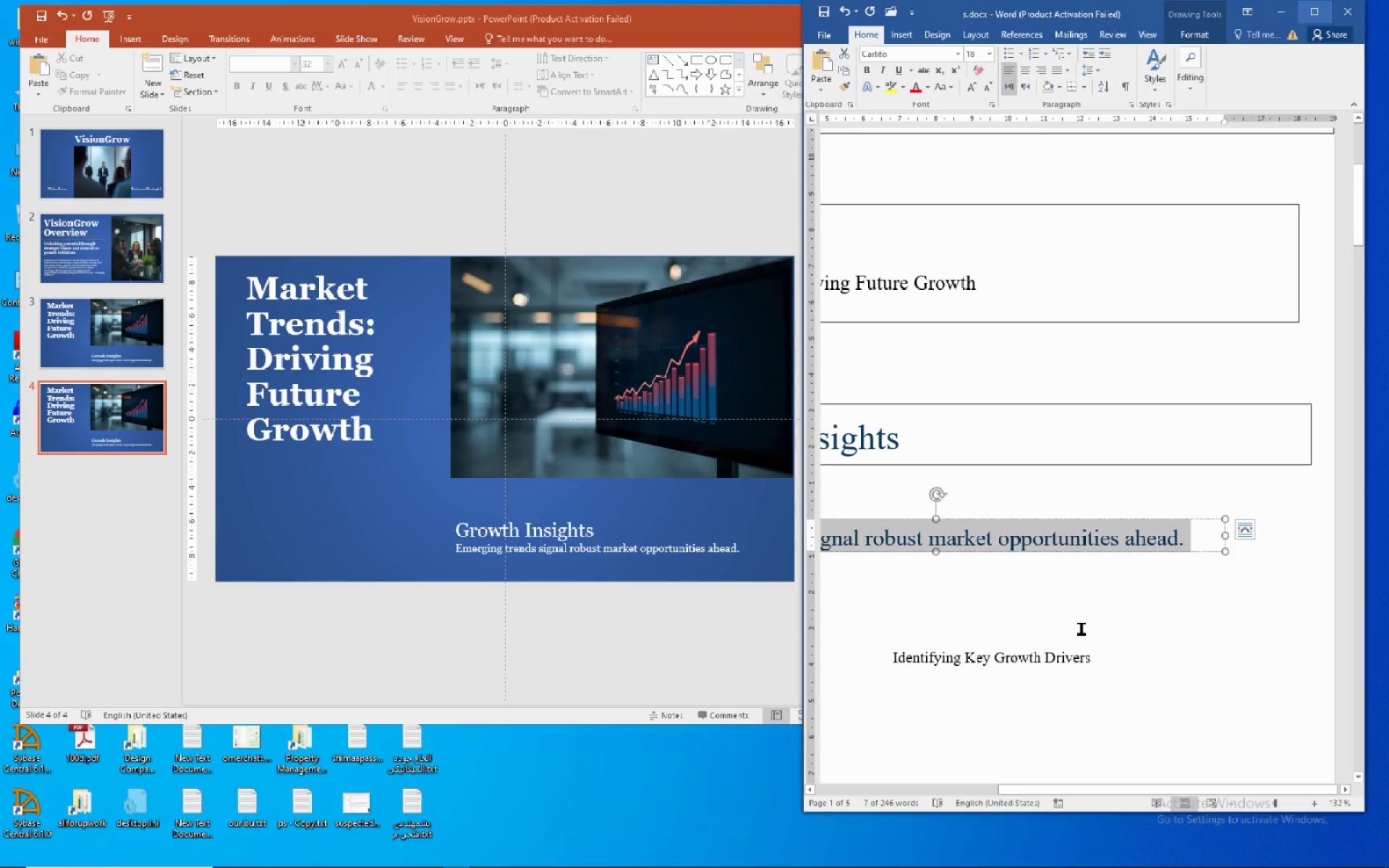 
scroll: coordinate [1081, 628], scroll_direction: down, amount: 1.0
 